 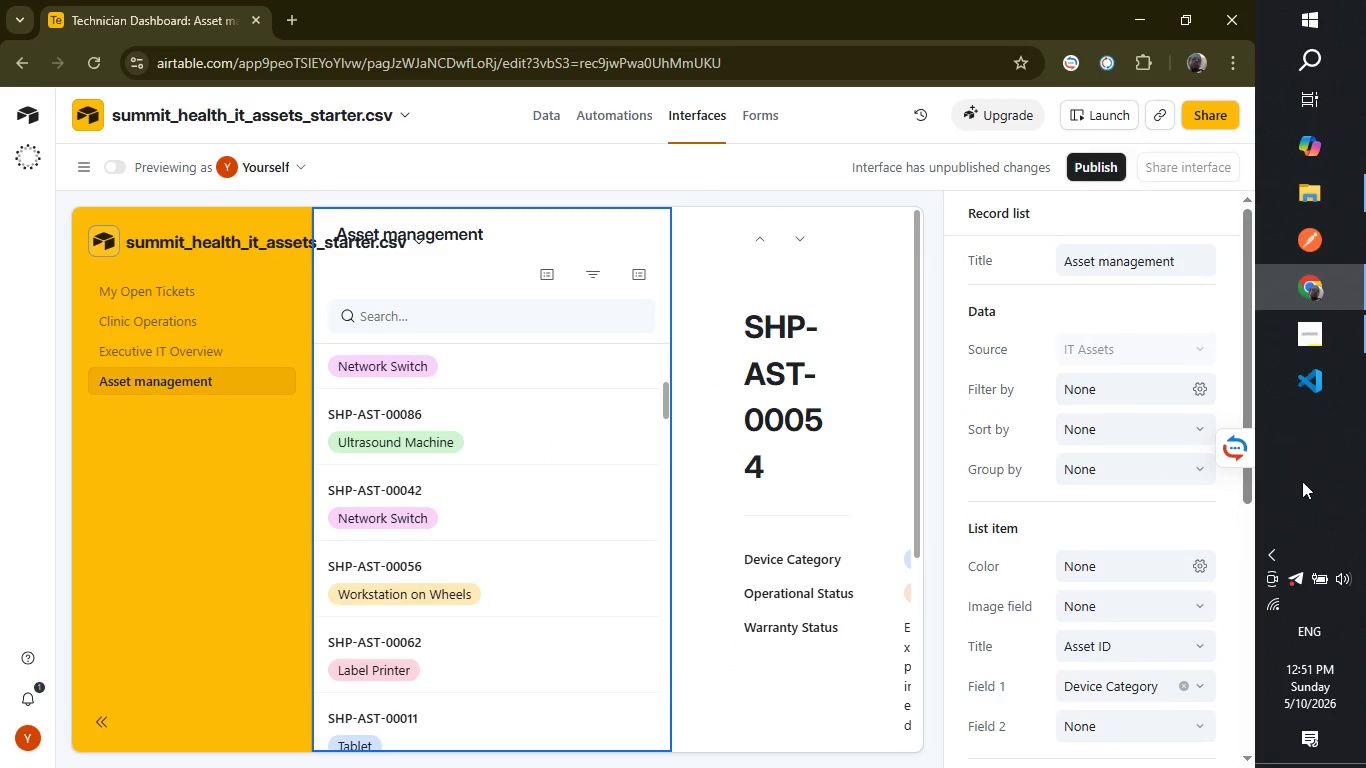 
left_click_drag(start_coordinate=[1243, 408], to_coordinate=[1239, 619])
 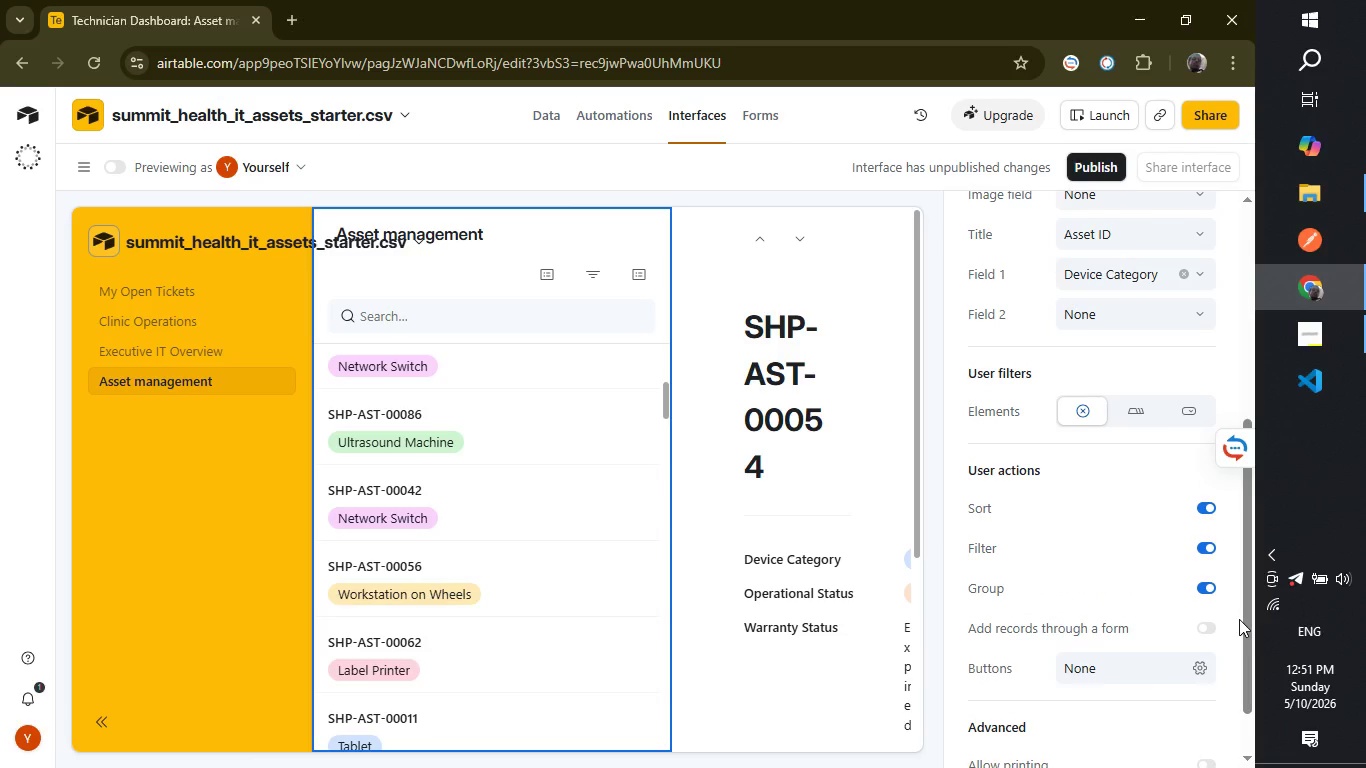 
wait(20.83)
 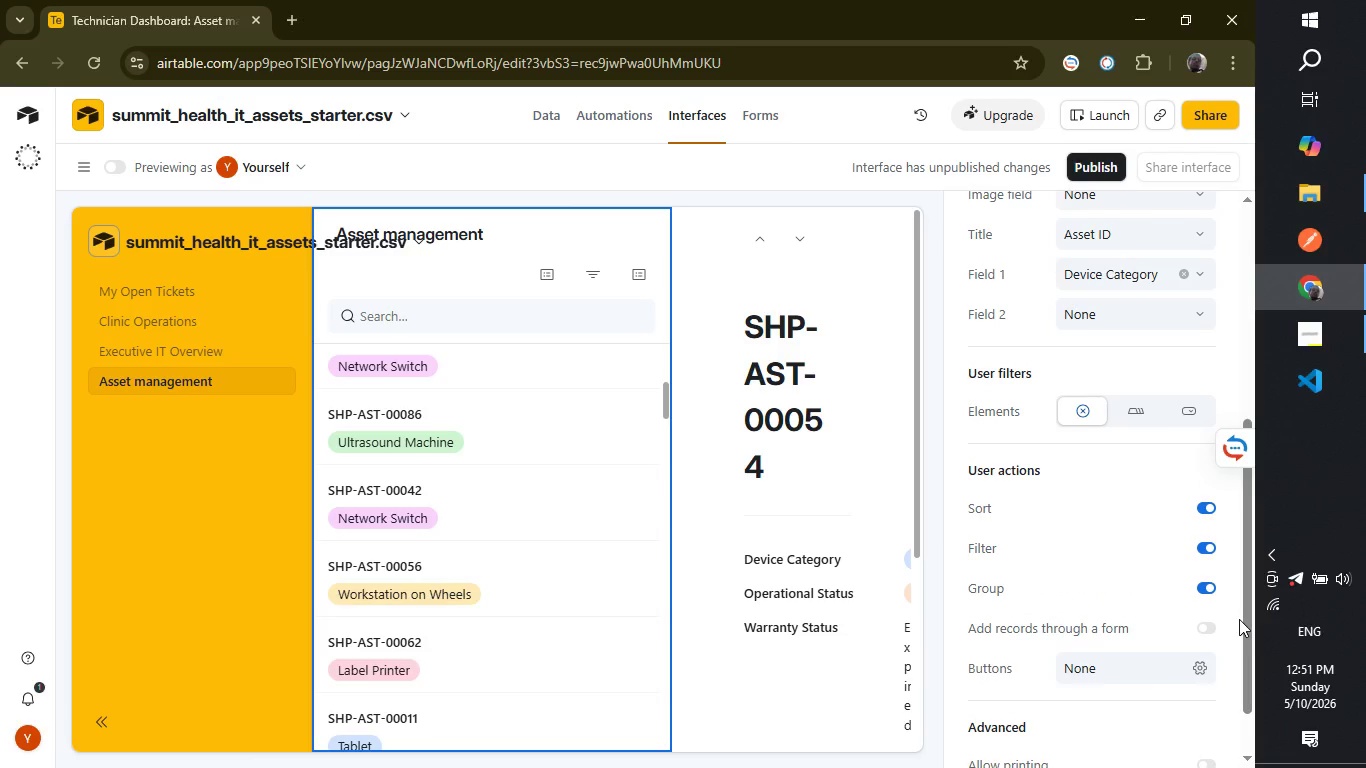 
left_click_drag(start_coordinate=[1247, 626], to_coordinate=[1247, 654])
 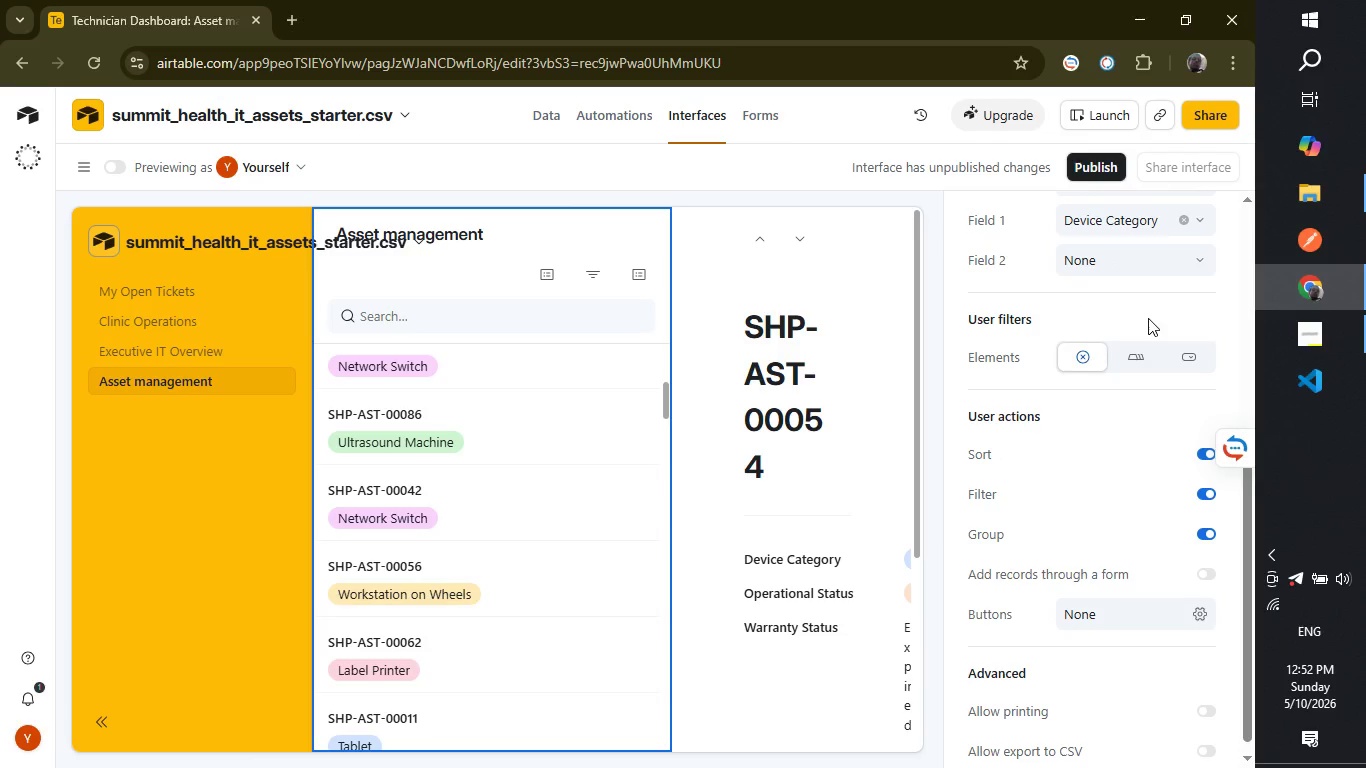 
left_click([1164, 262])
 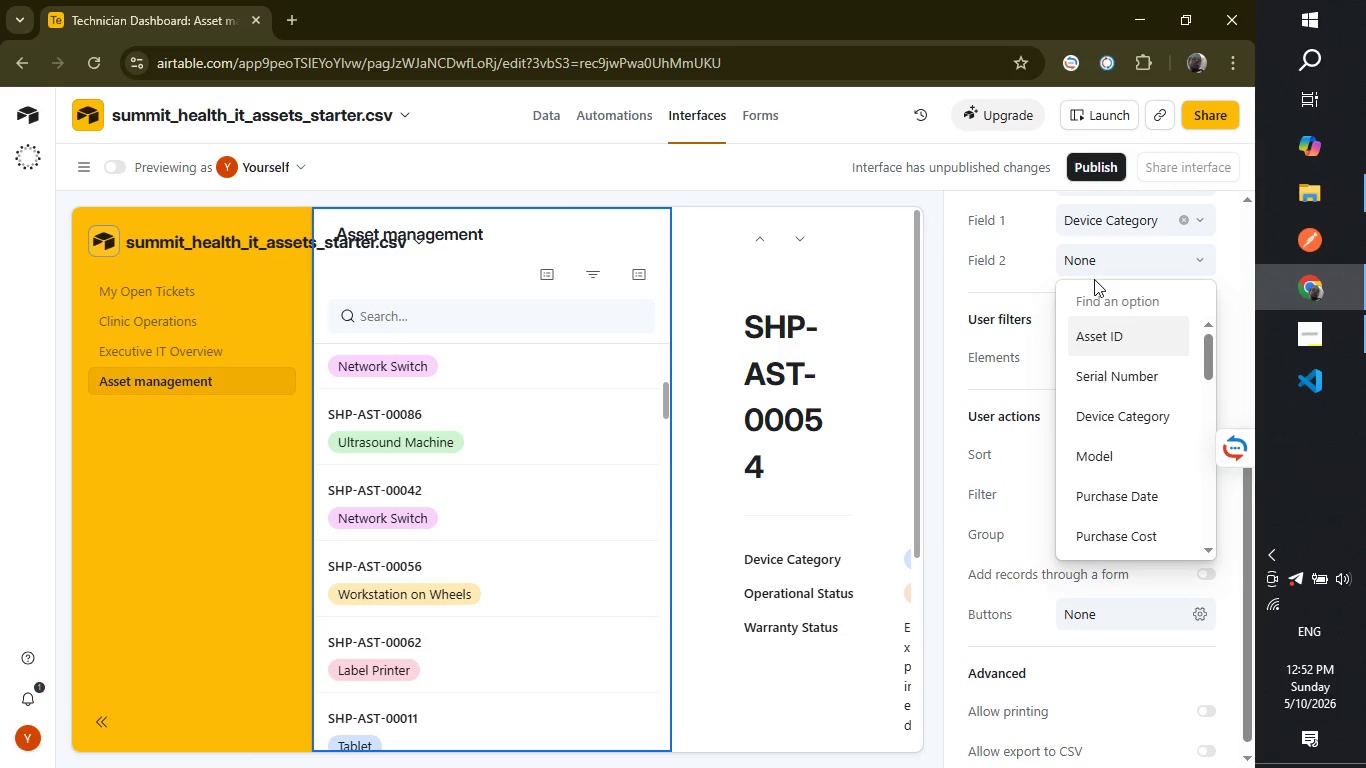 
left_click([1110, 264])
 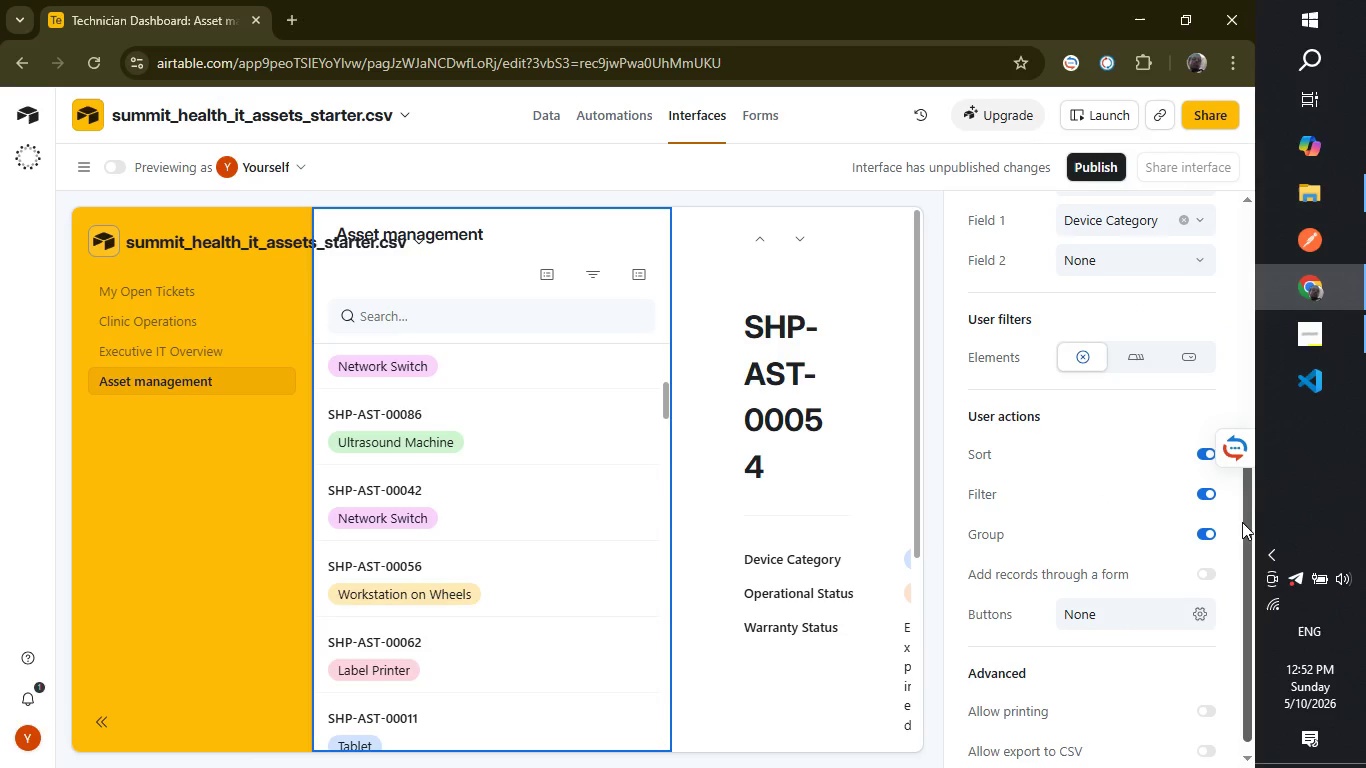 
left_click_drag(start_coordinate=[1243, 520], to_coordinate=[1241, 150])
 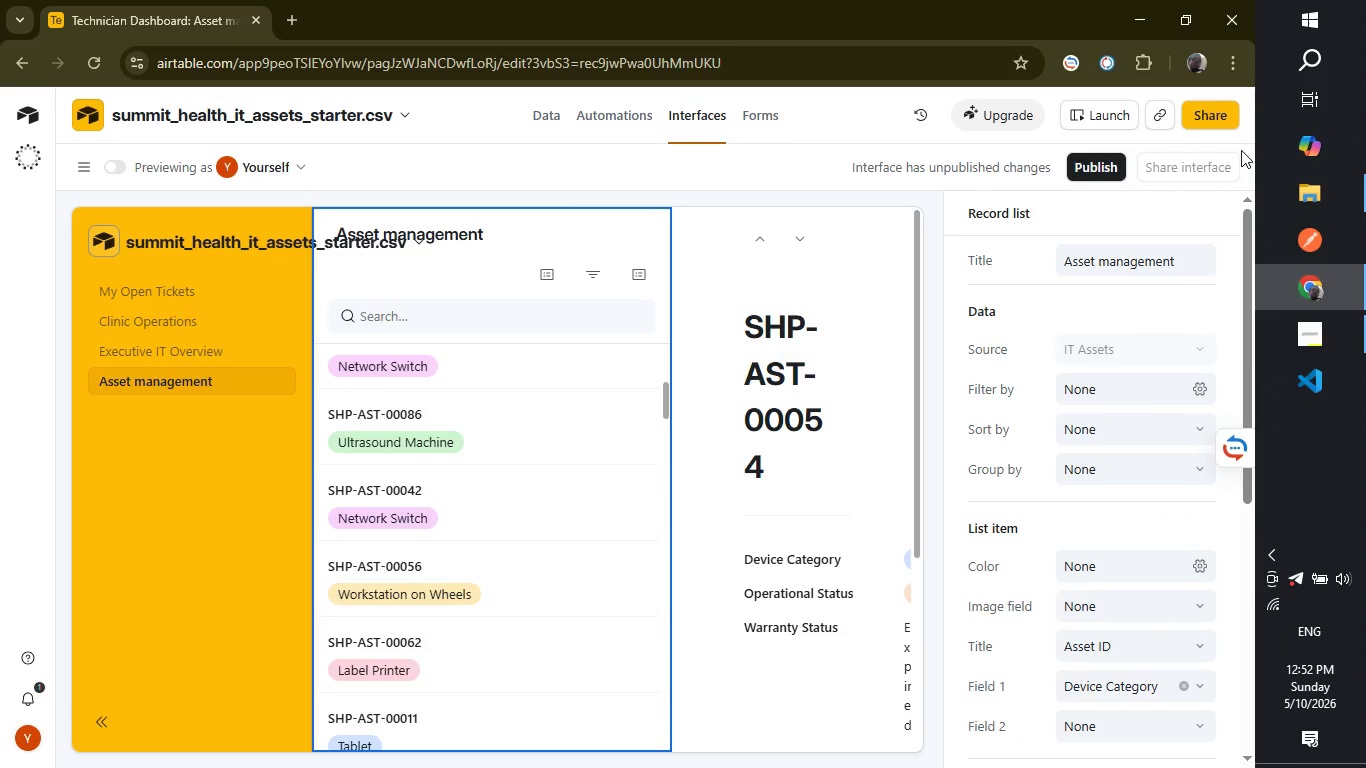 
wait(29.98)
 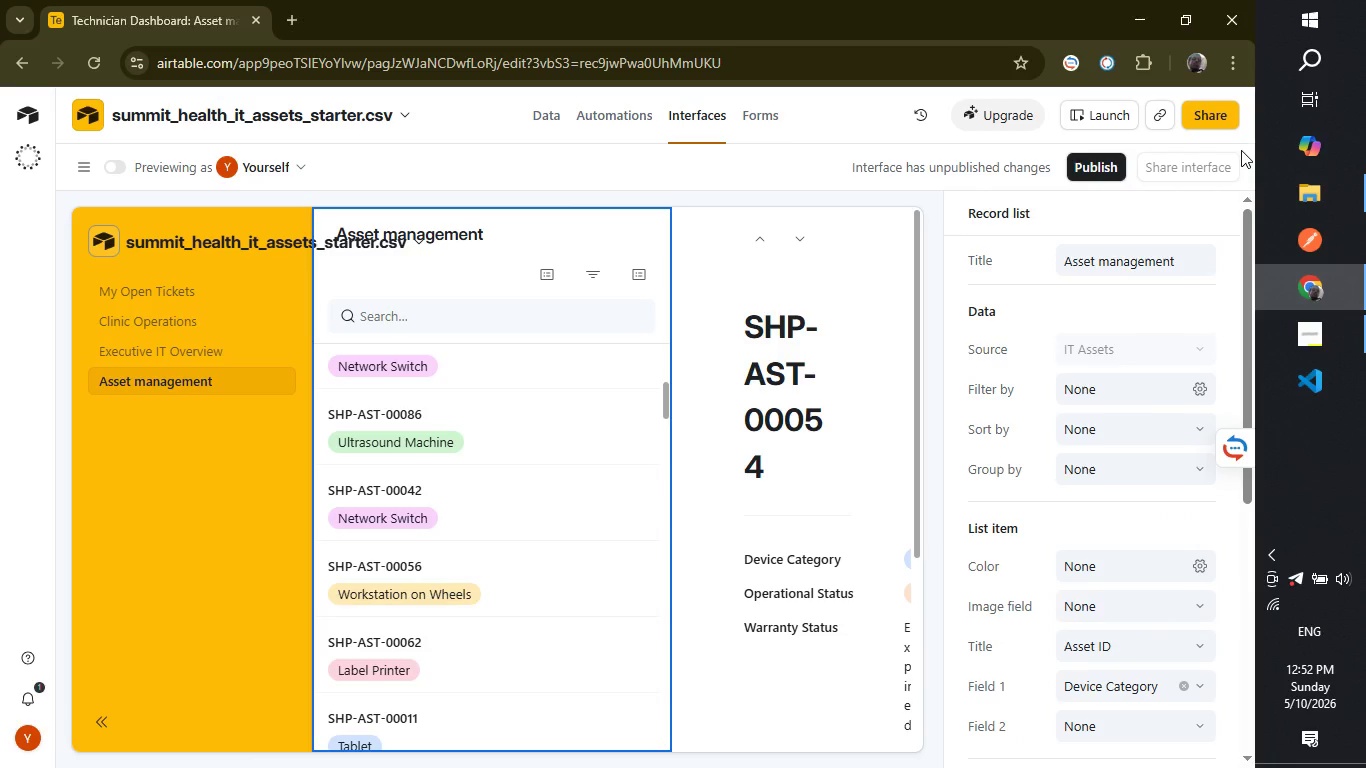 
left_click([628, 123])
 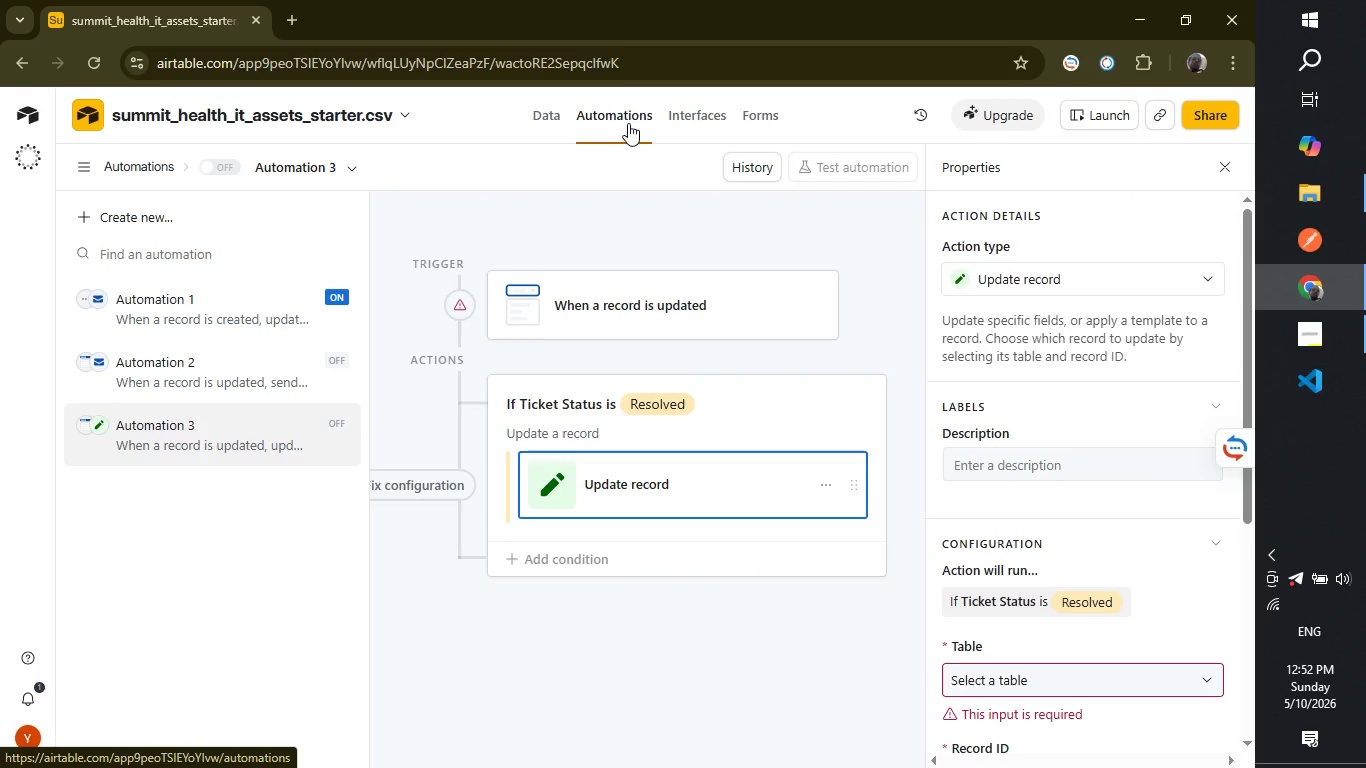 
wait(9.83)
 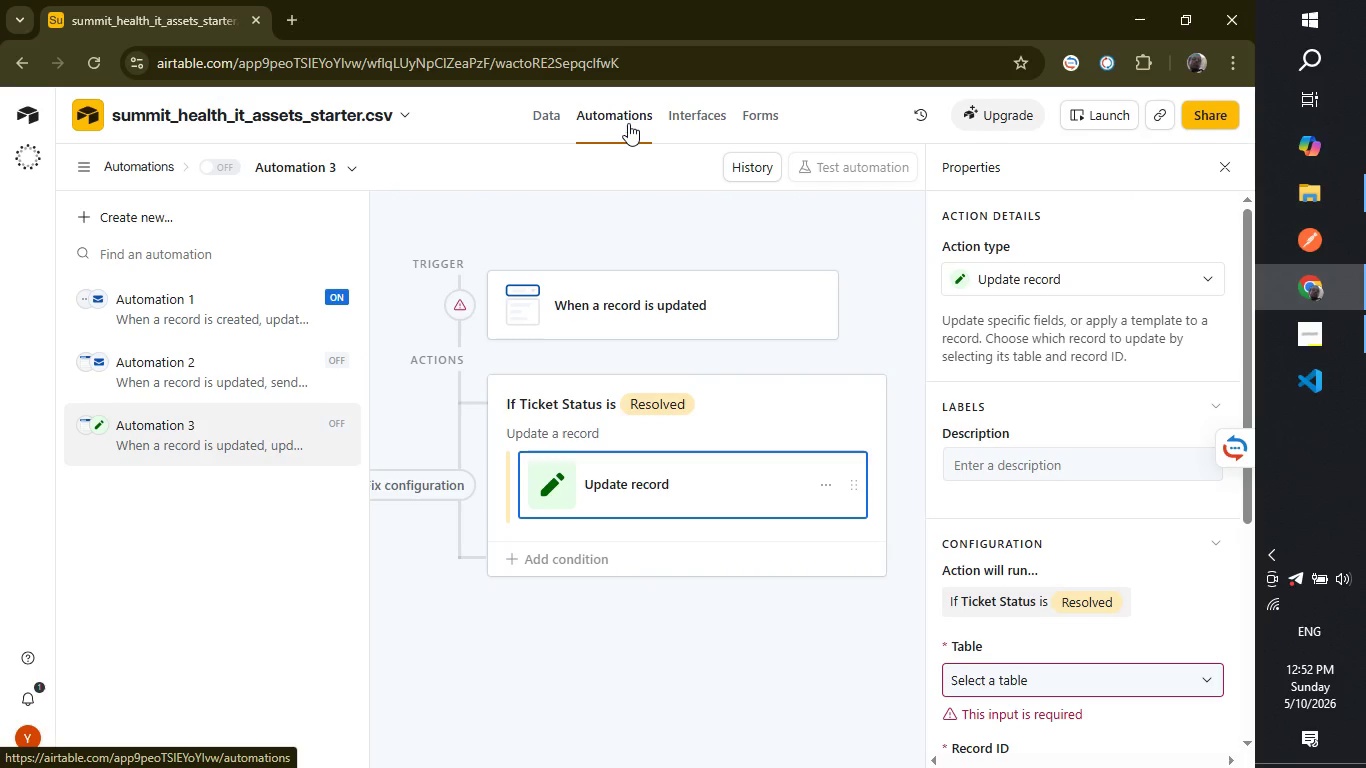 
left_click([236, 381])
 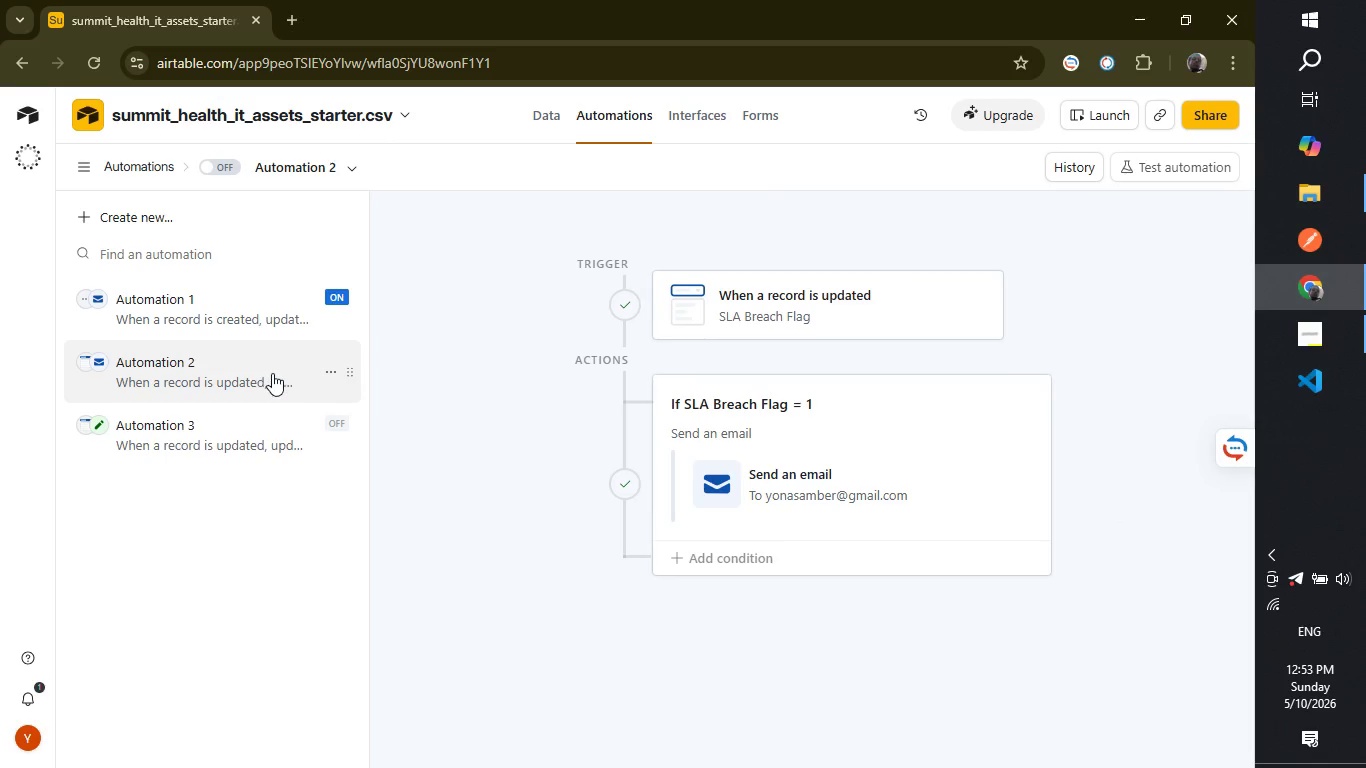 
wait(5.94)
 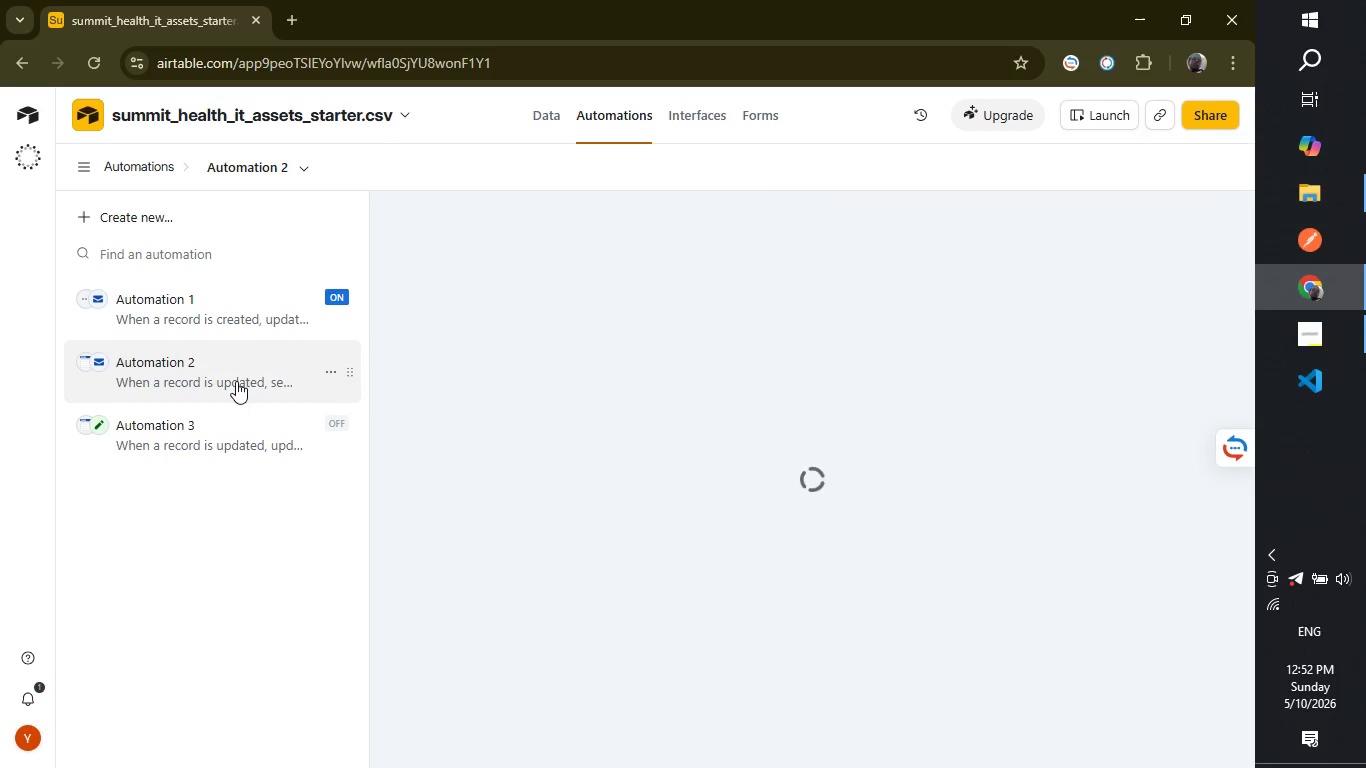 
left_click([227, 173])
 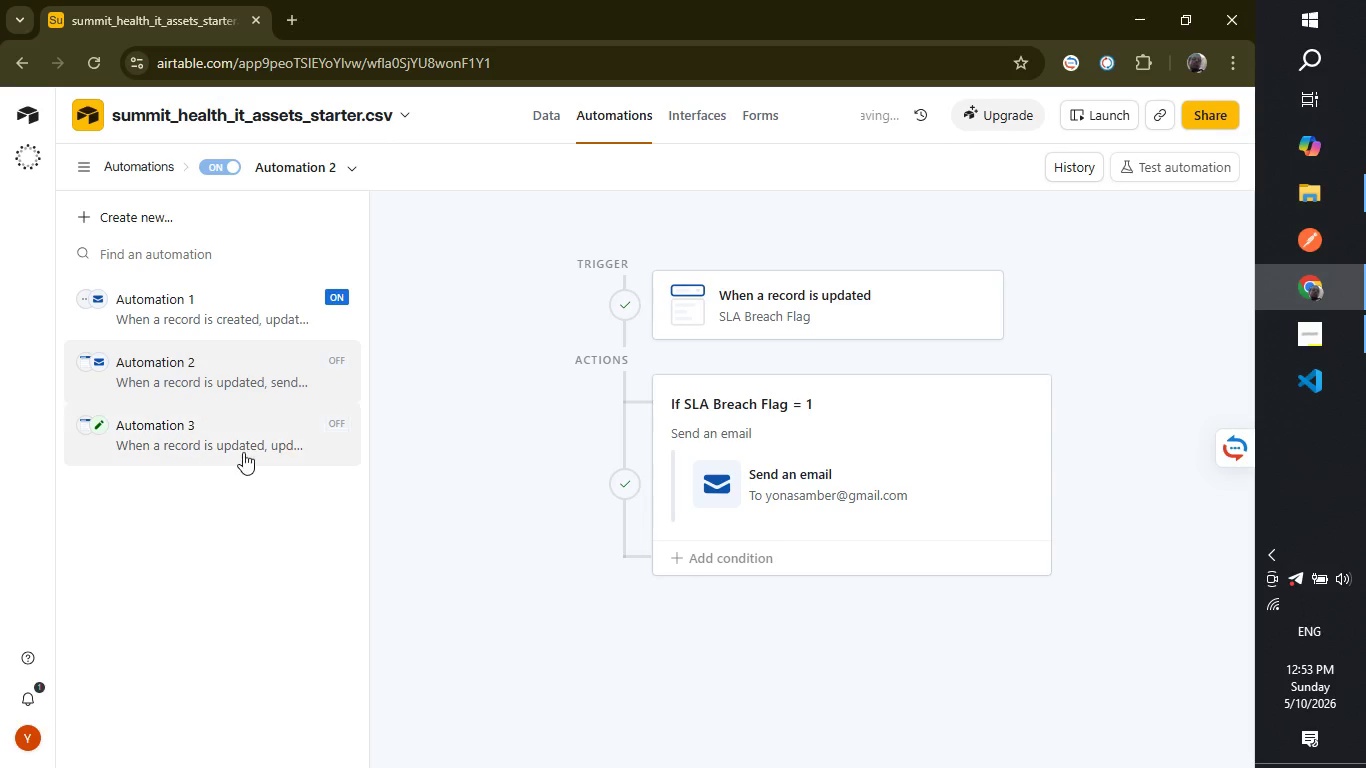 
left_click([243, 447])
 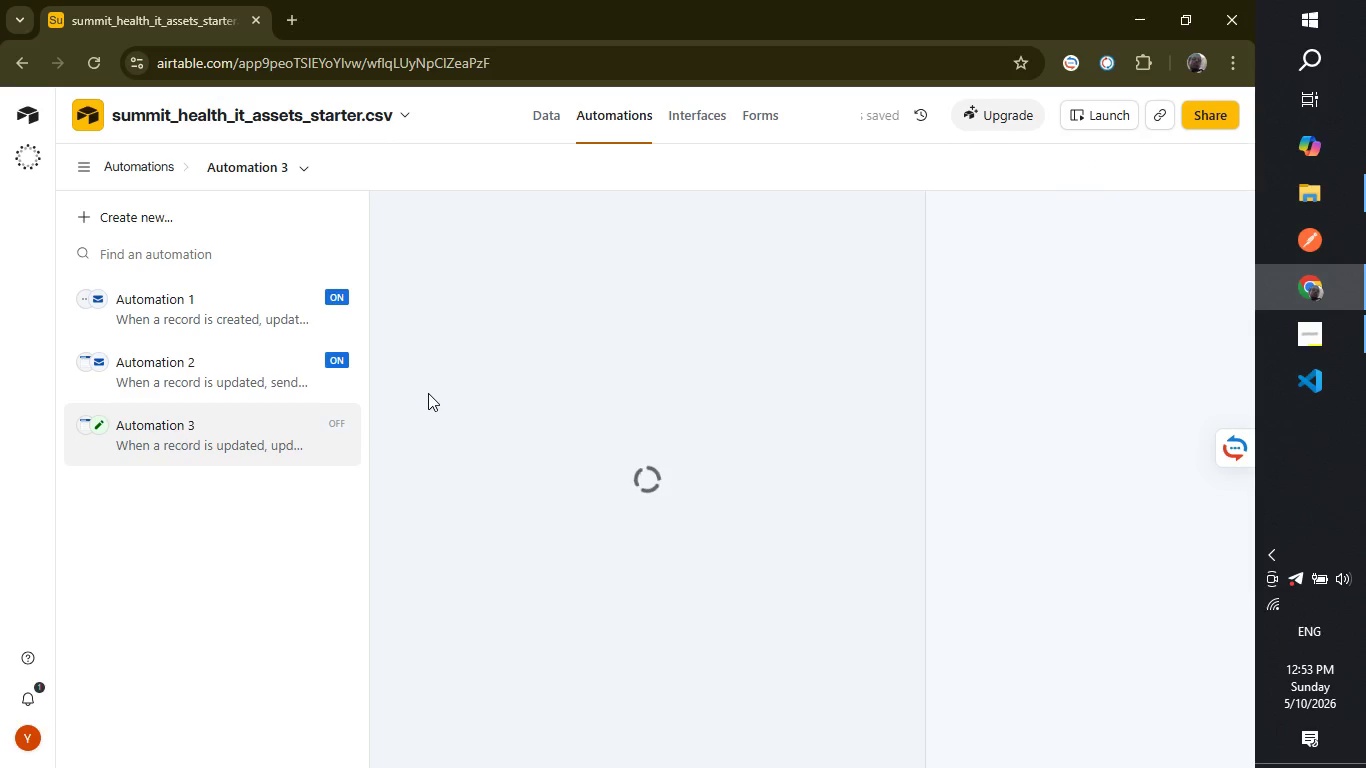 
mouse_move([413, 311])
 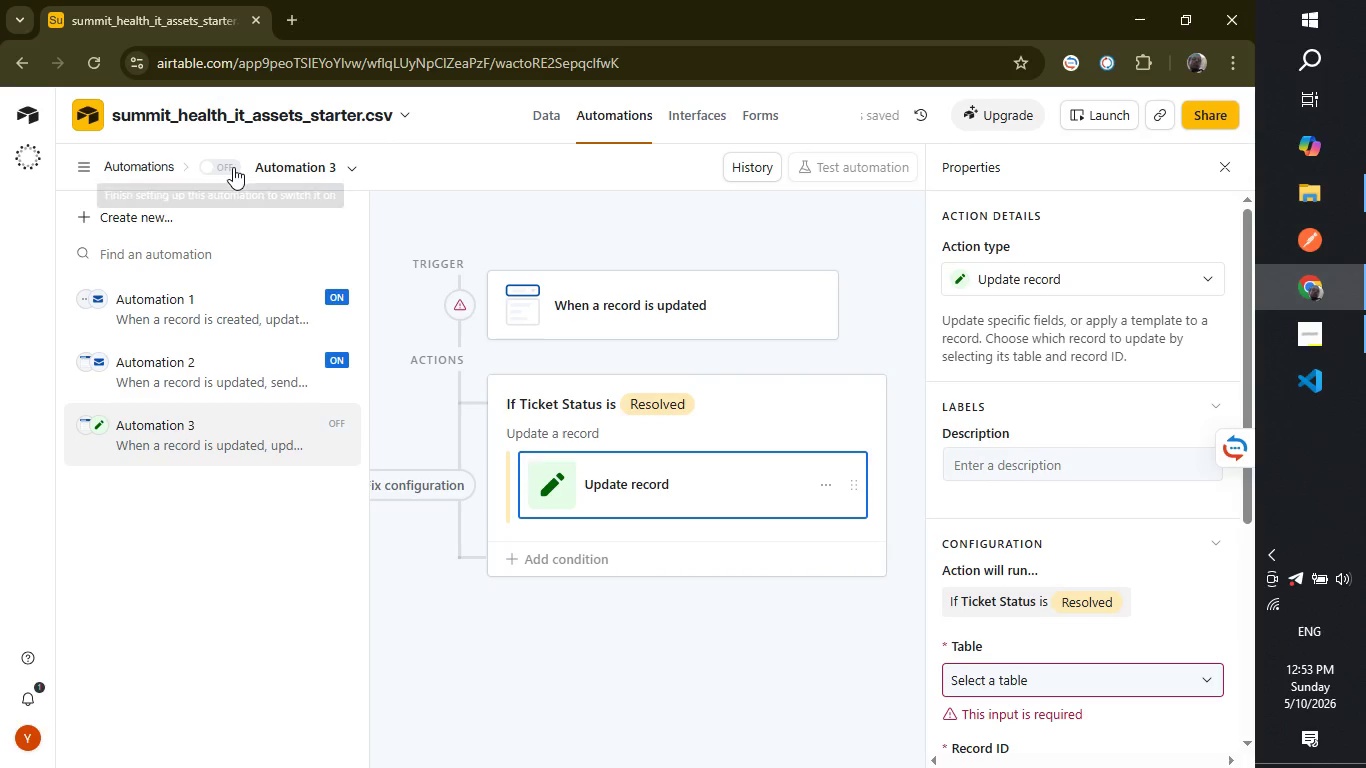 
left_click([233, 167])
 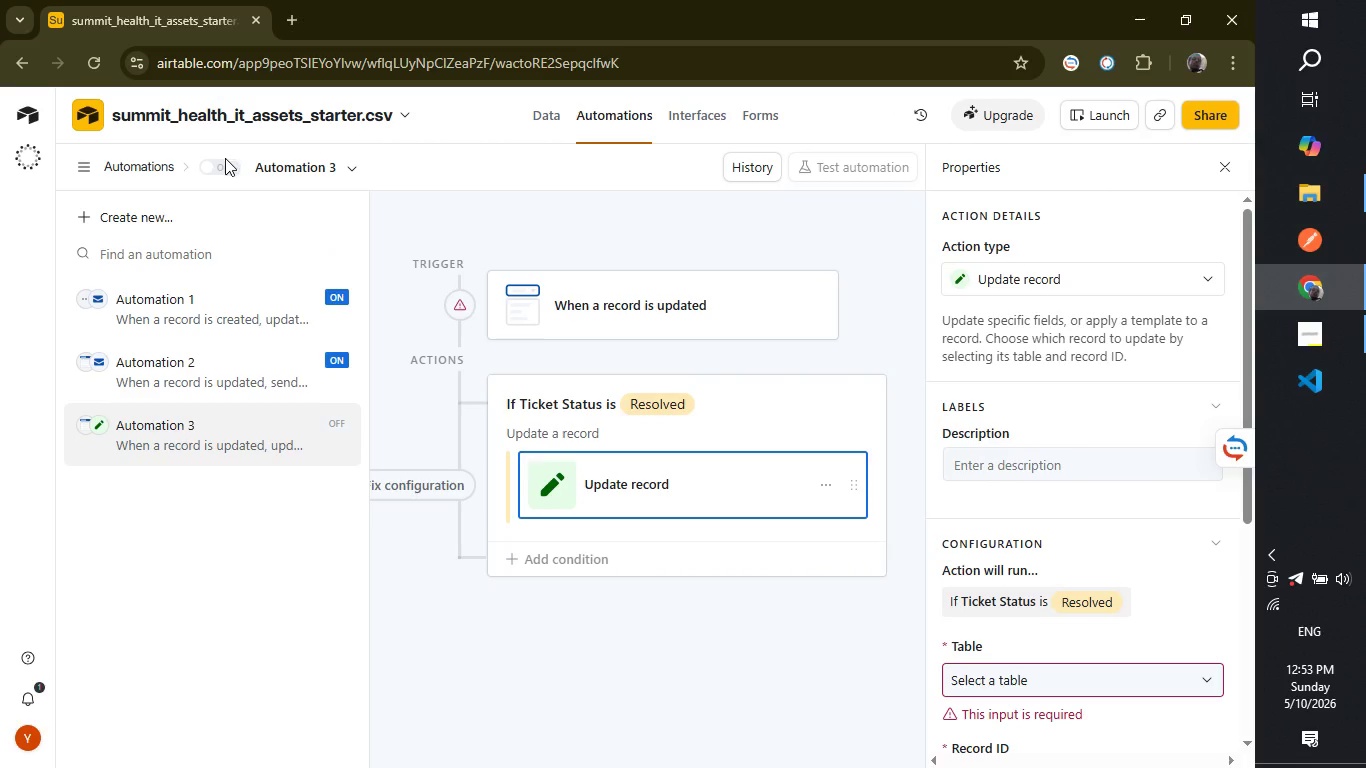 
left_click([221, 167])
 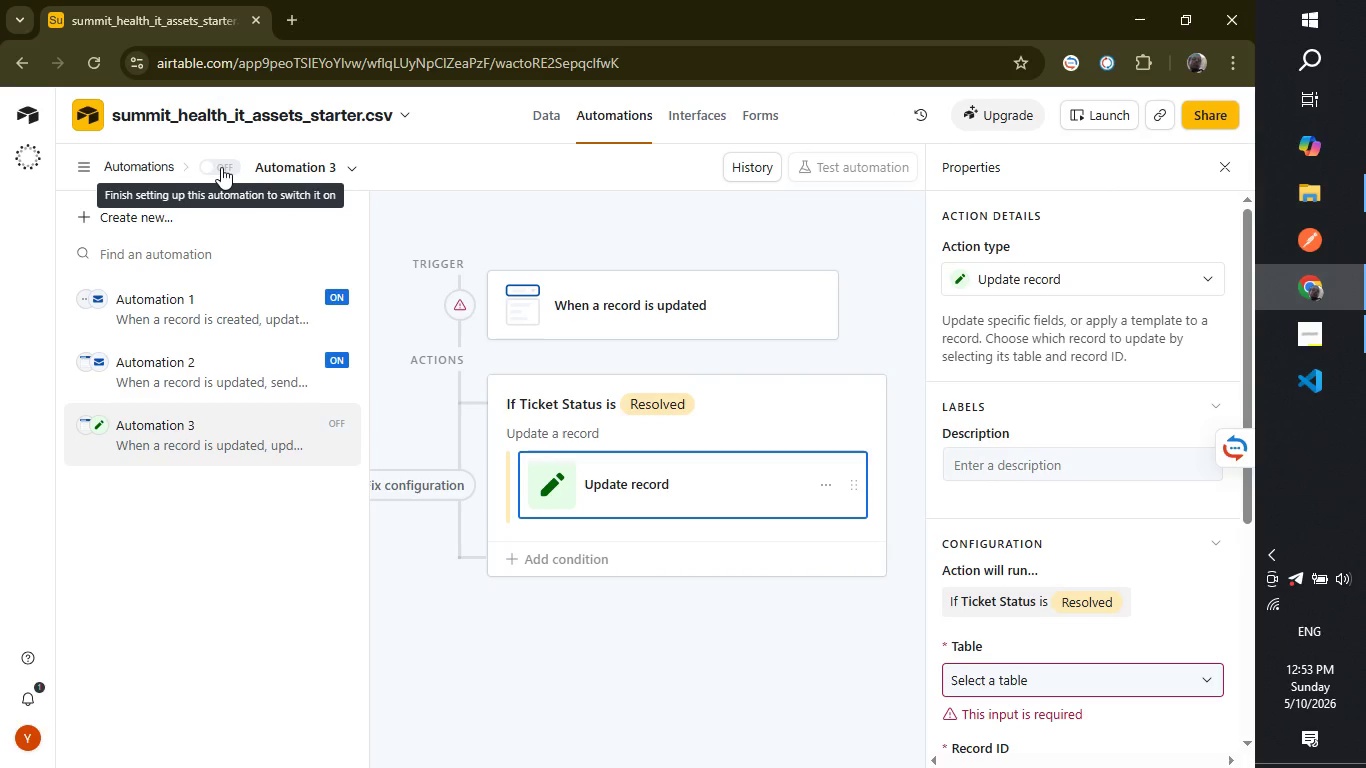 
left_click([221, 167])
 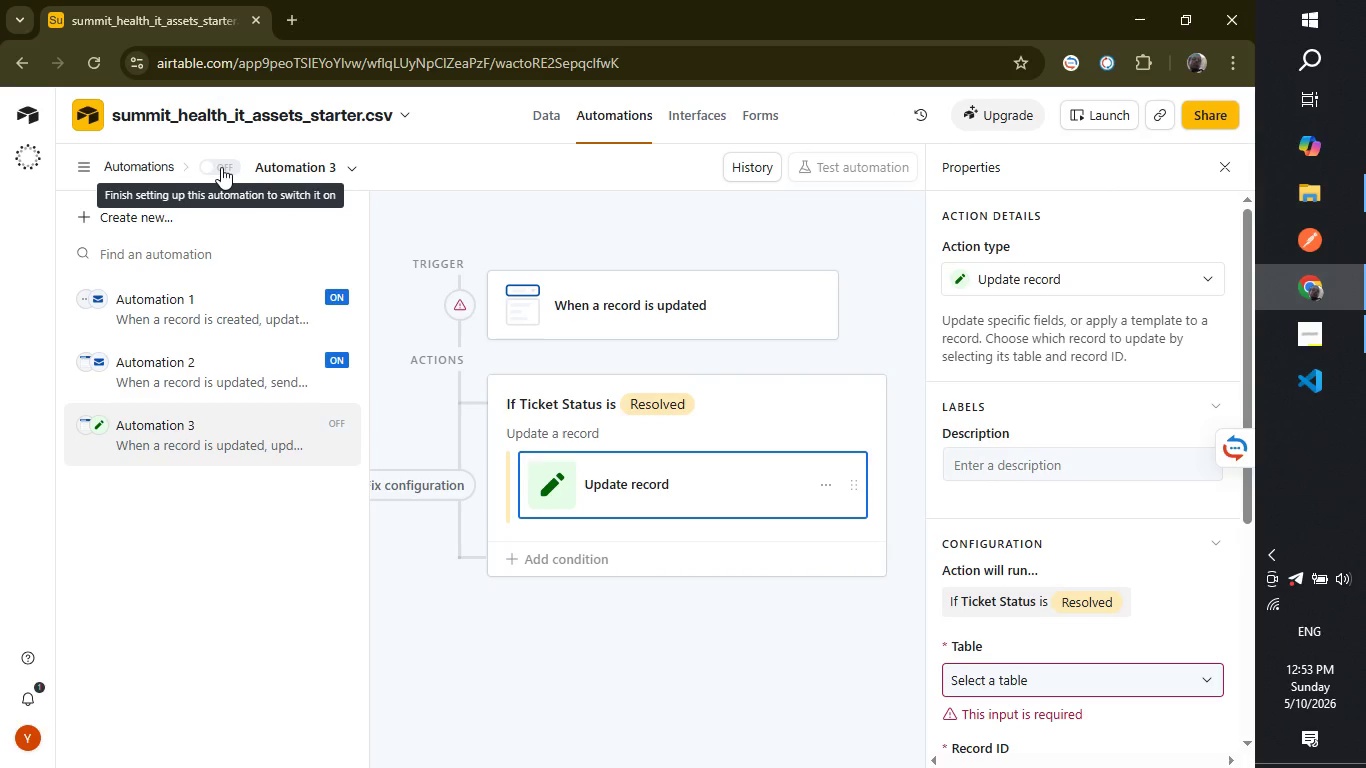 
left_click([221, 167])
 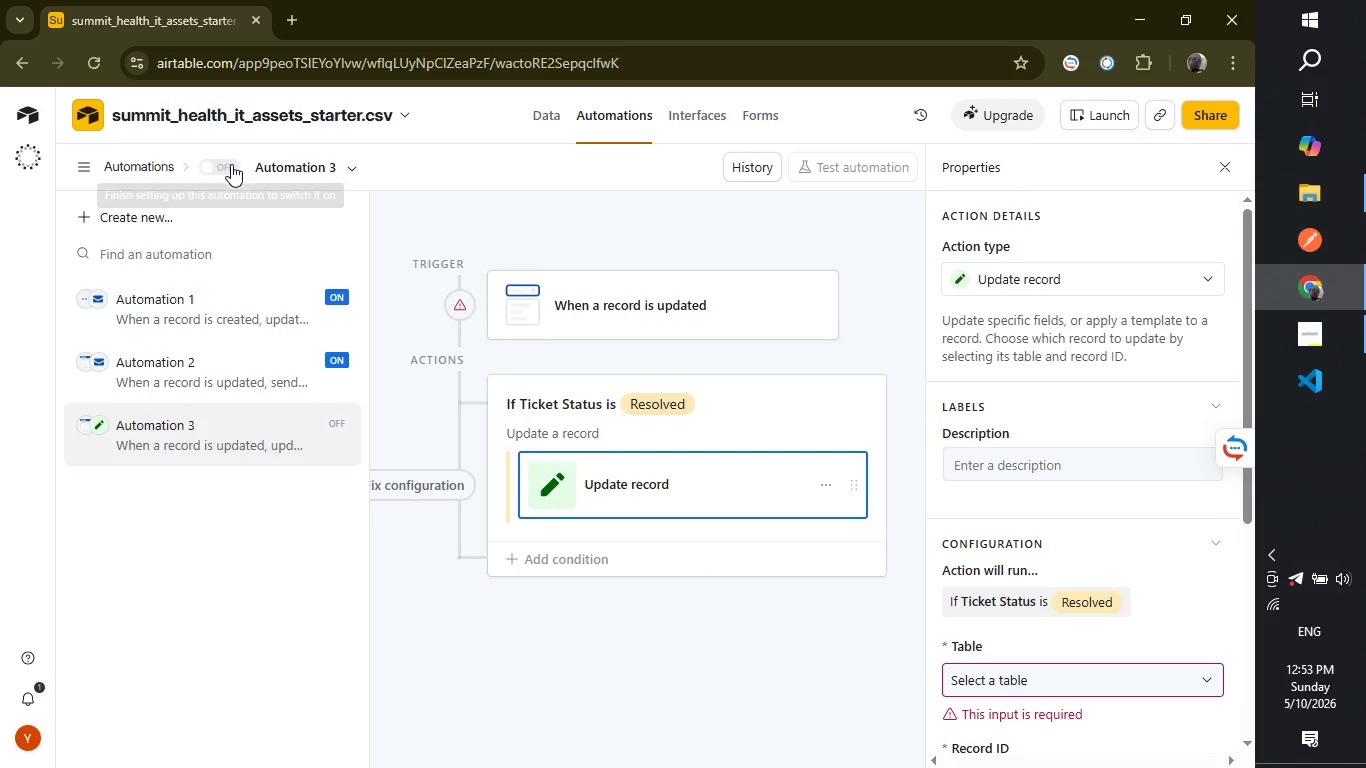 
left_click([230, 164])
 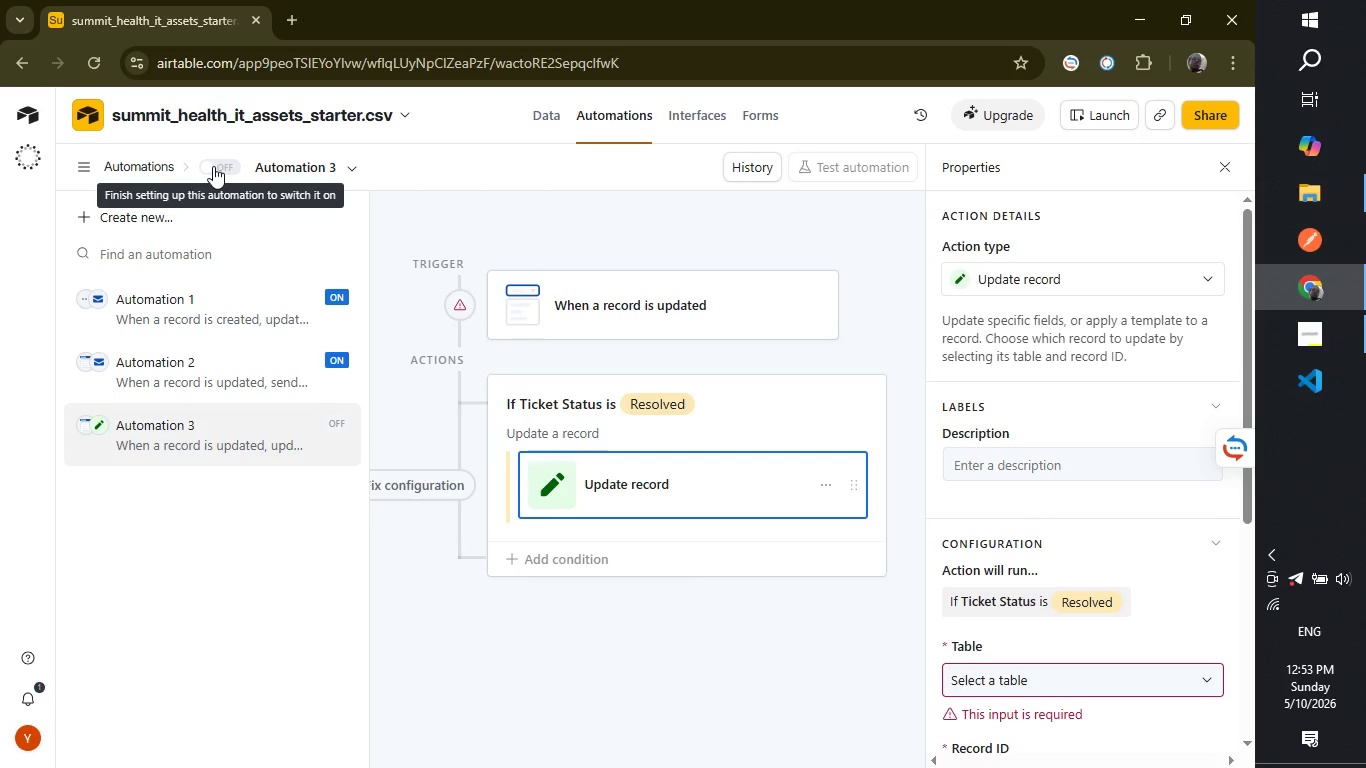 
left_click([213, 166])
 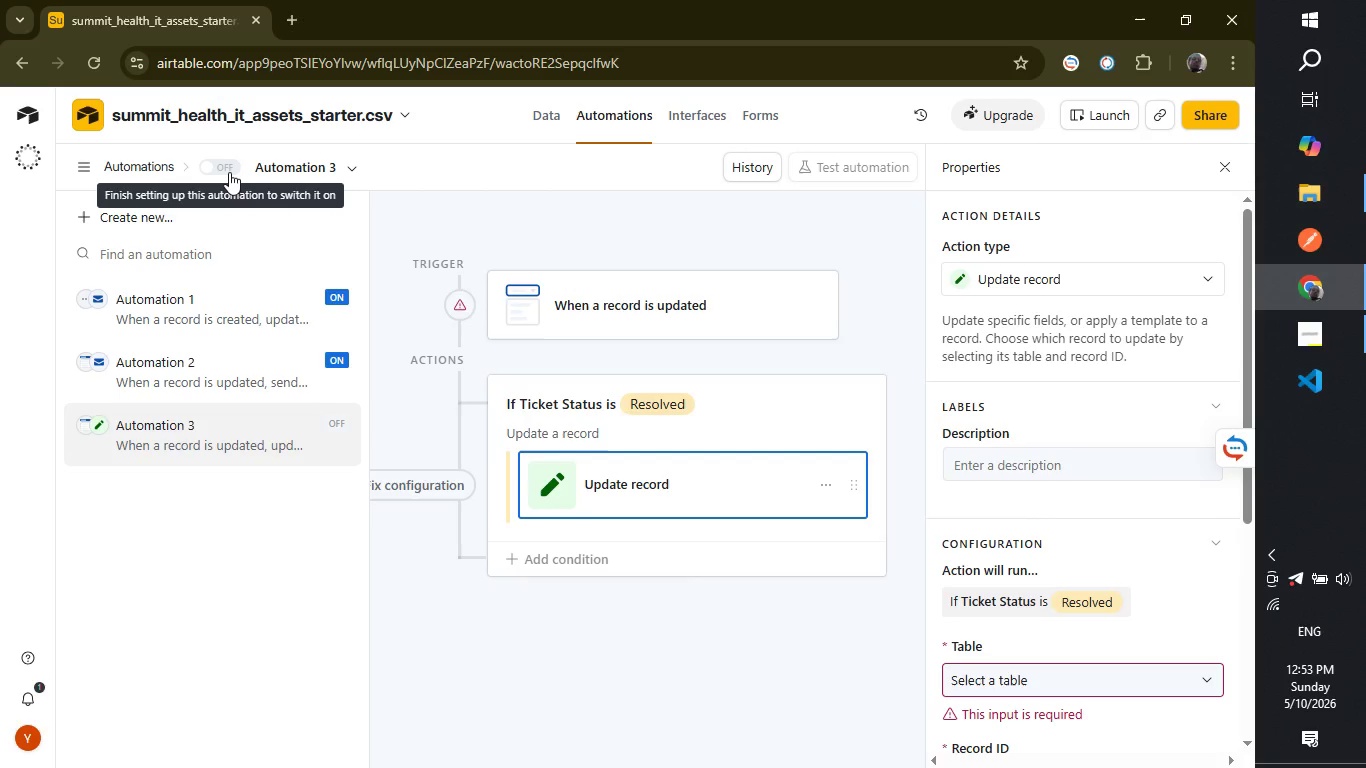 
left_click([229, 172])
 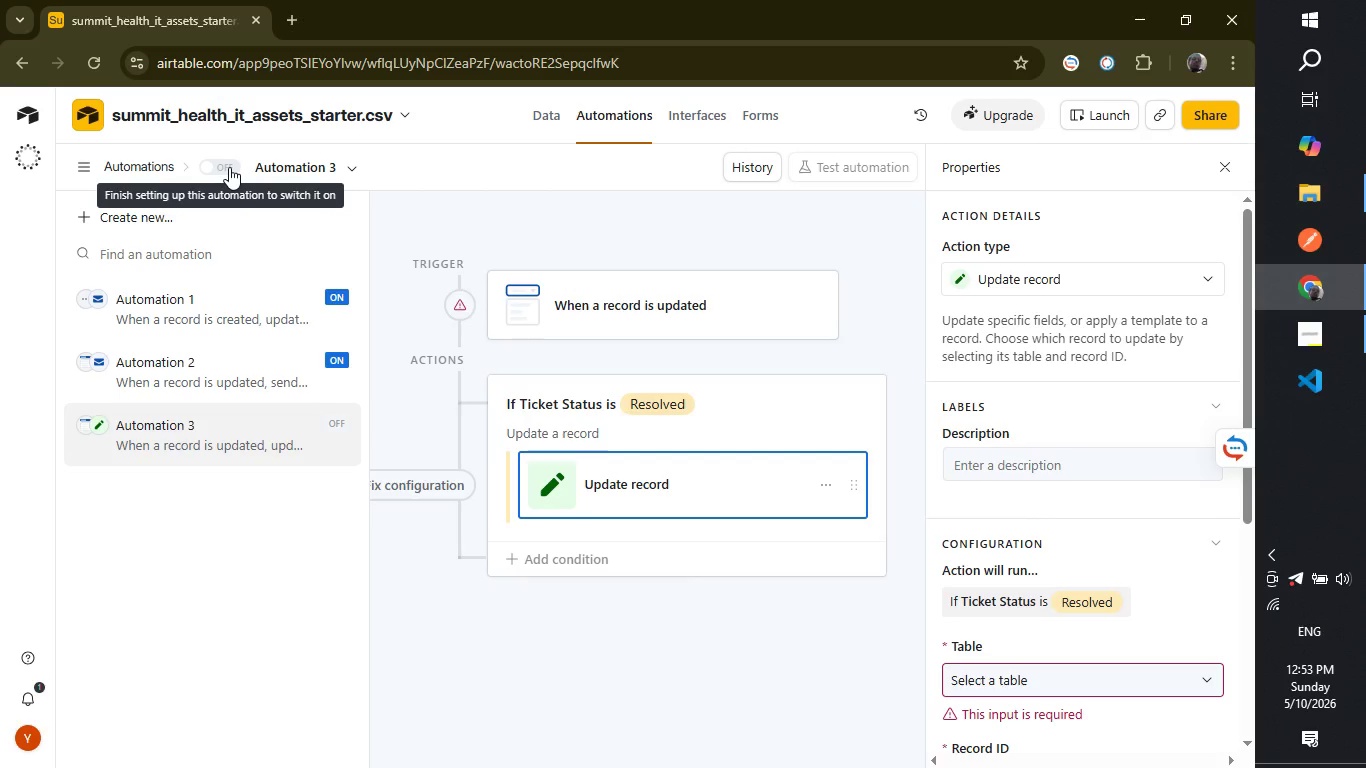 
left_click([229, 167])
 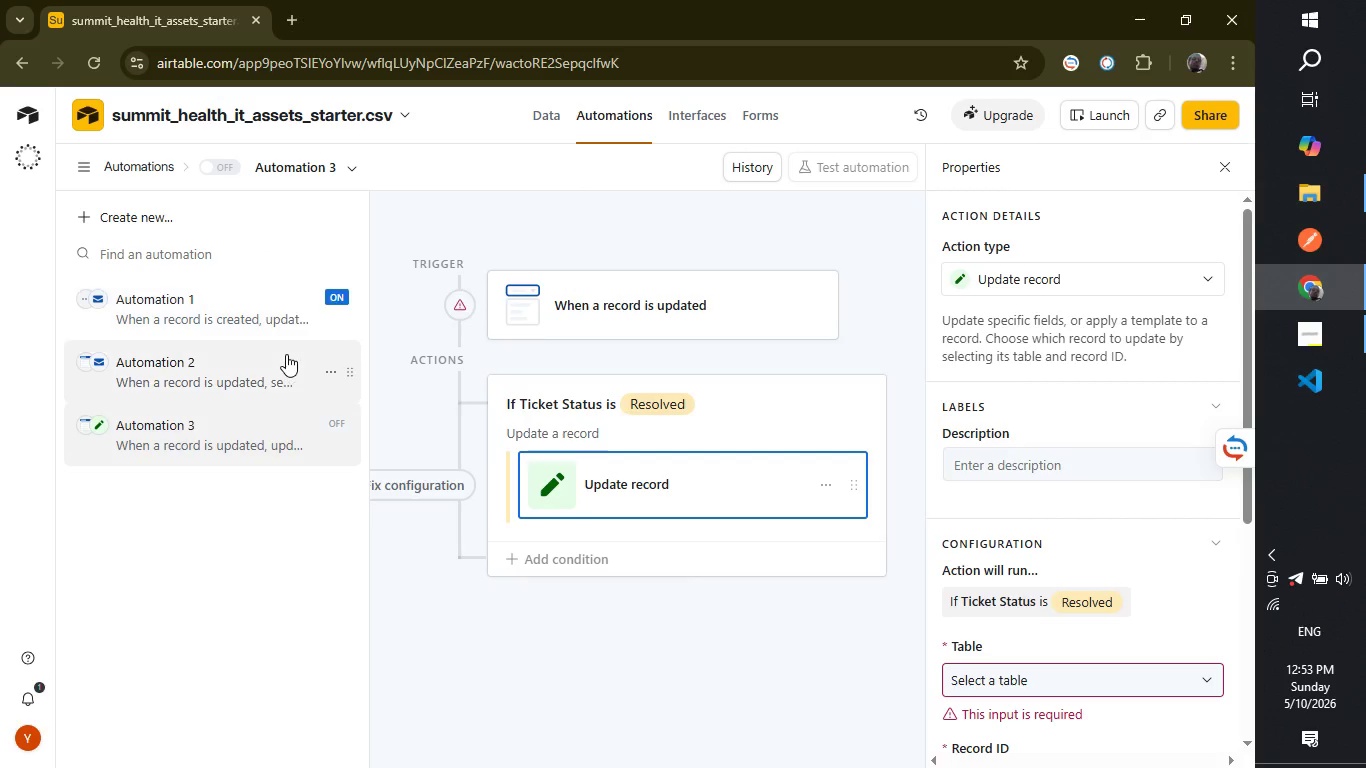 
left_click([286, 354])
 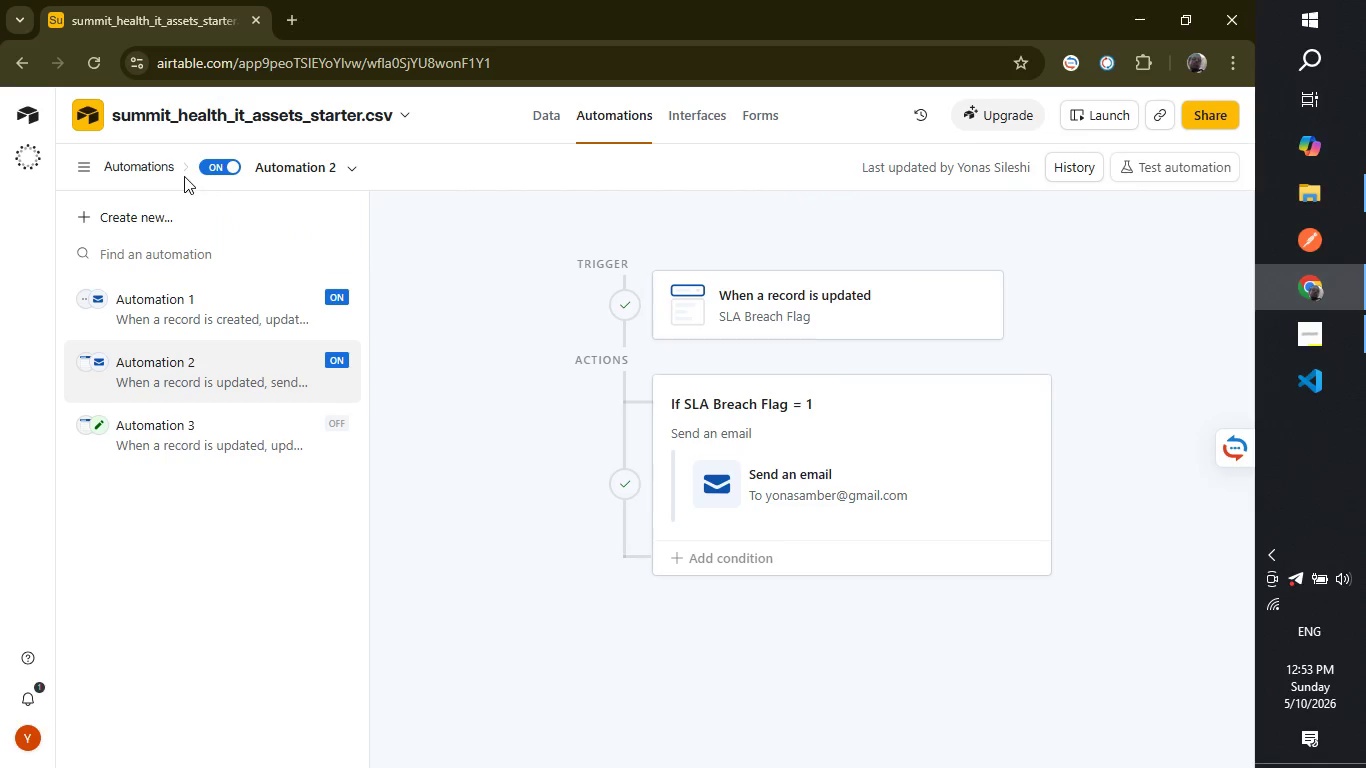 
left_click([216, 173])
 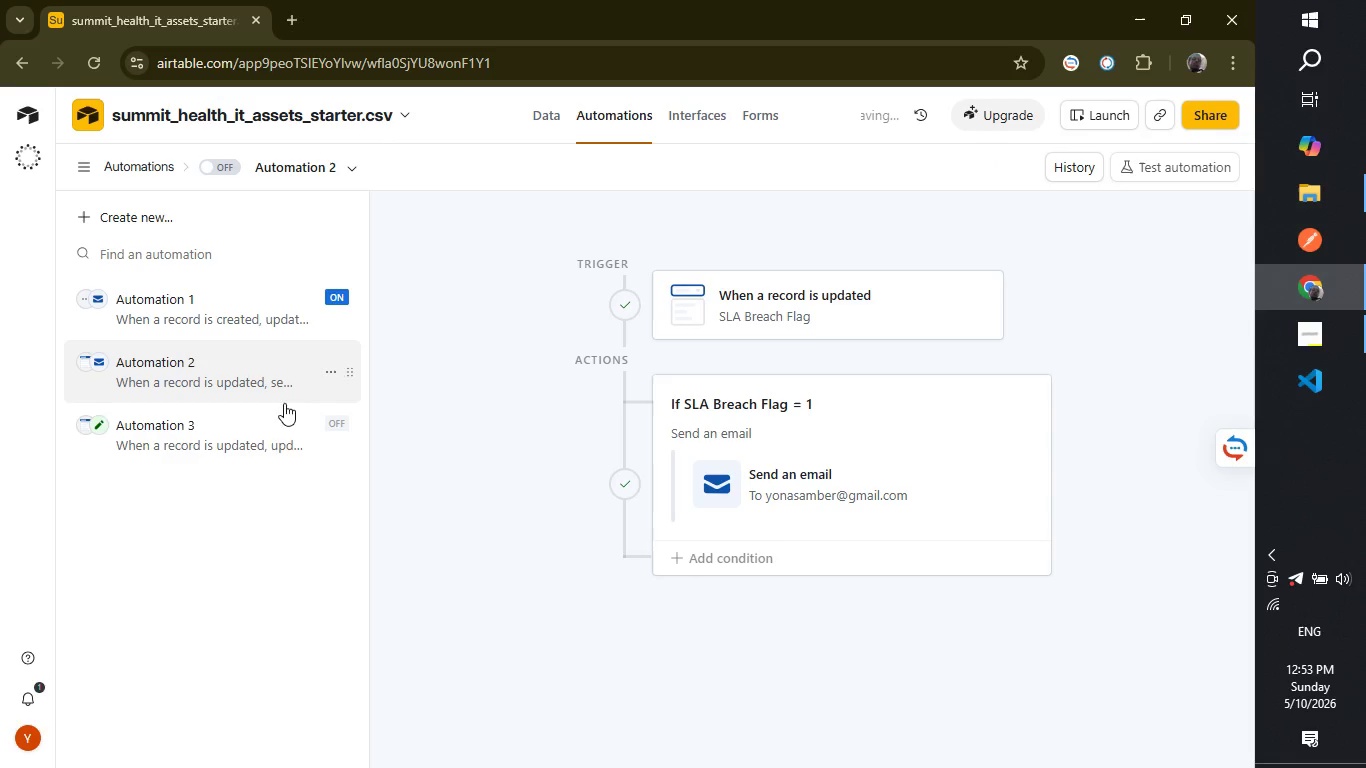 
left_click([286, 426])
 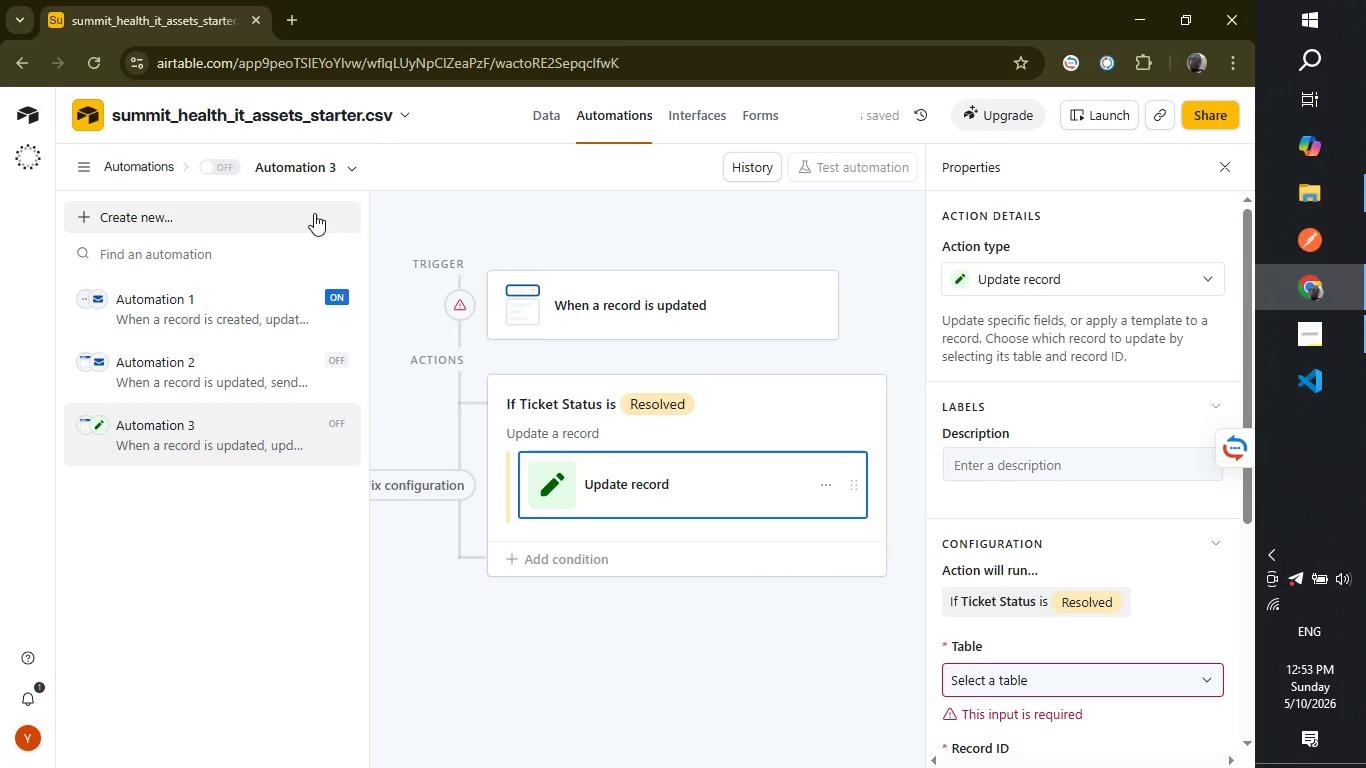 
left_click([229, 167])
 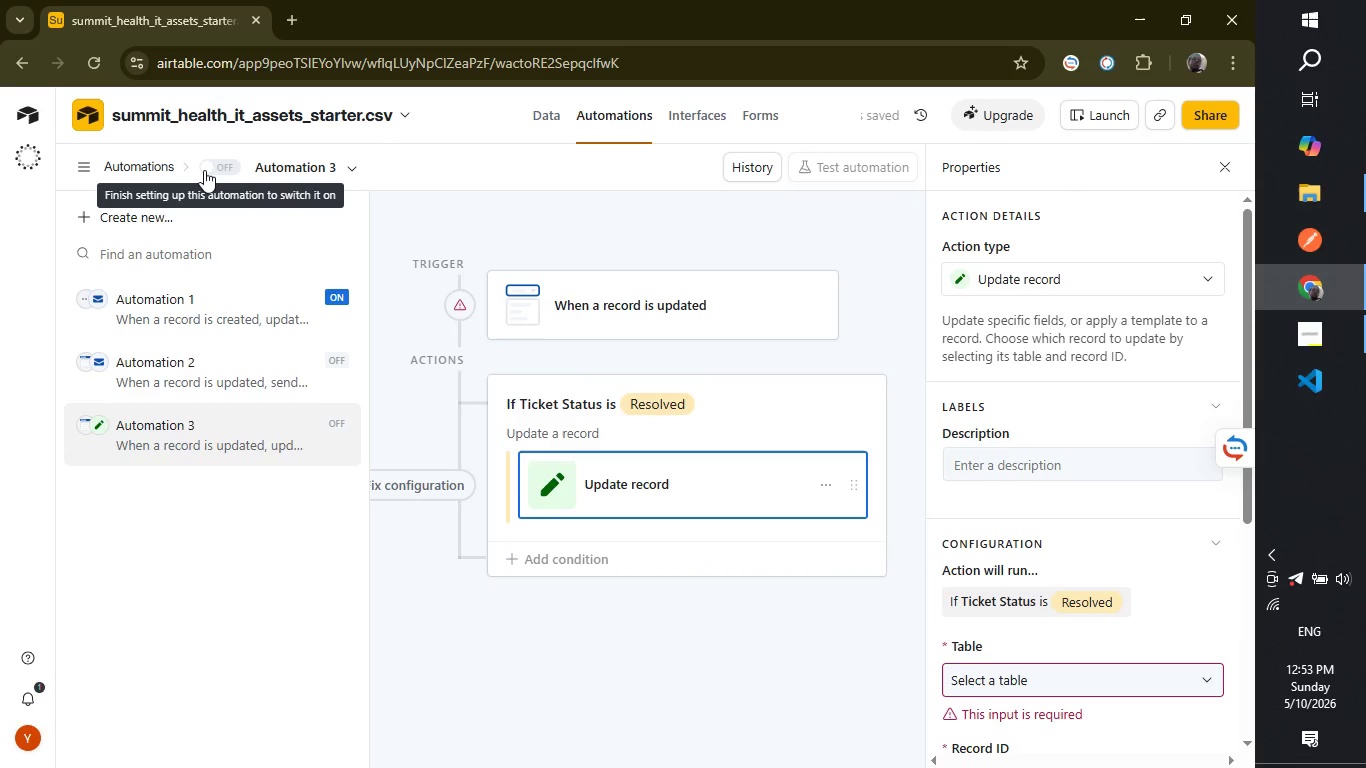 
left_click_drag(start_coordinate=[204, 170], to_coordinate=[242, 160])
 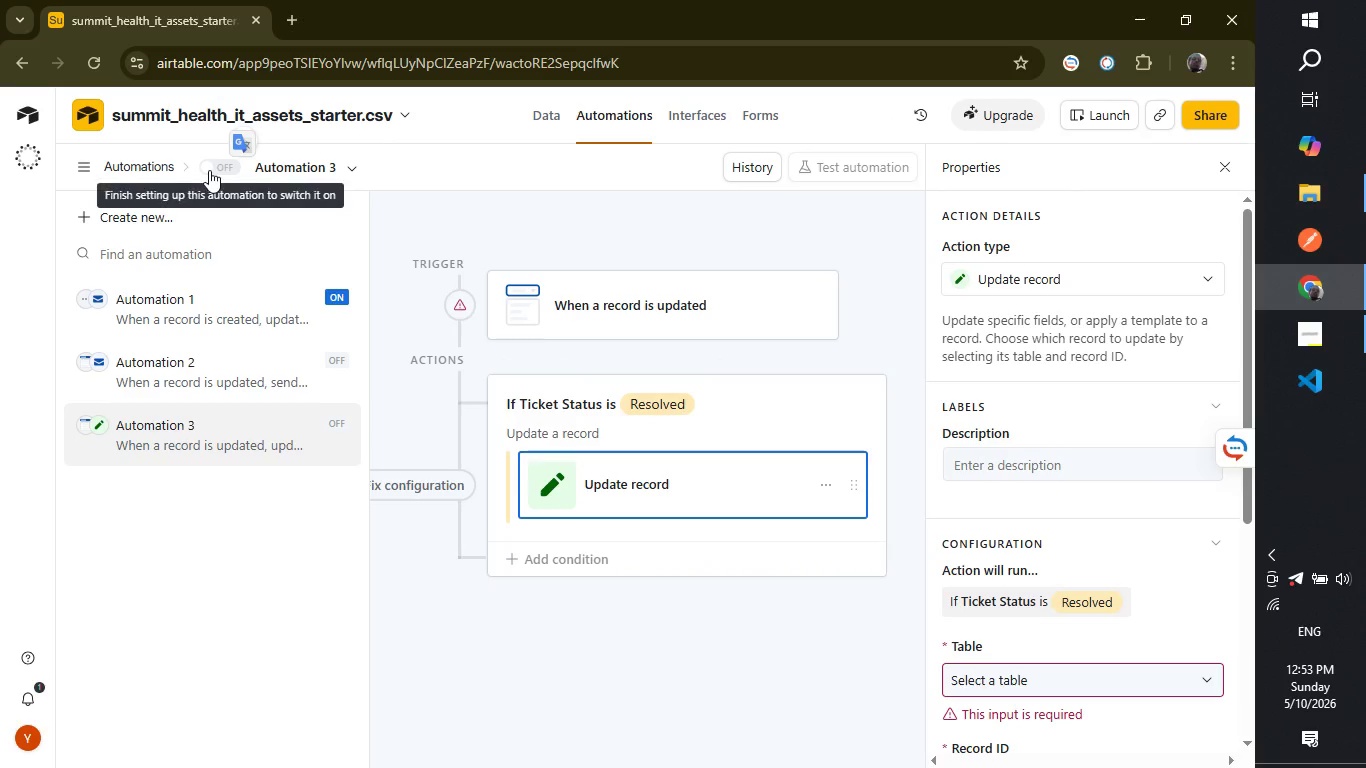 
double_click([209, 170])
 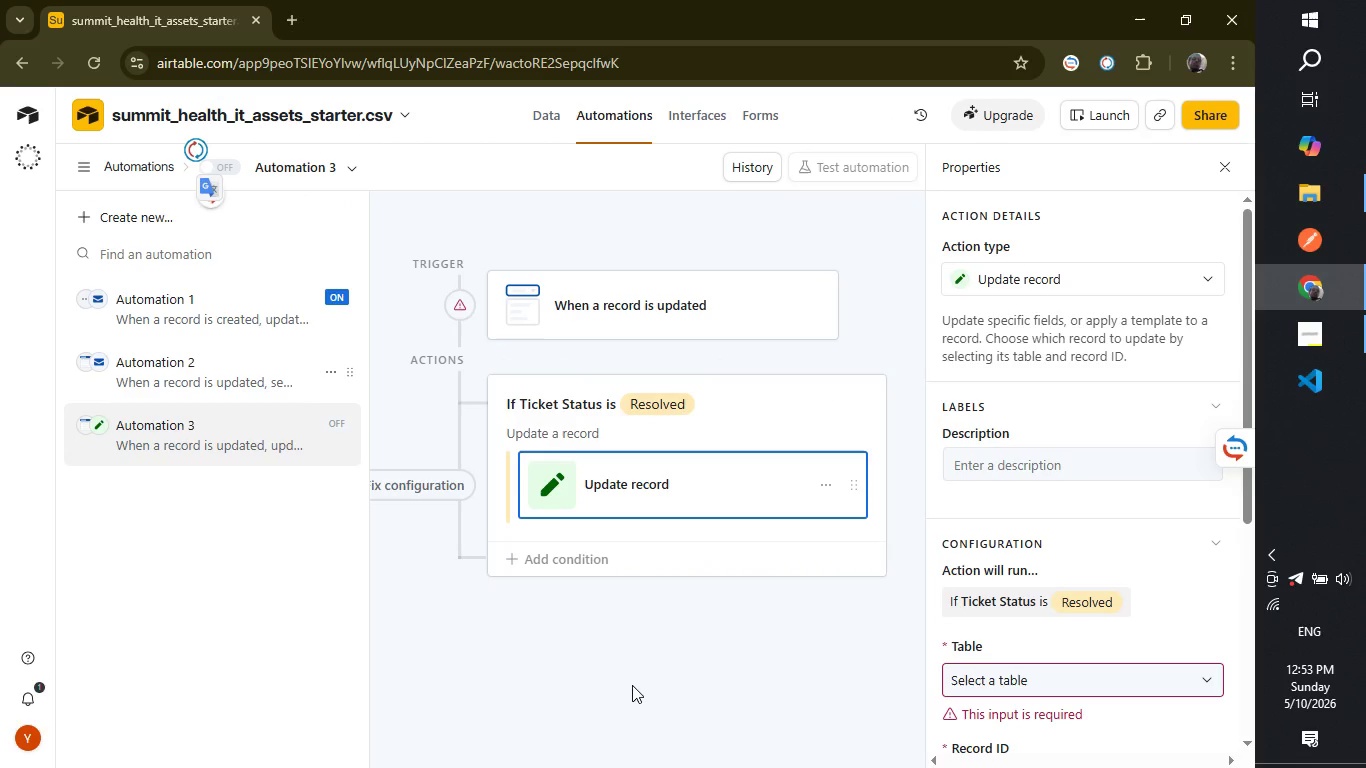 
left_click([632, 685])
 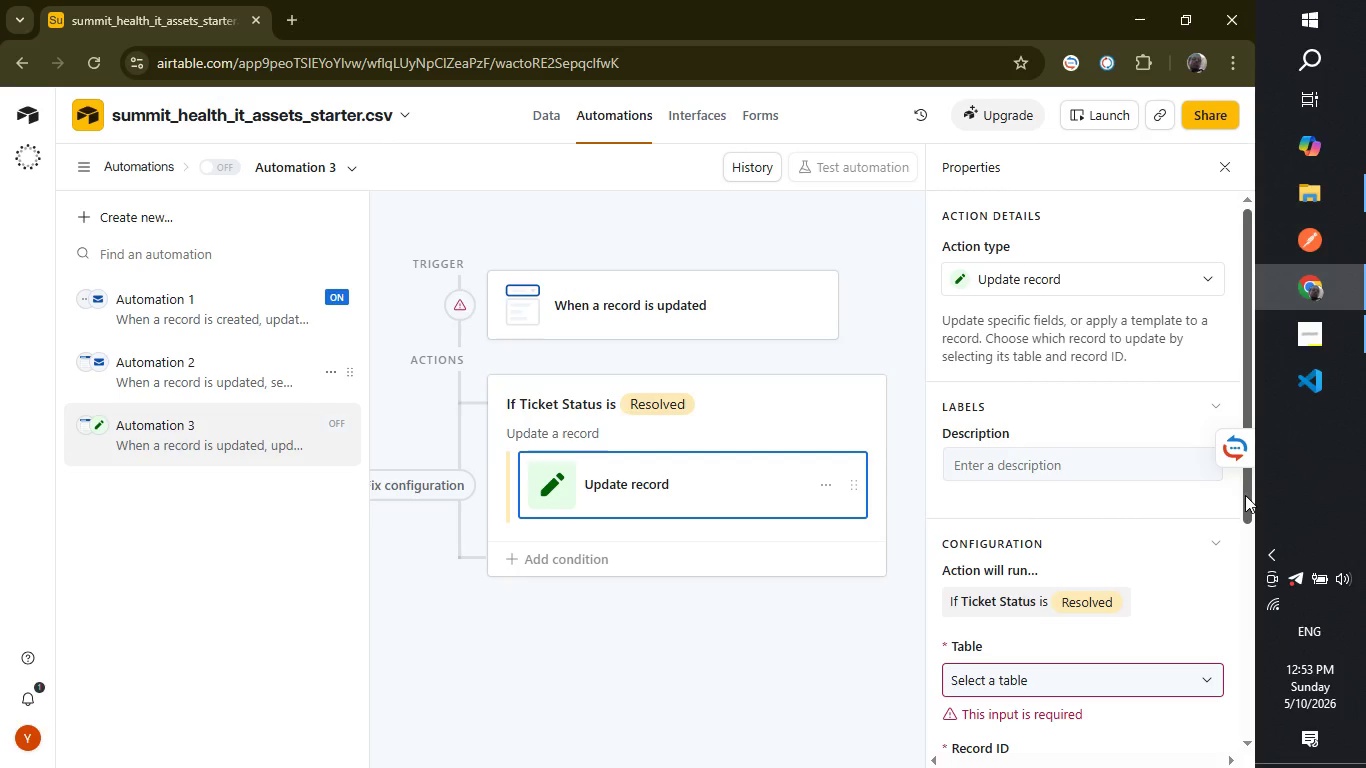 
wait(11.77)
 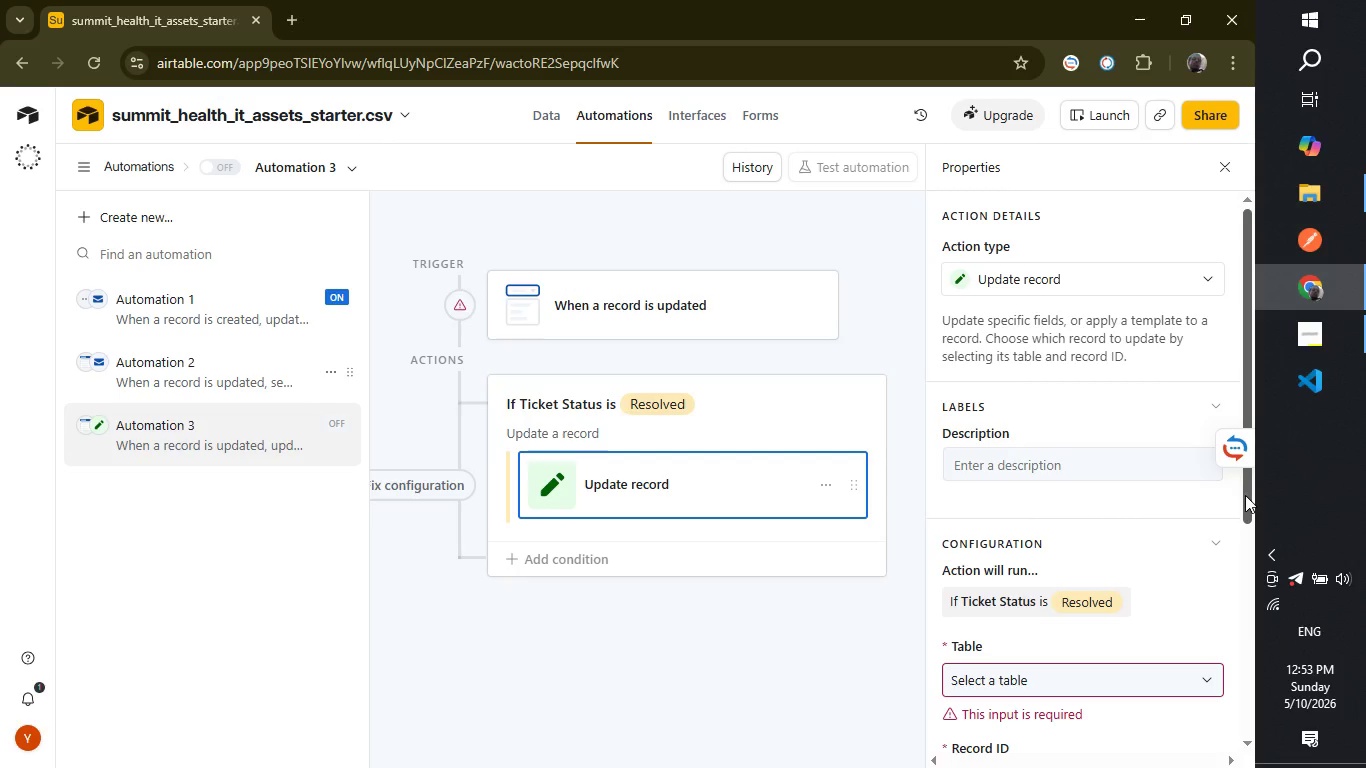 
left_click_drag(start_coordinate=[1245, 491], to_coordinate=[1253, 589])
 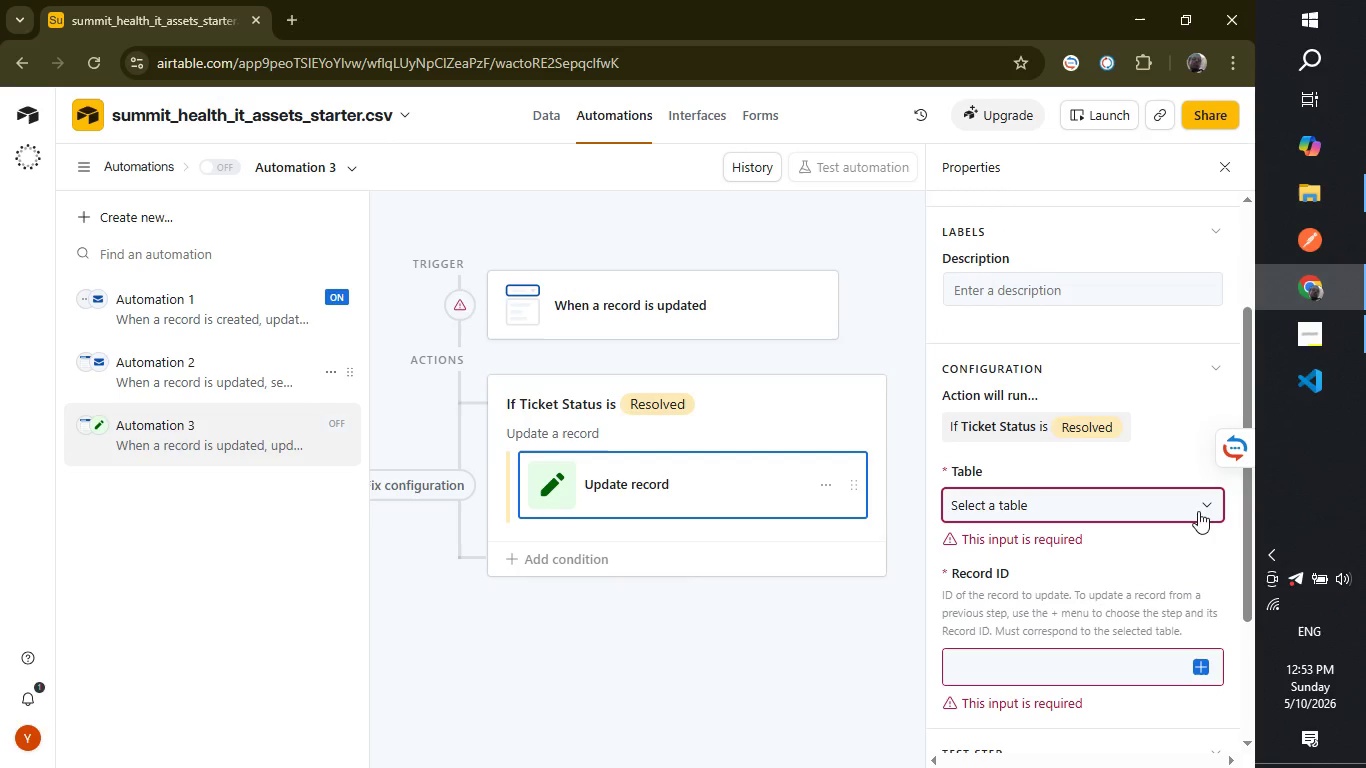 
left_click([1194, 502])
 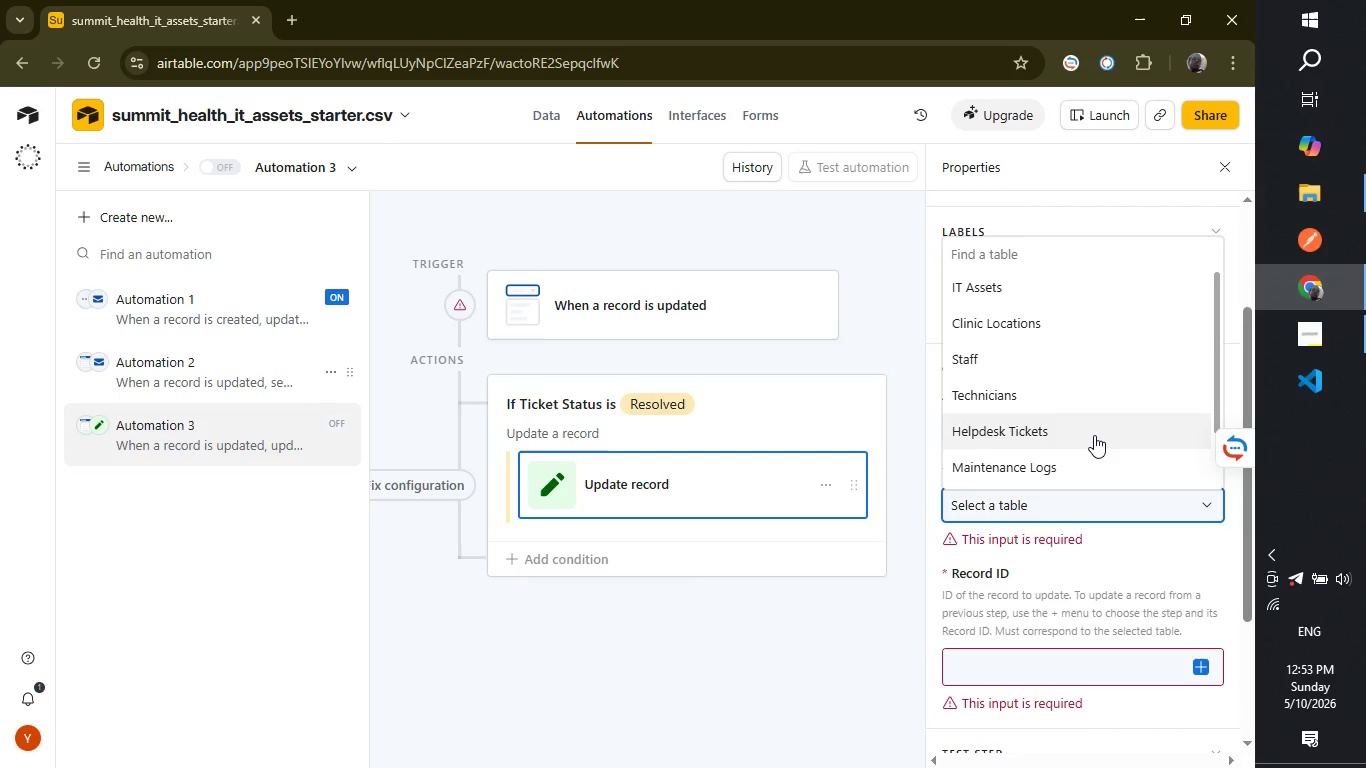 
left_click([1094, 435])
 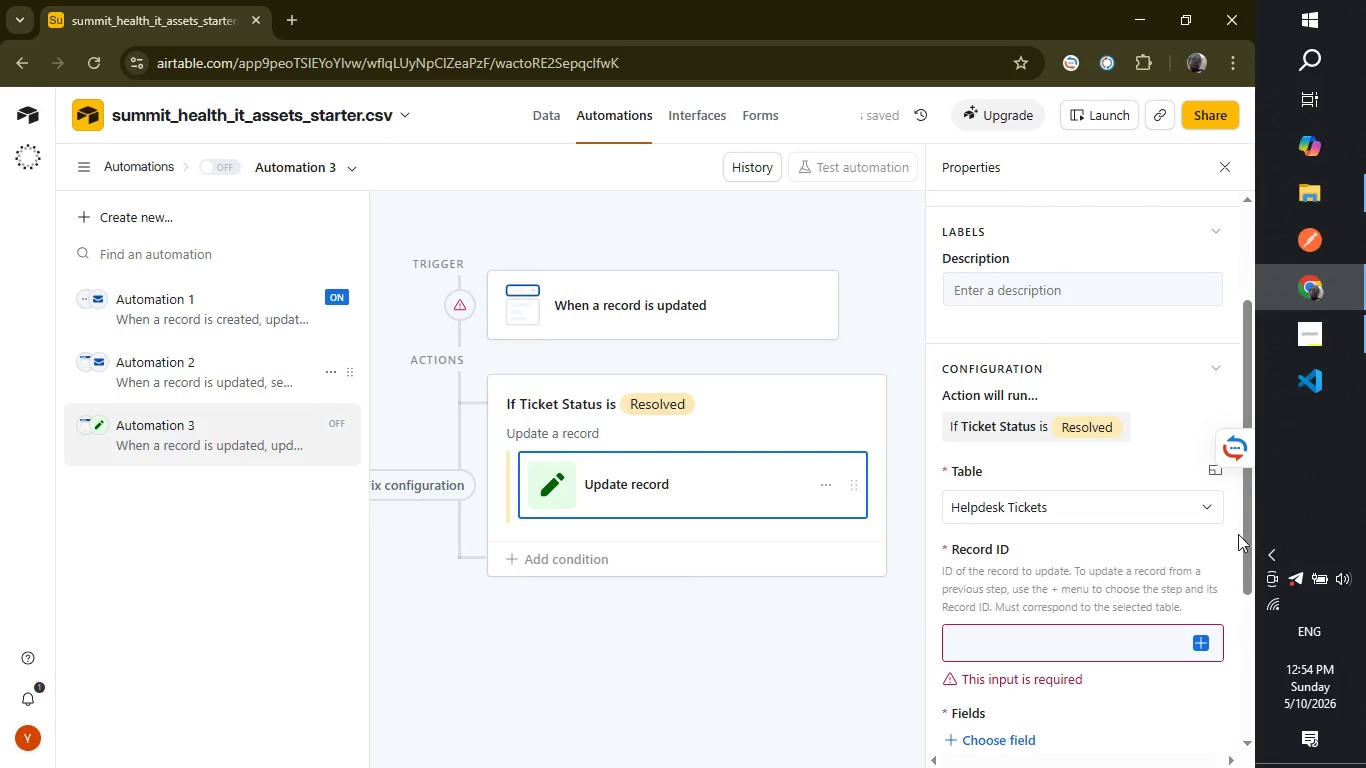 
left_click_drag(start_coordinate=[1242, 542], to_coordinate=[1236, 610])
 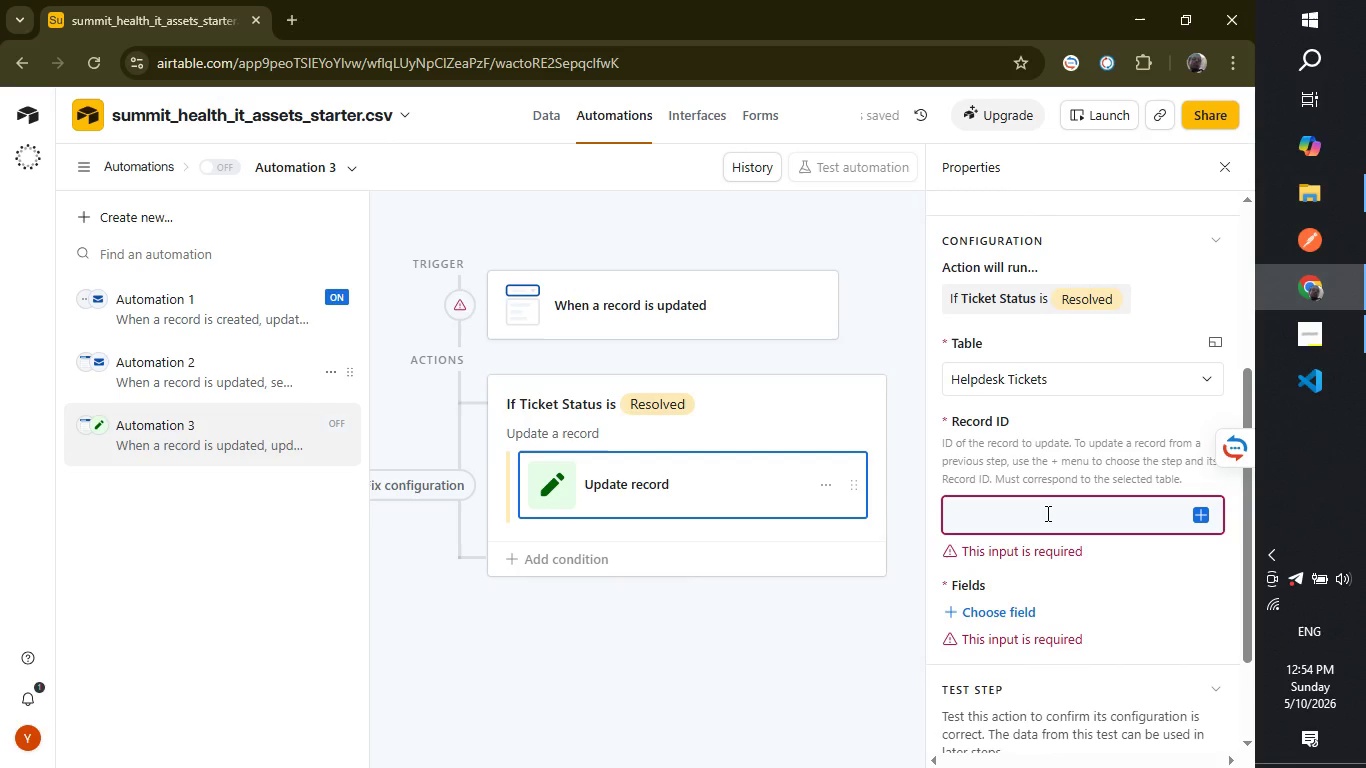 
left_click([1046, 513])
 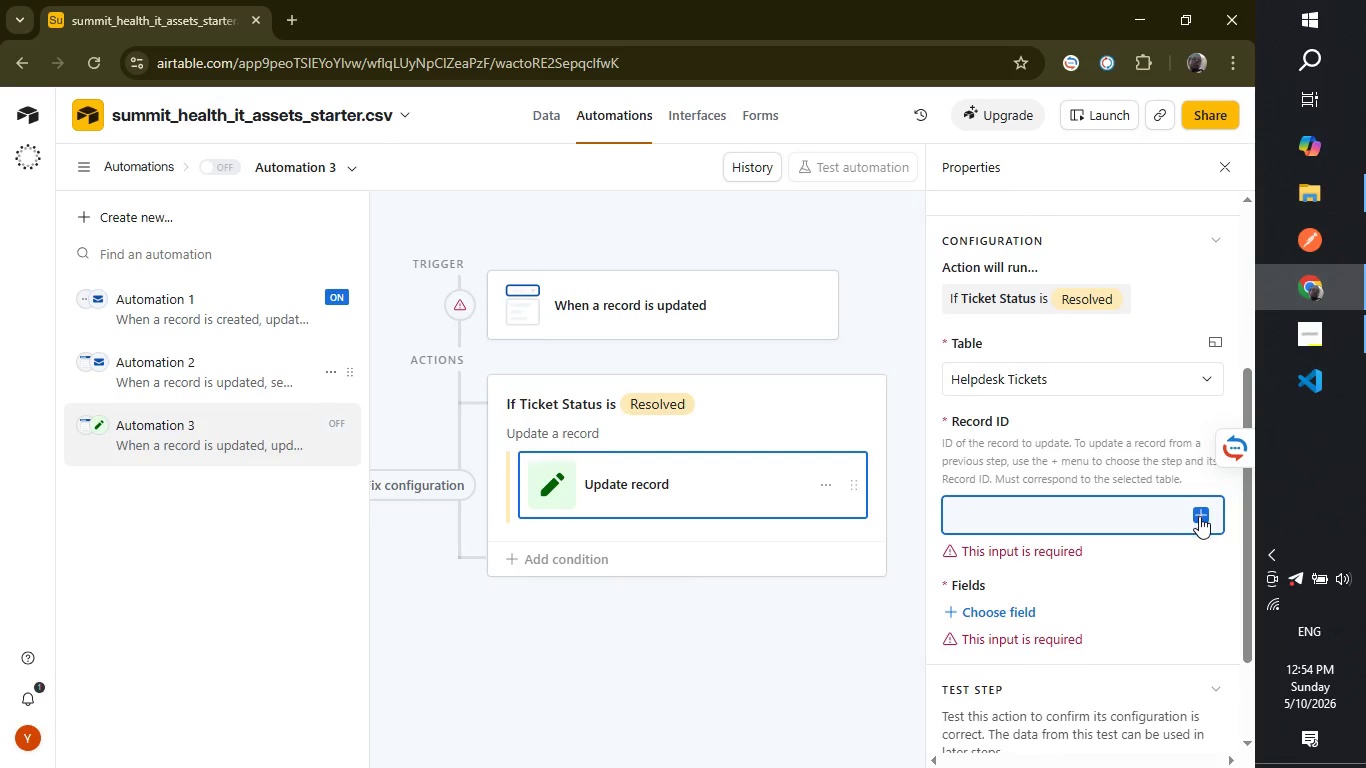 
left_click([1199, 516])
 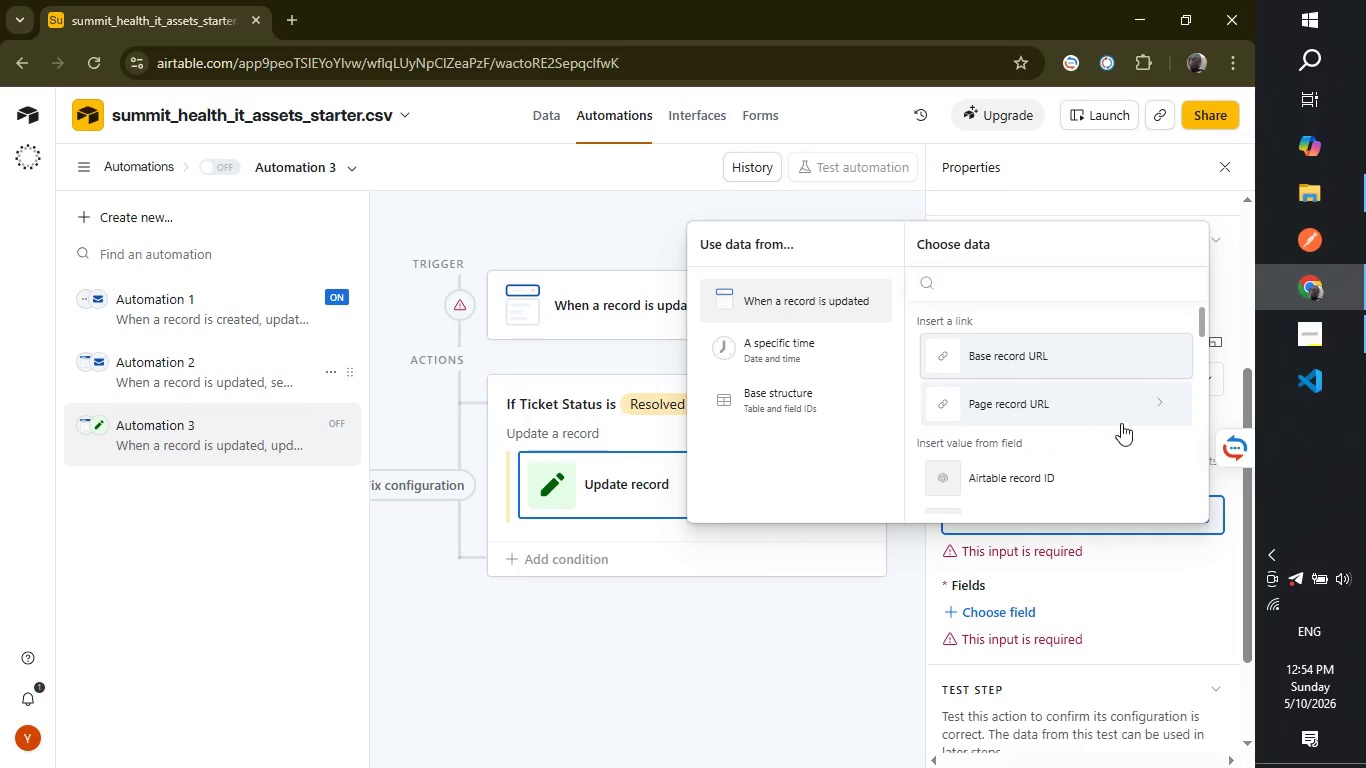 
left_click([1087, 474])
 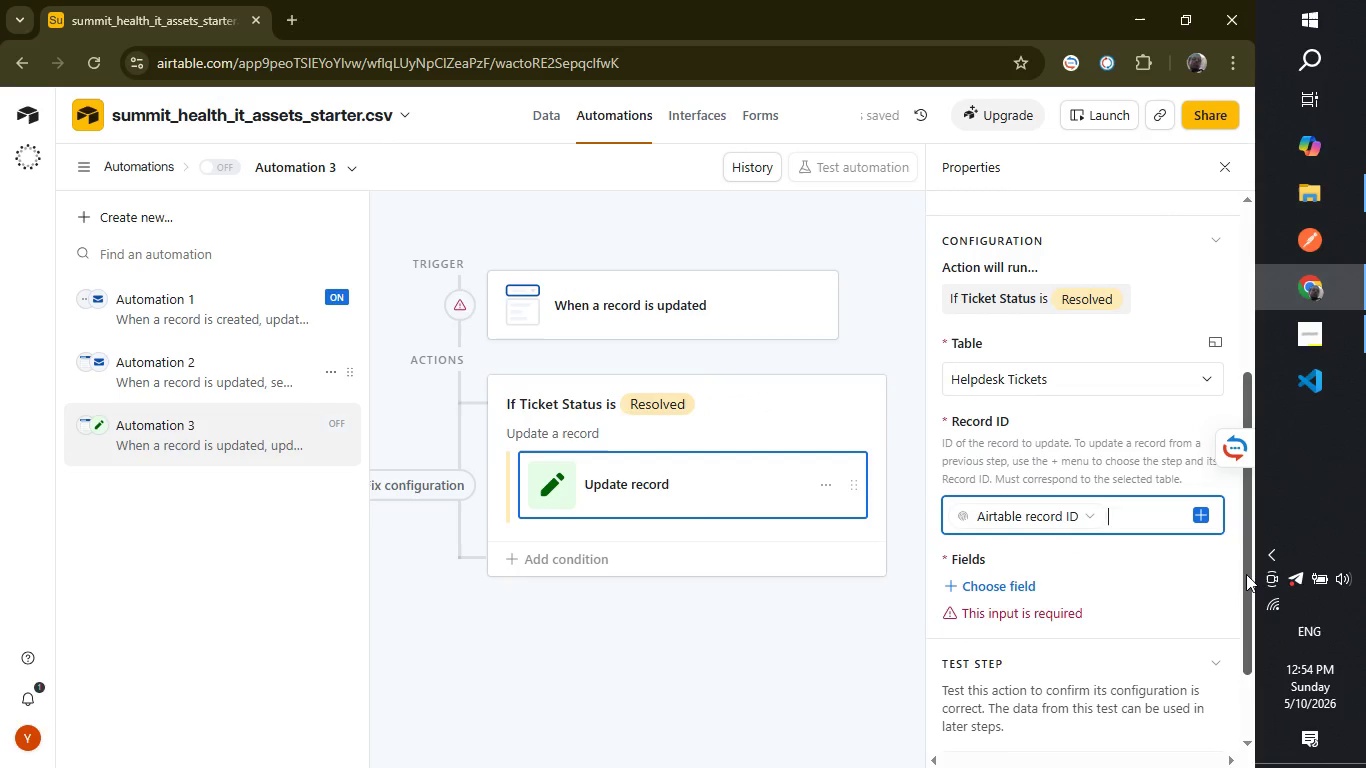 
left_click_drag(start_coordinate=[1246, 574], to_coordinate=[1246, 627])
 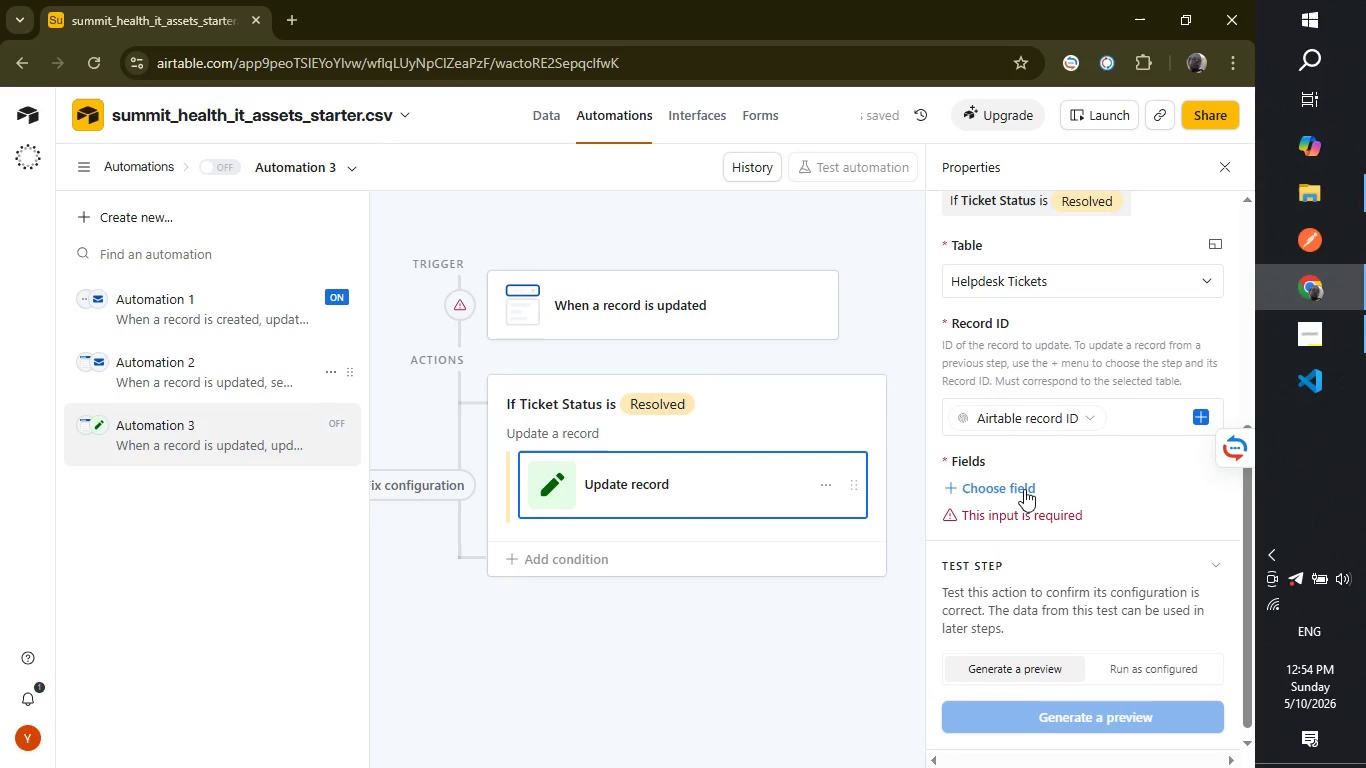 
left_click([1024, 489])
 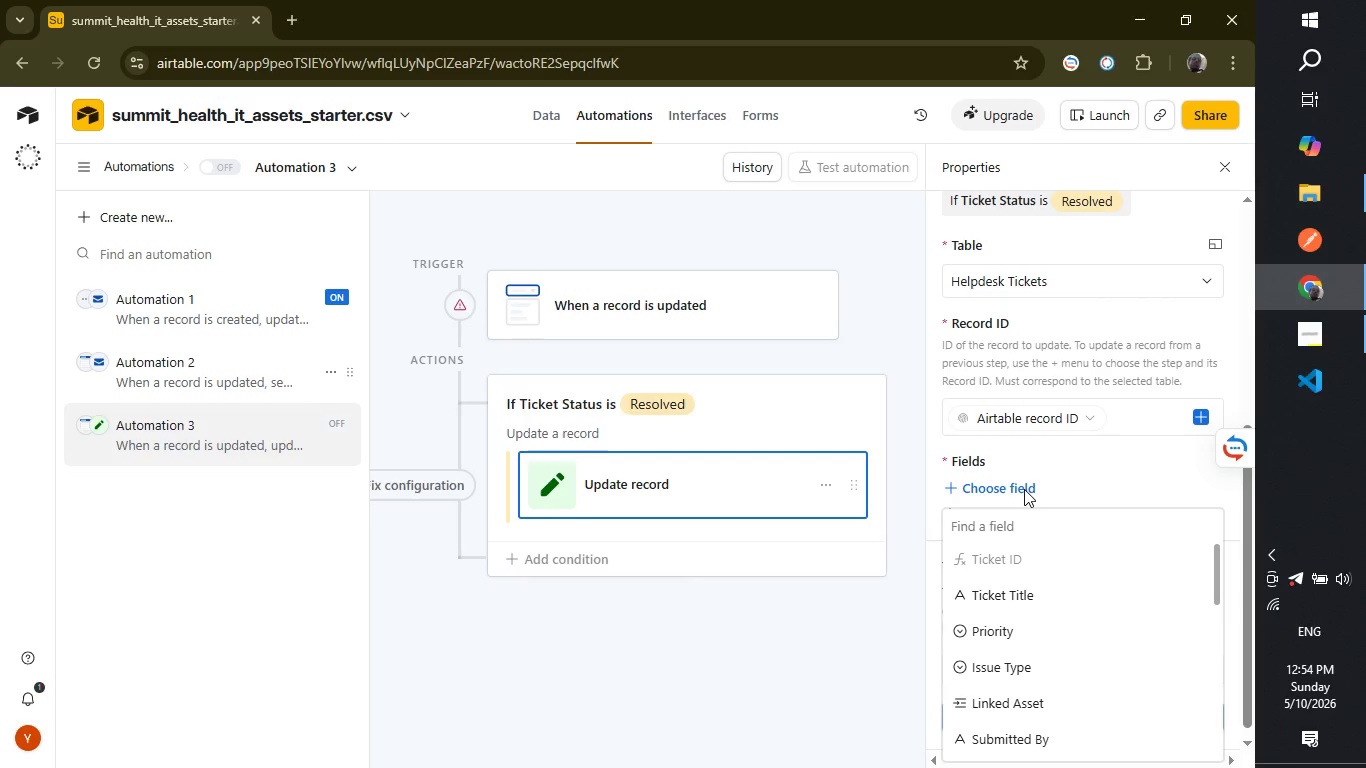 
wait(22.97)
 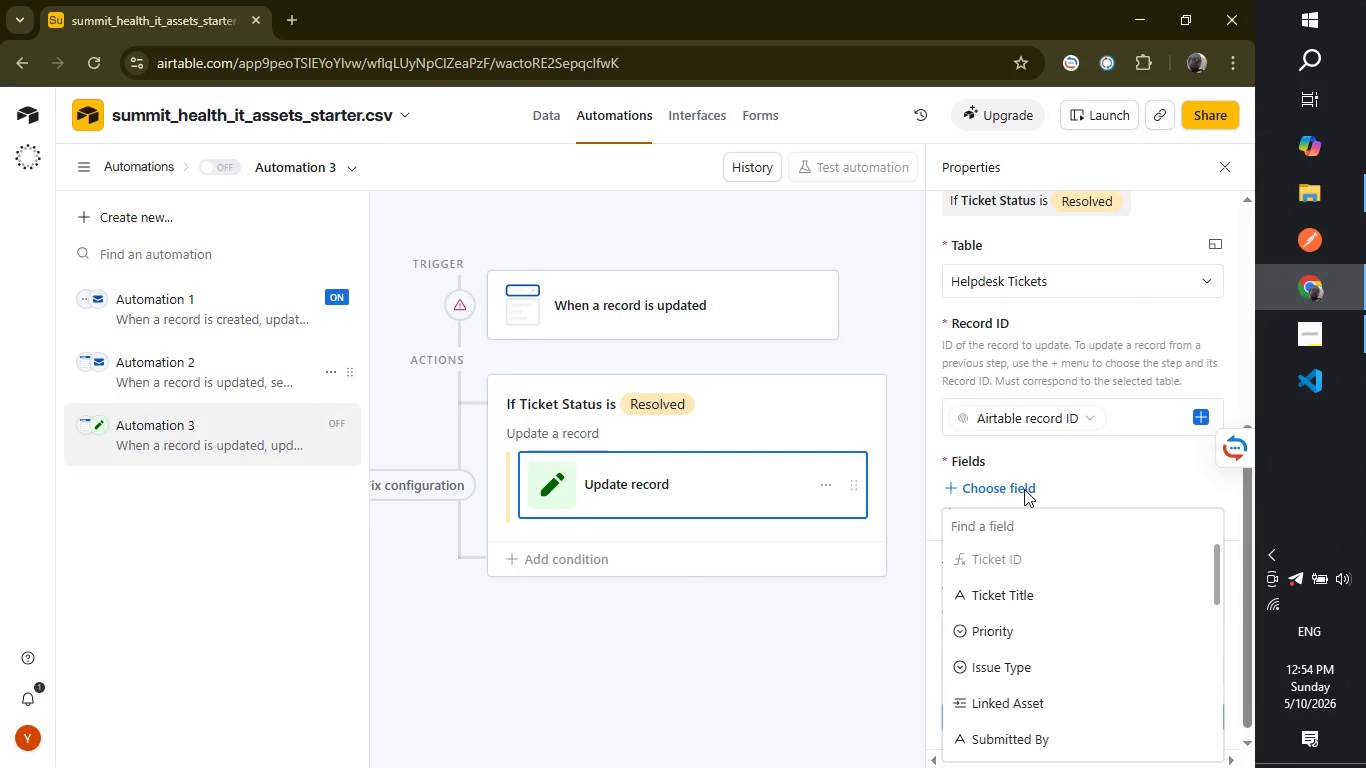 
left_click_drag(start_coordinate=[1215, 573], to_coordinate=[1340, 641])
 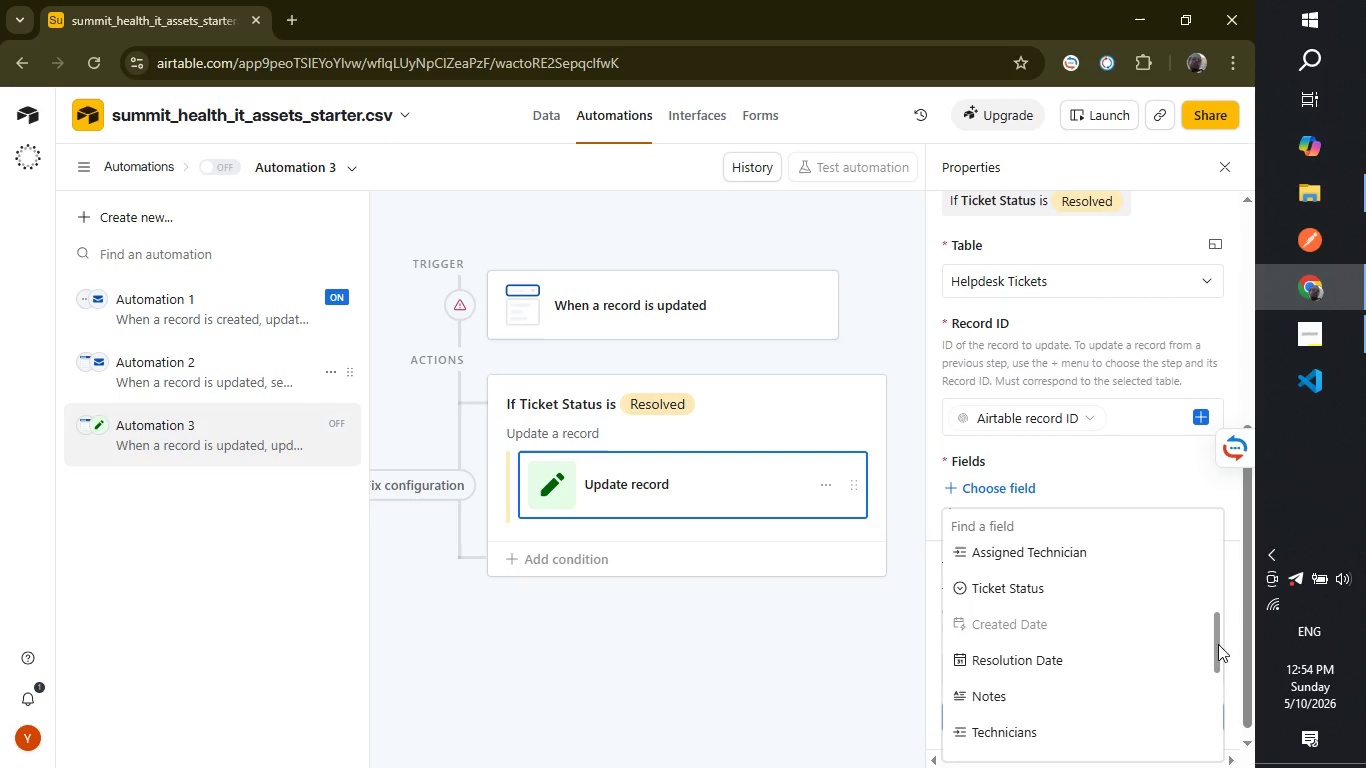 
left_click_drag(start_coordinate=[1217, 646], to_coordinate=[1215, 592])
 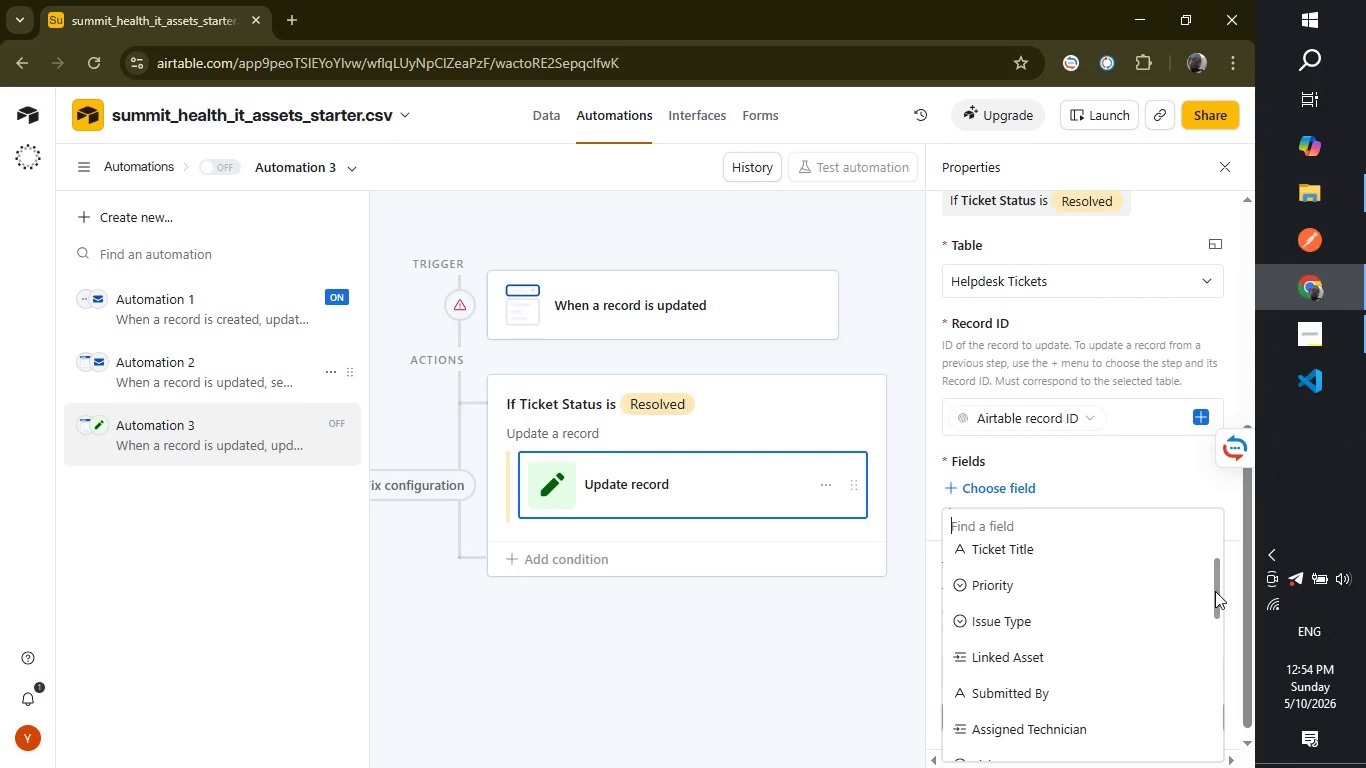 
left_click_drag(start_coordinate=[1215, 591], to_coordinate=[1207, 641])
 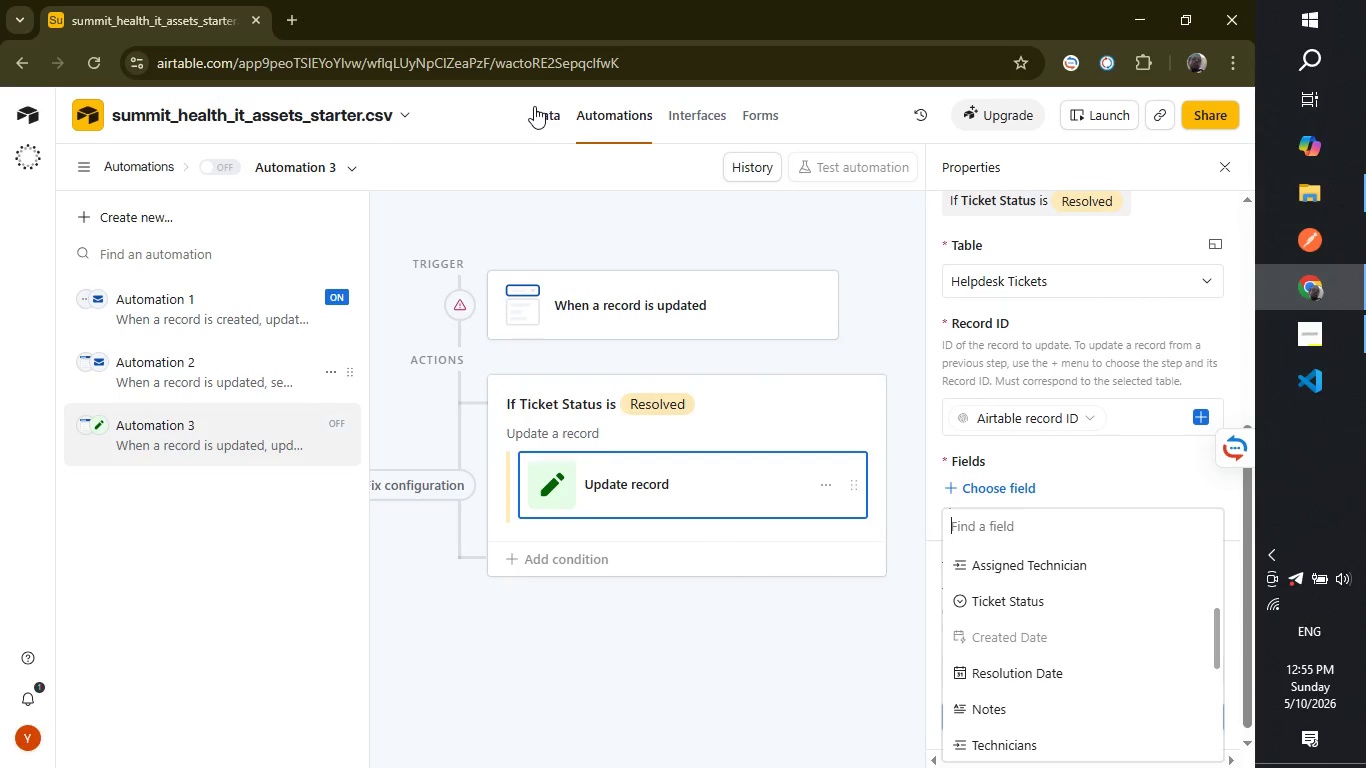 
wait(5.67)
 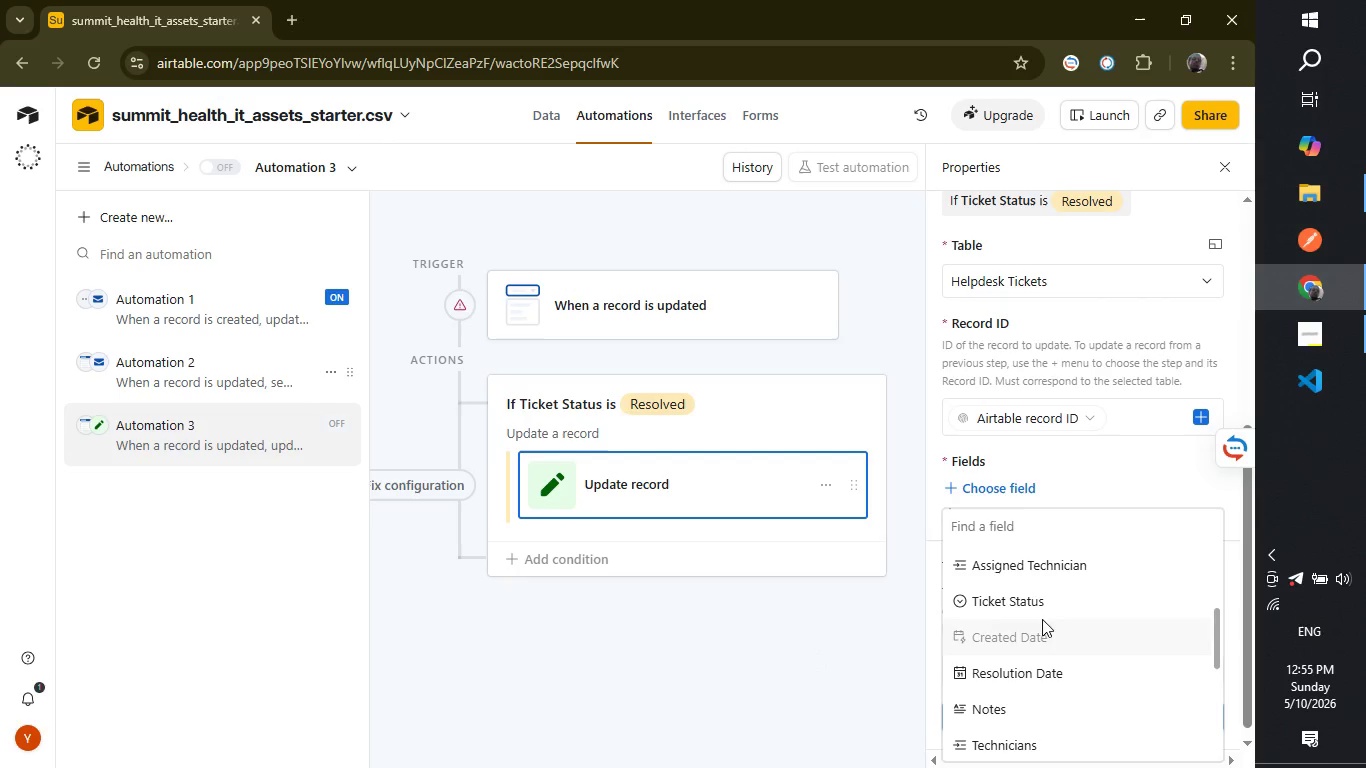 
left_click([534, 106])
 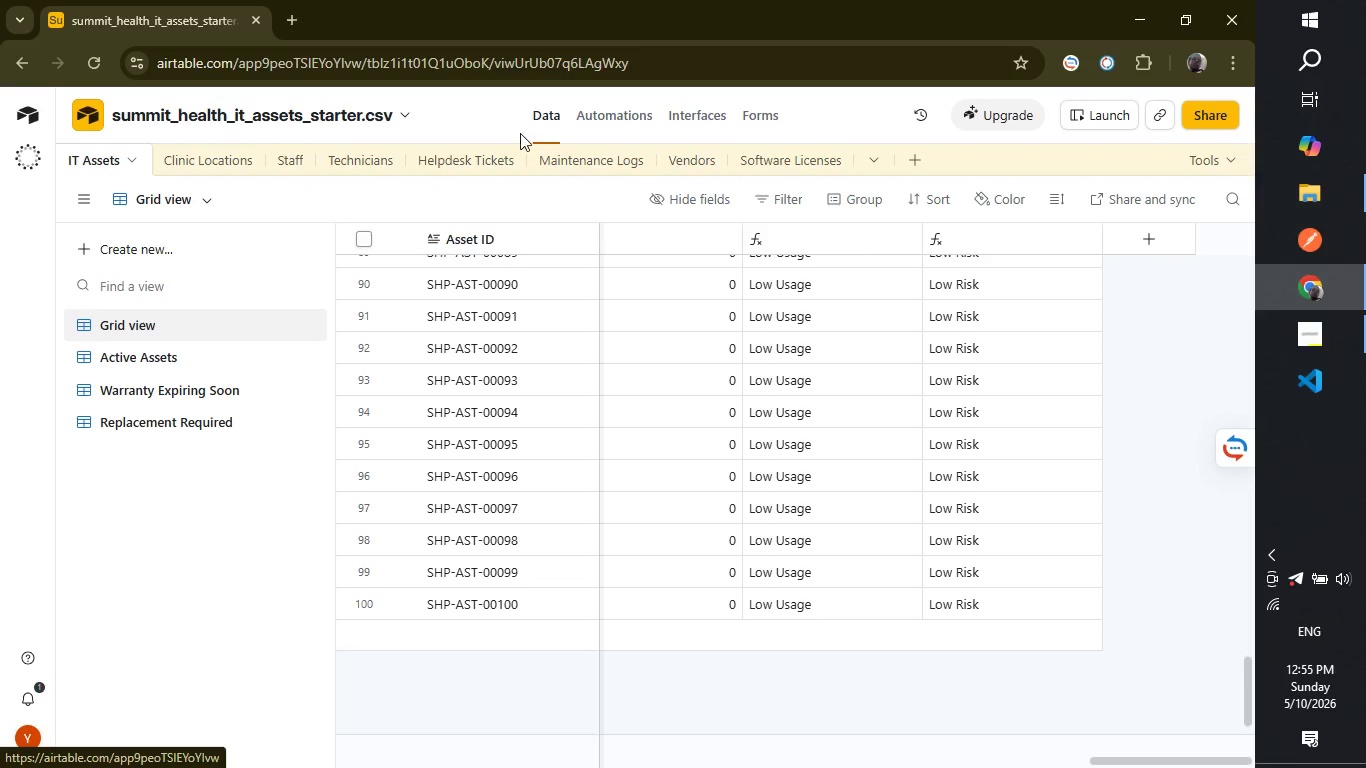 
left_click([491, 156])
 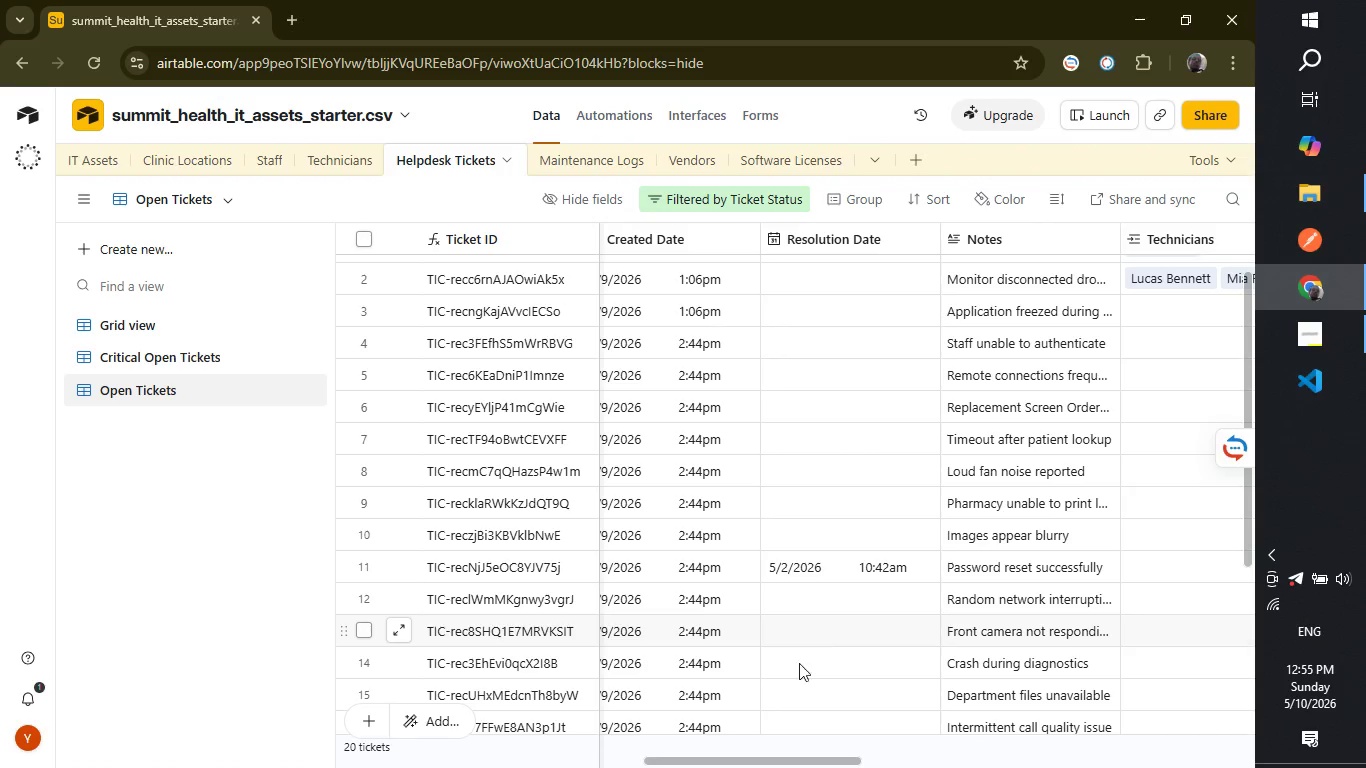 
left_click_drag(start_coordinate=[758, 763], to_coordinate=[610, 767])
 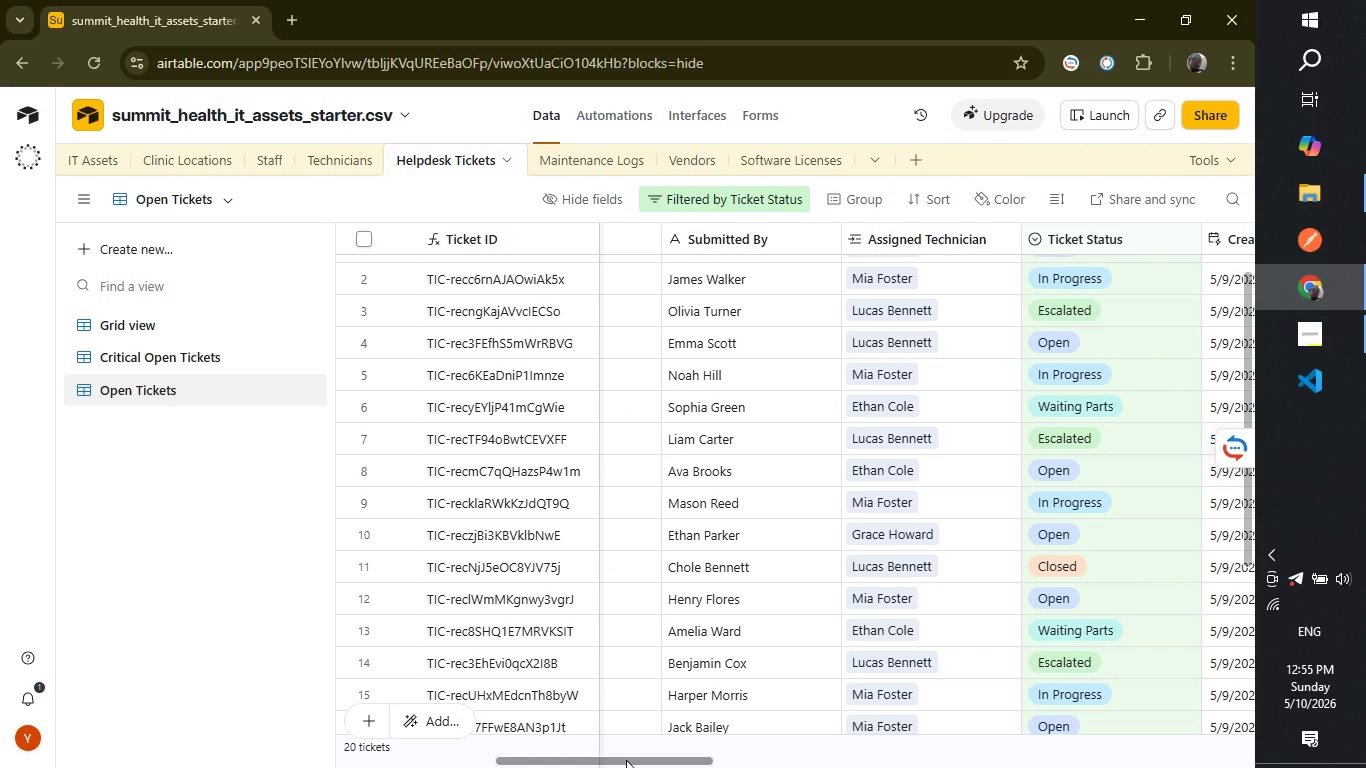 
left_click([626, 760])
 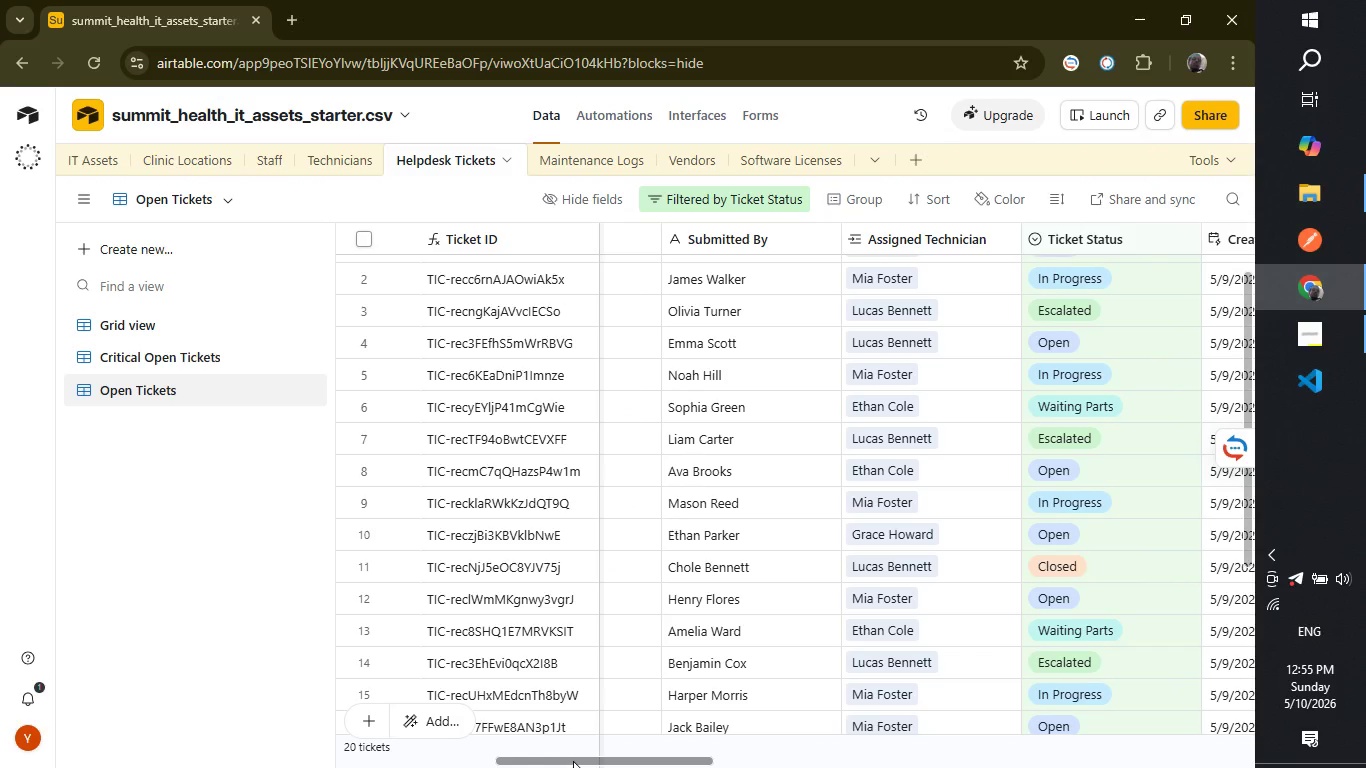 
left_click_drag(start_coordinate=[573, 761], to_coordinate=[514, 755])
 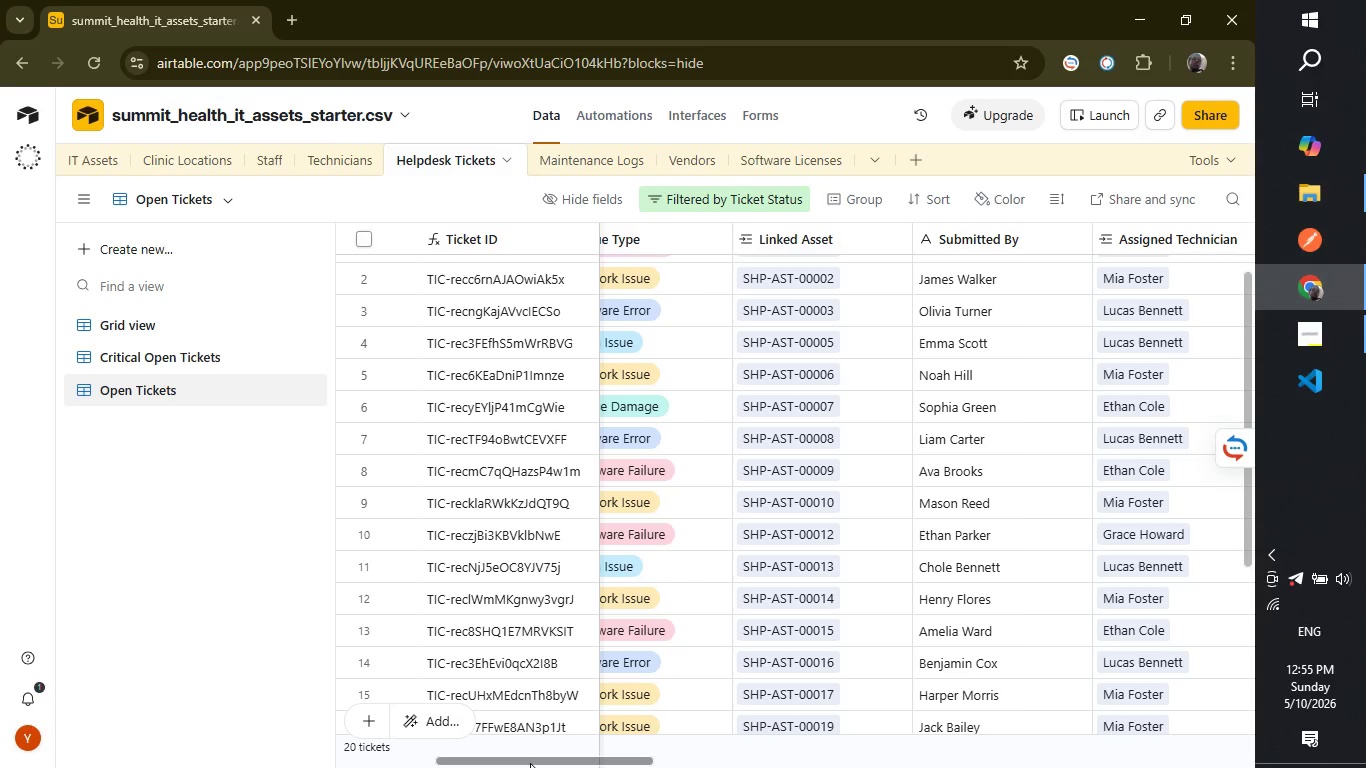 
left_click_drag(start_coordinate=[530, 763], to_coordinate=[446, 767])
 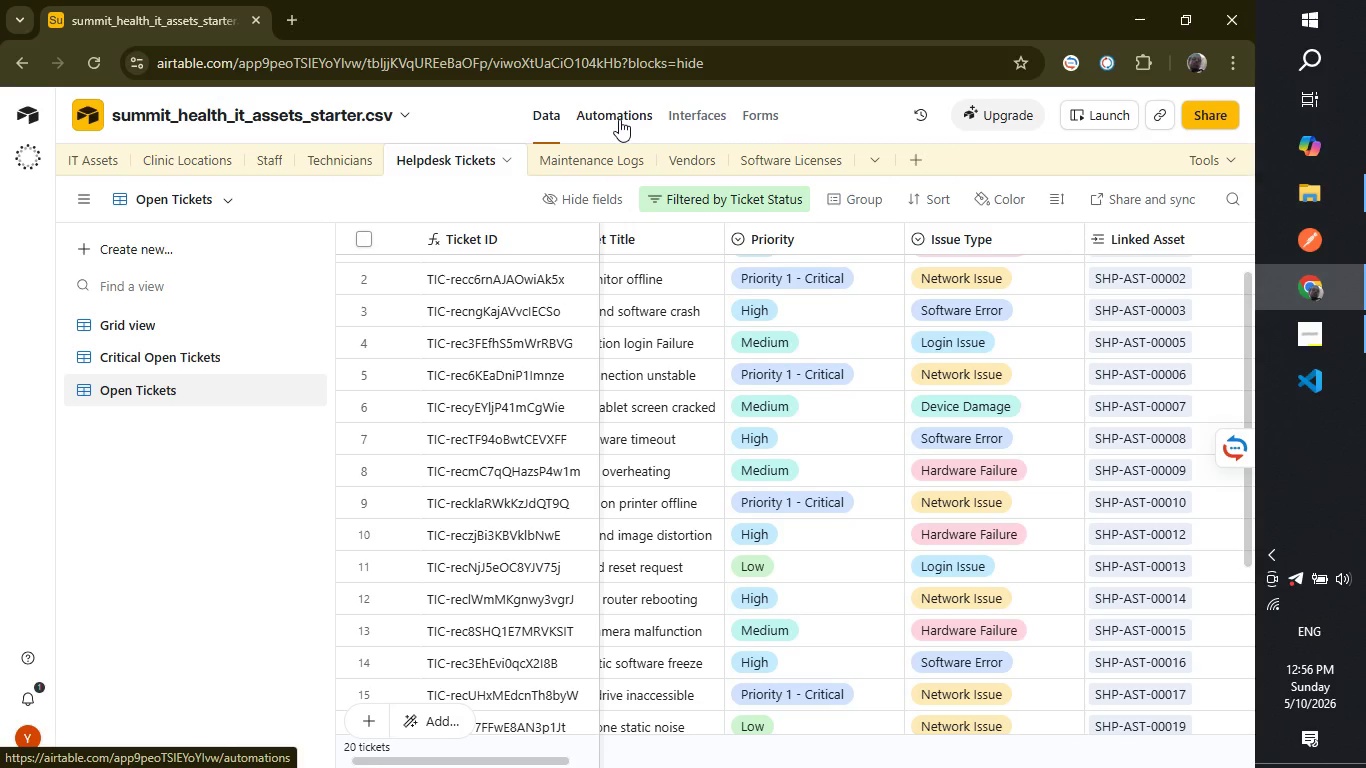 
wait(29.67)
 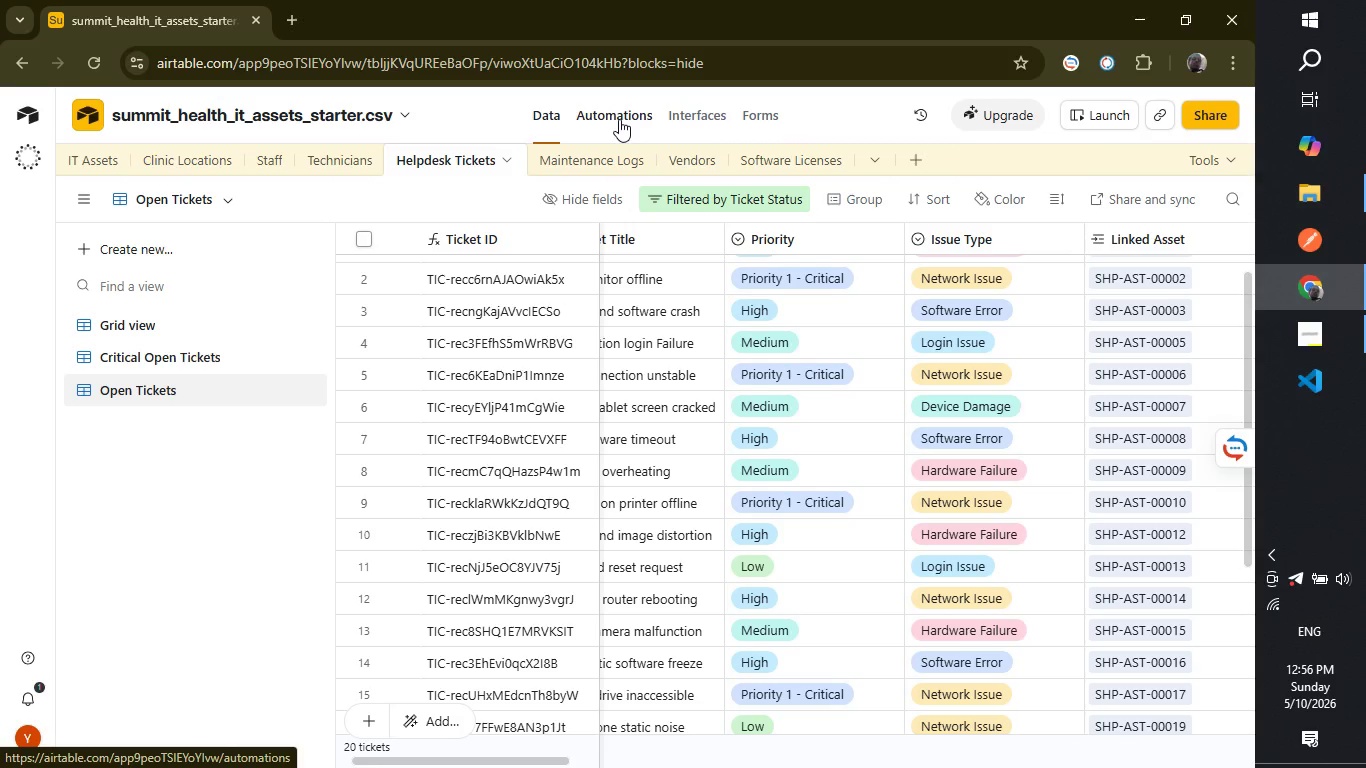 
left_click([619, 122])
 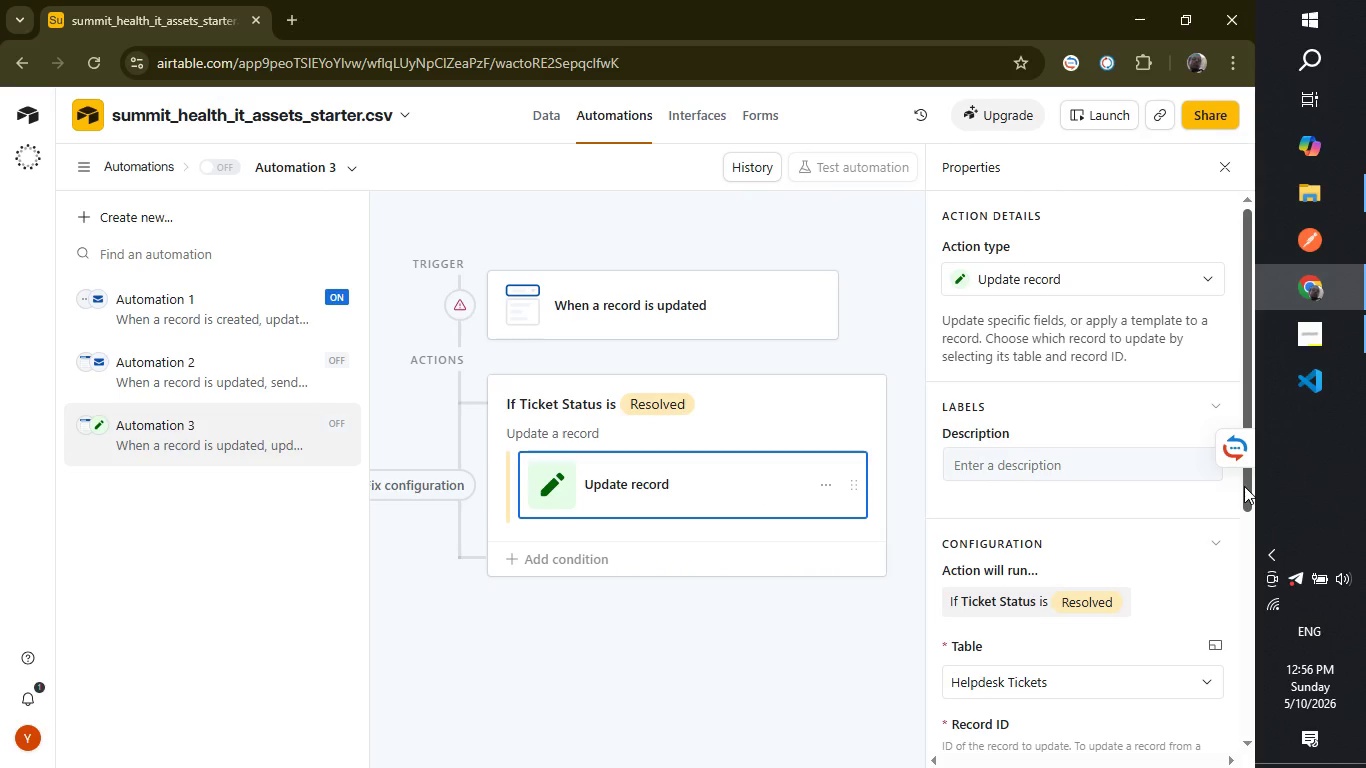 
wait(23.78)
 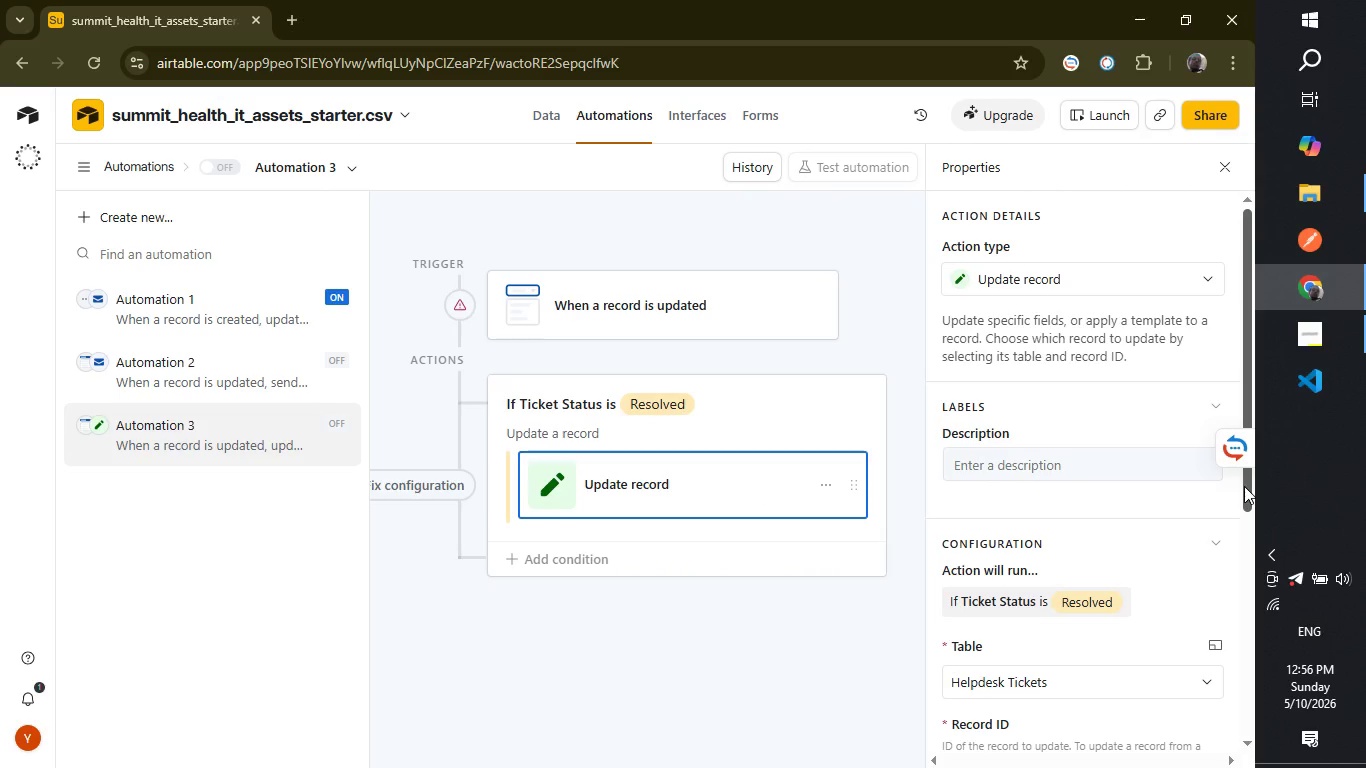 
left_click_drag(start_coordinate=[1244, 486], to_coordinate=[1289, 611])
 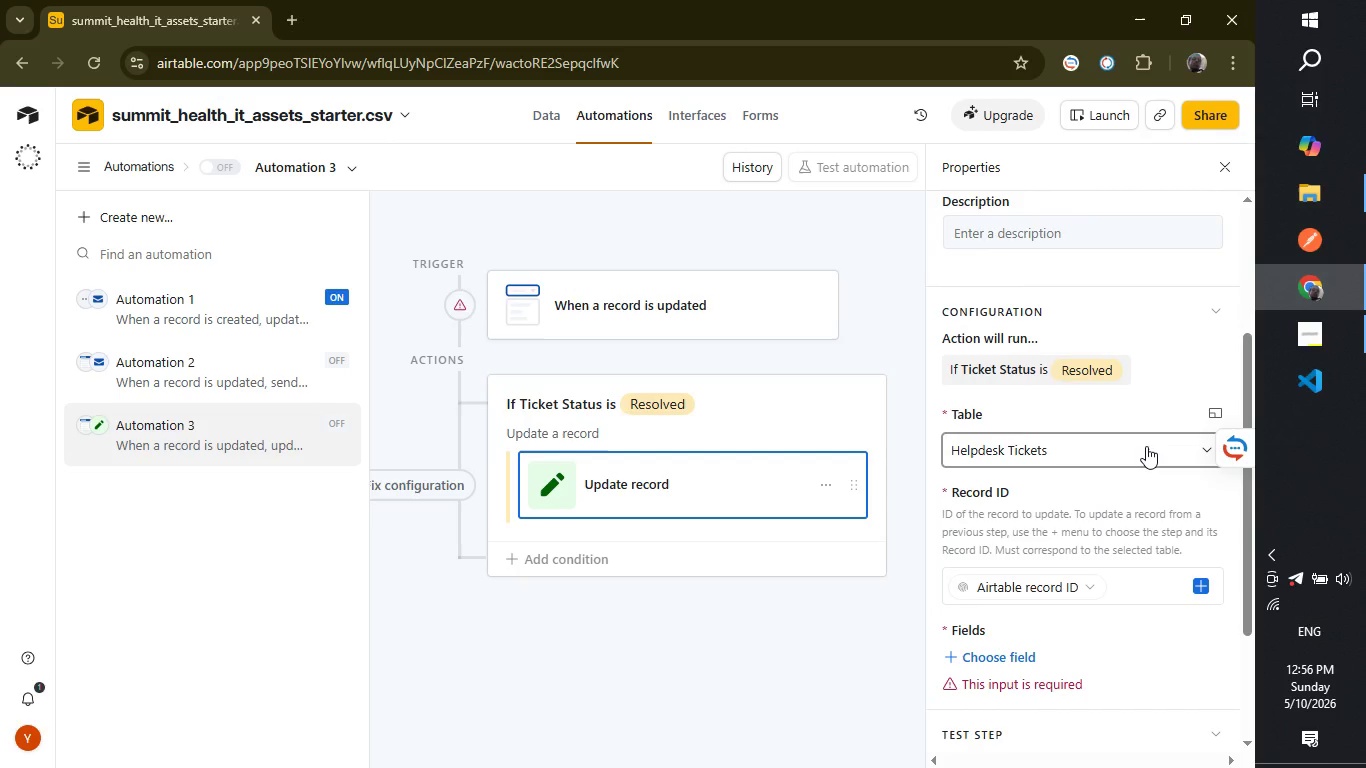 
left_click([1146, 446])
 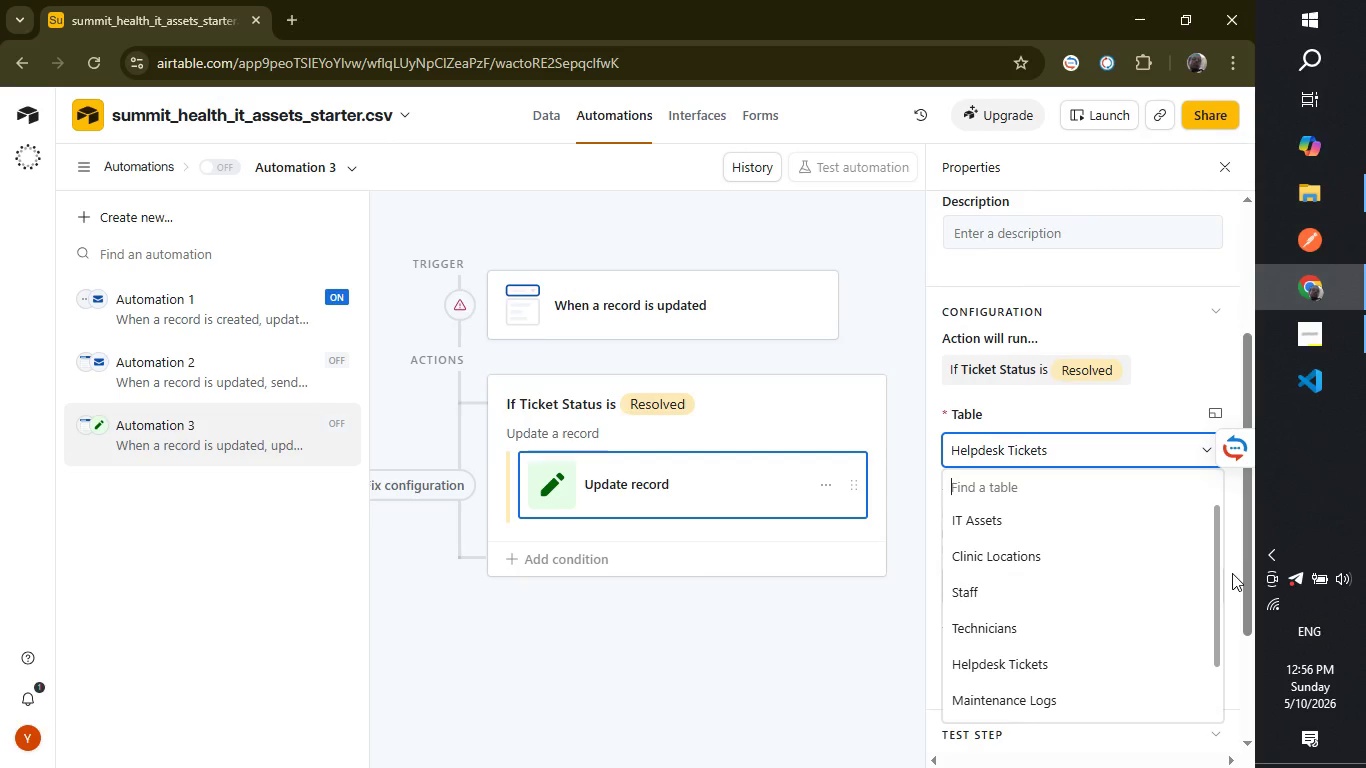 
left_click_drag(start_coordinate=[1216, 571], to_coordinate=[1213, 649])
 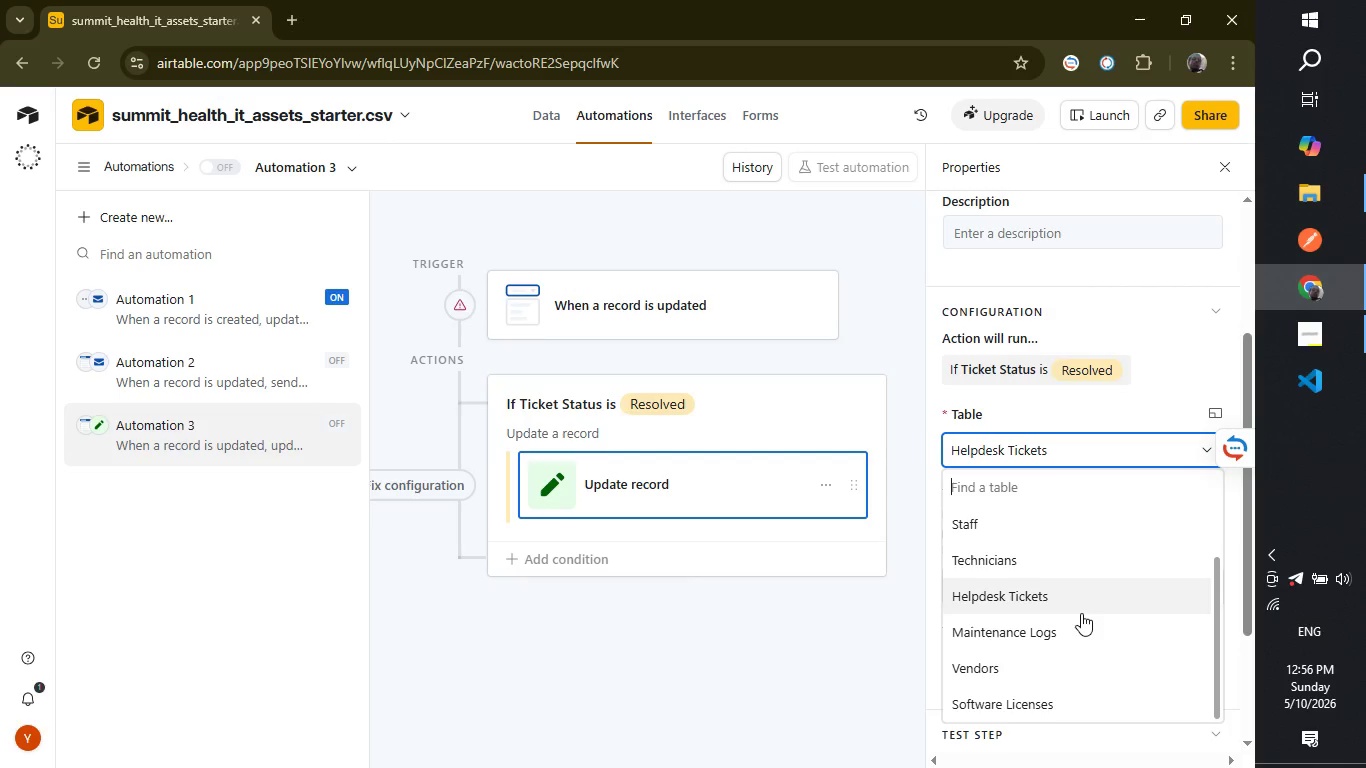 
wait(6.09)
 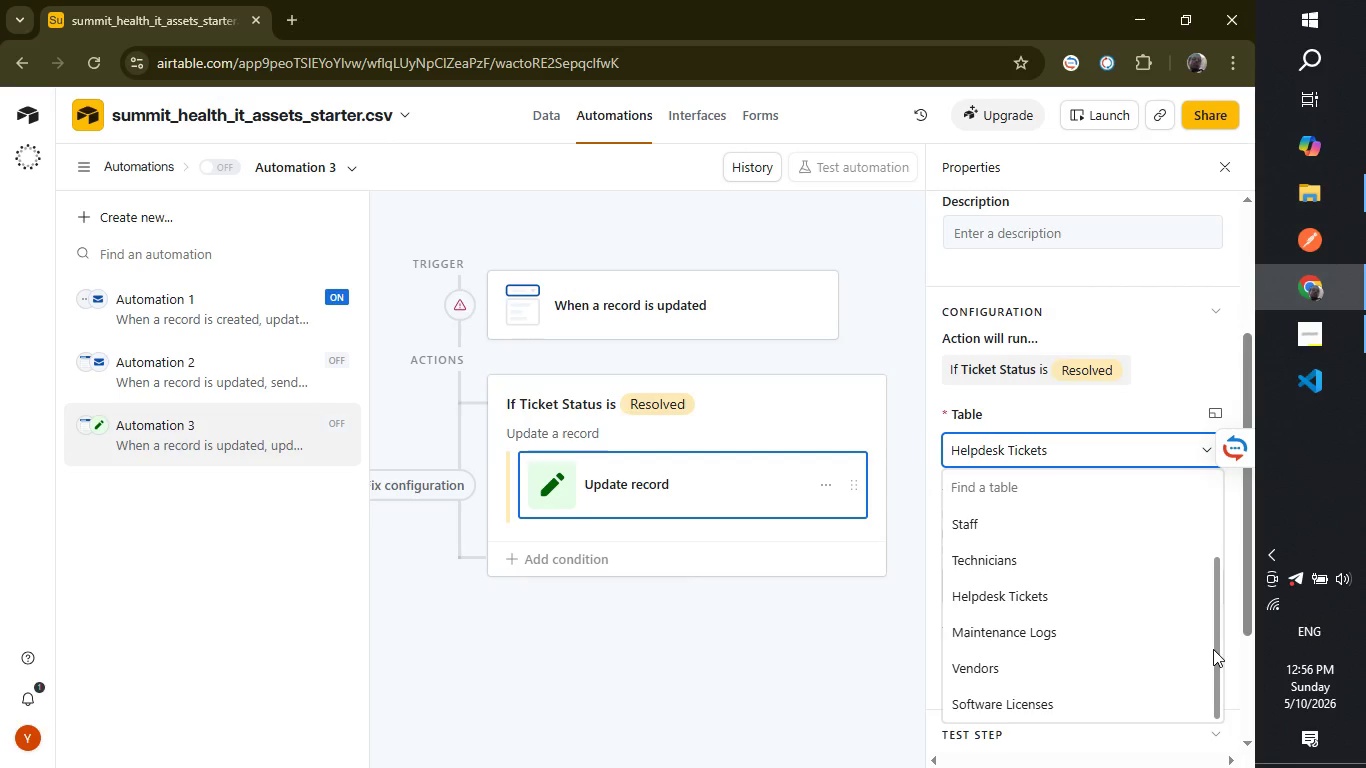 
left_click([1087, 596])
 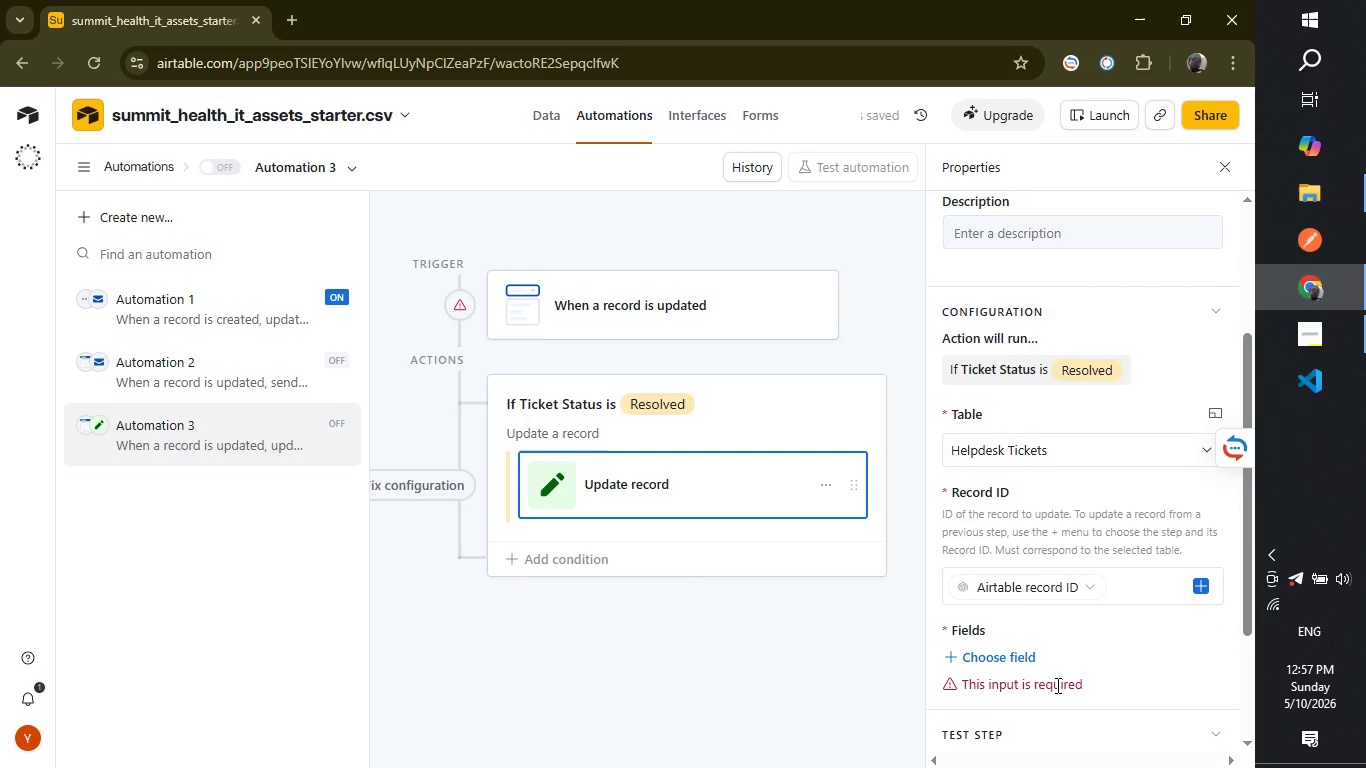 
left_click([1015, 656])
 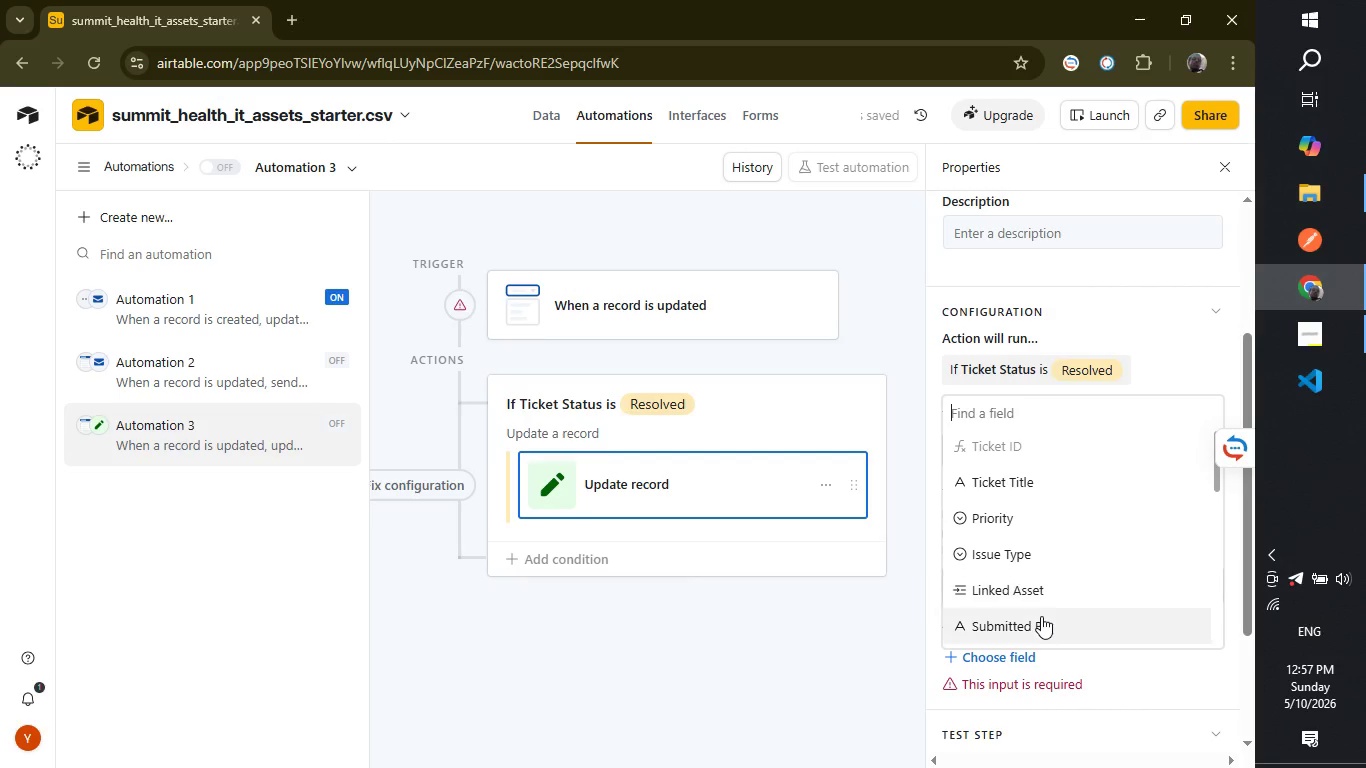 
left_click([1050, 595])
 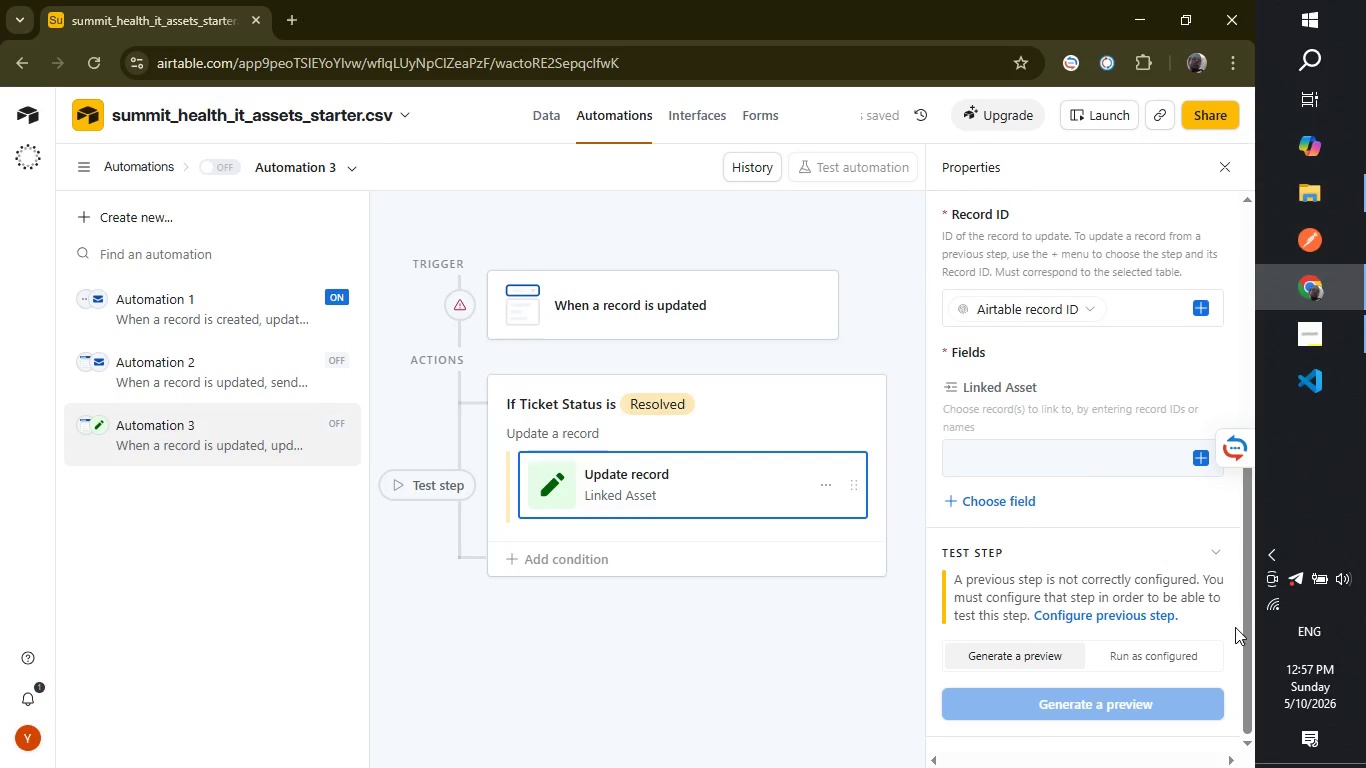 
left_click_drag(start_coordinate=[1242, 627], to_coordinate=[1242, 653])
 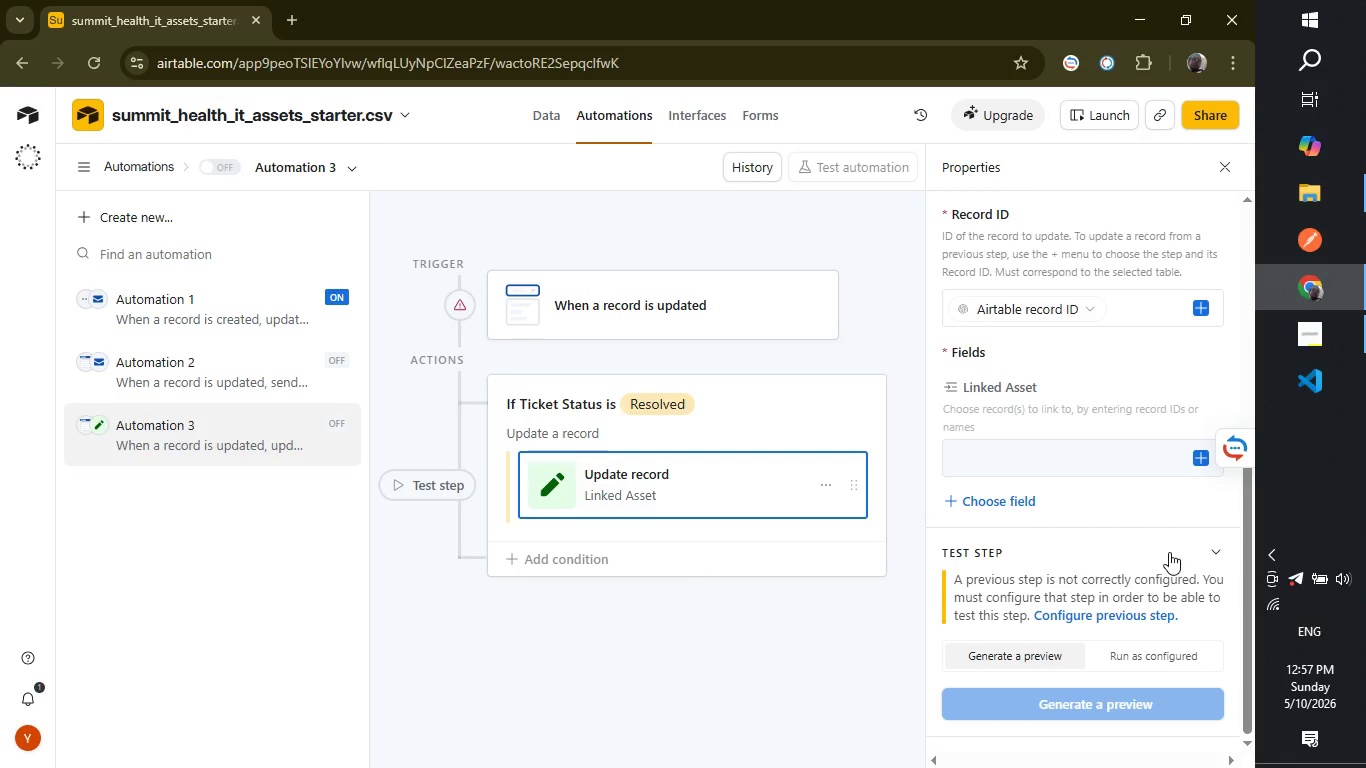 
wait(17.64)
 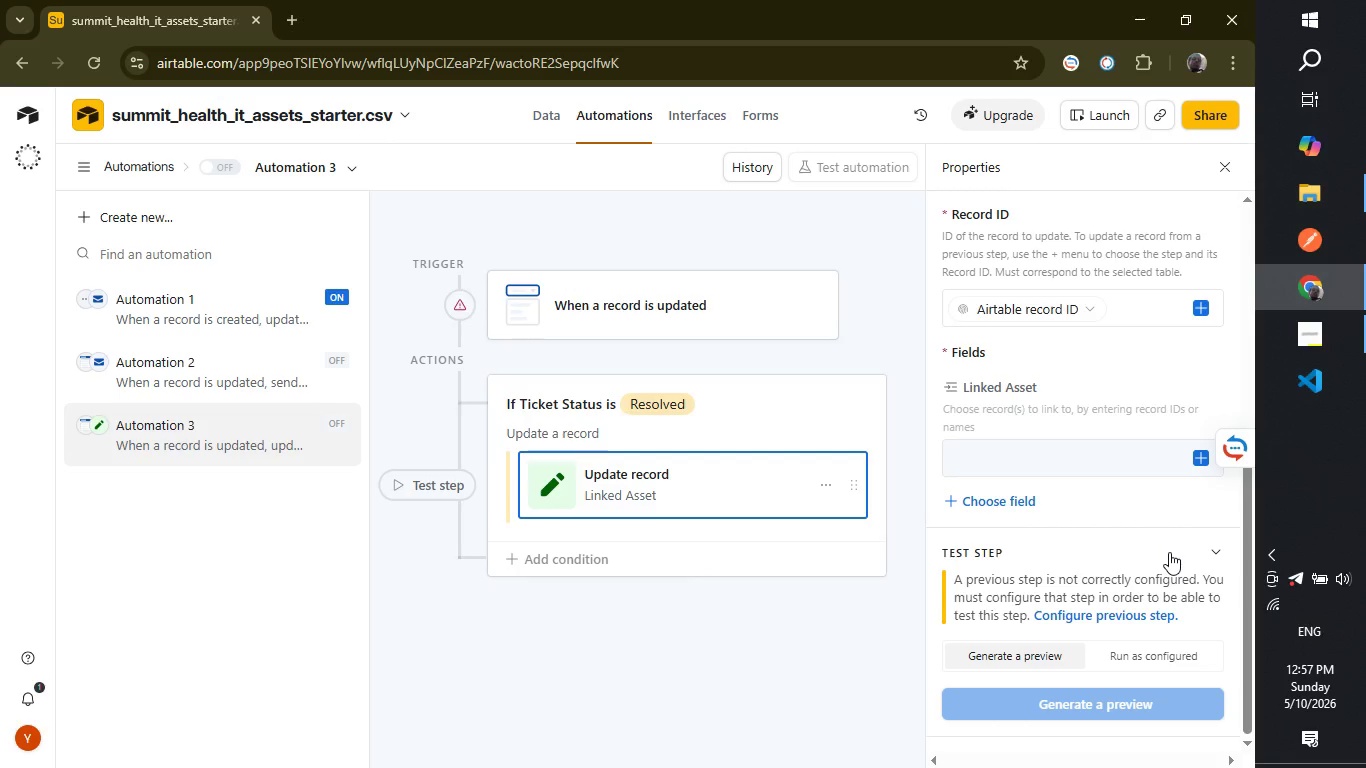 
left_click([1198, 457])
 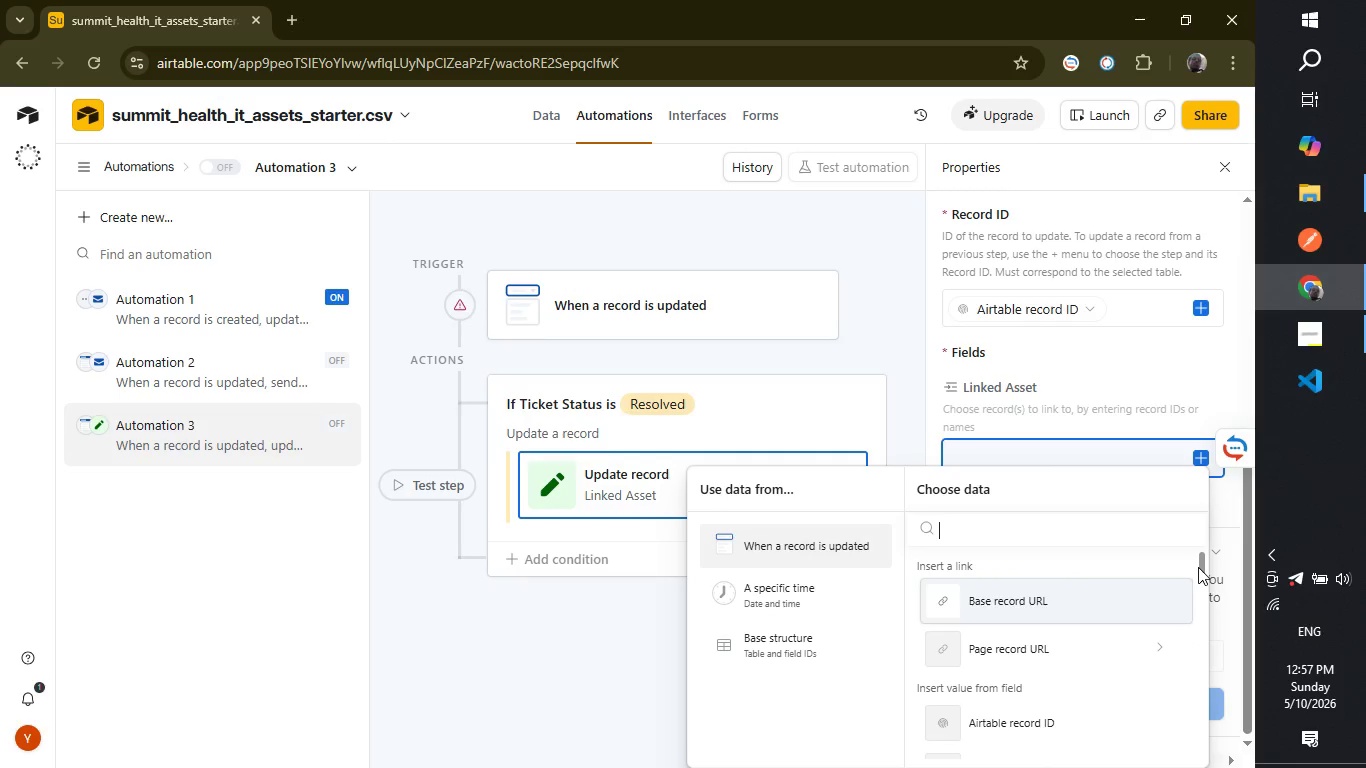 
left_click_drag(start_coordinate=[1200, 563], to_coordinate=[1197, 767])
 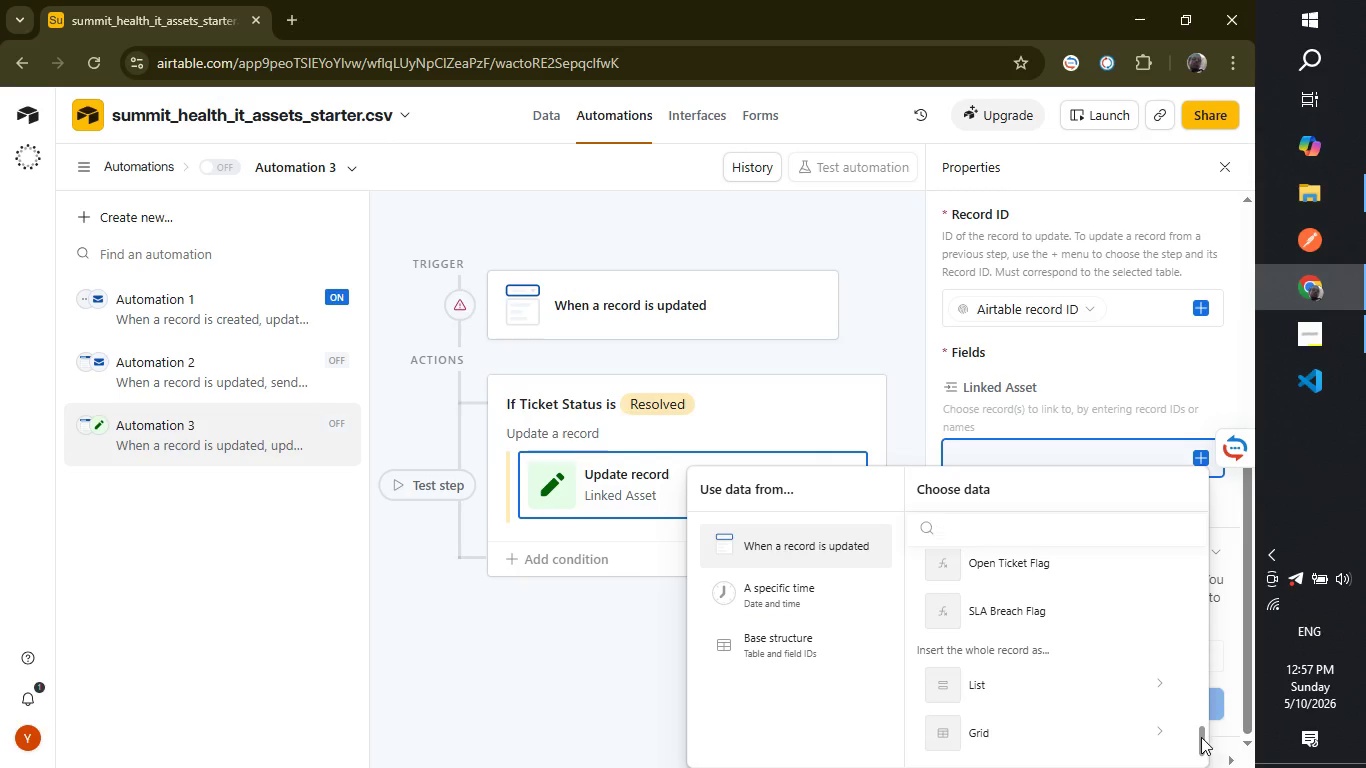 
left_click_drag(start_coordinate=[1201, 737], to_coordinate=[1205, 664])
 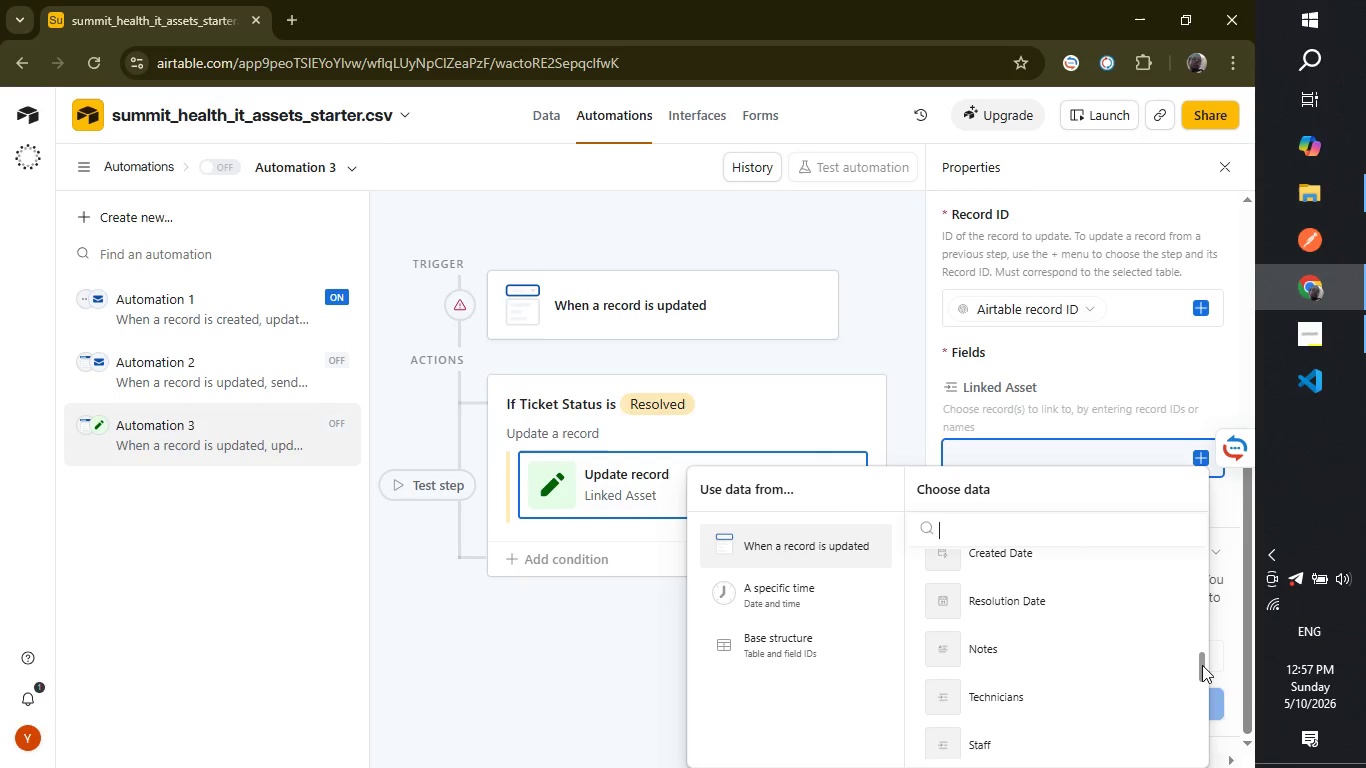 
left_click_drag(start_coordinate=[1202, 665], to_coordinate=[1205, 468])
 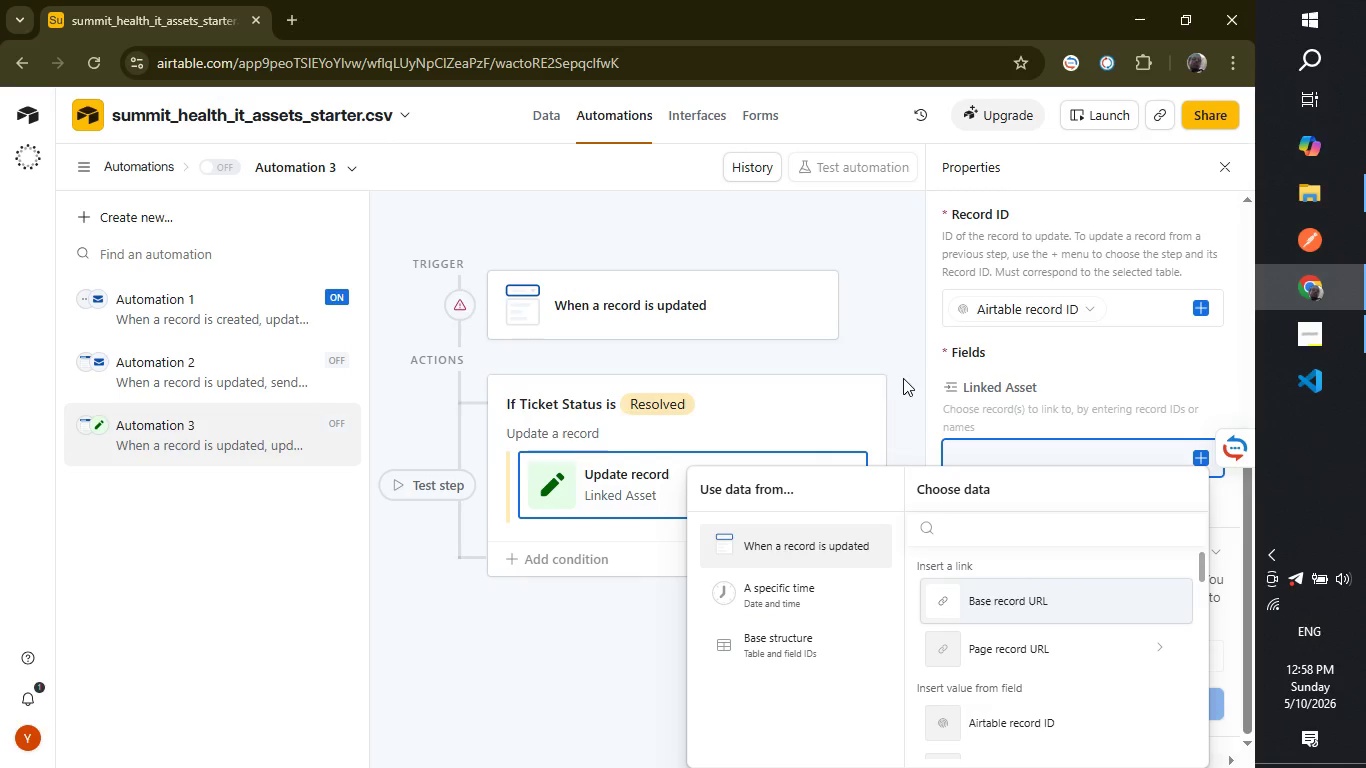 
left_click([904, 382])
 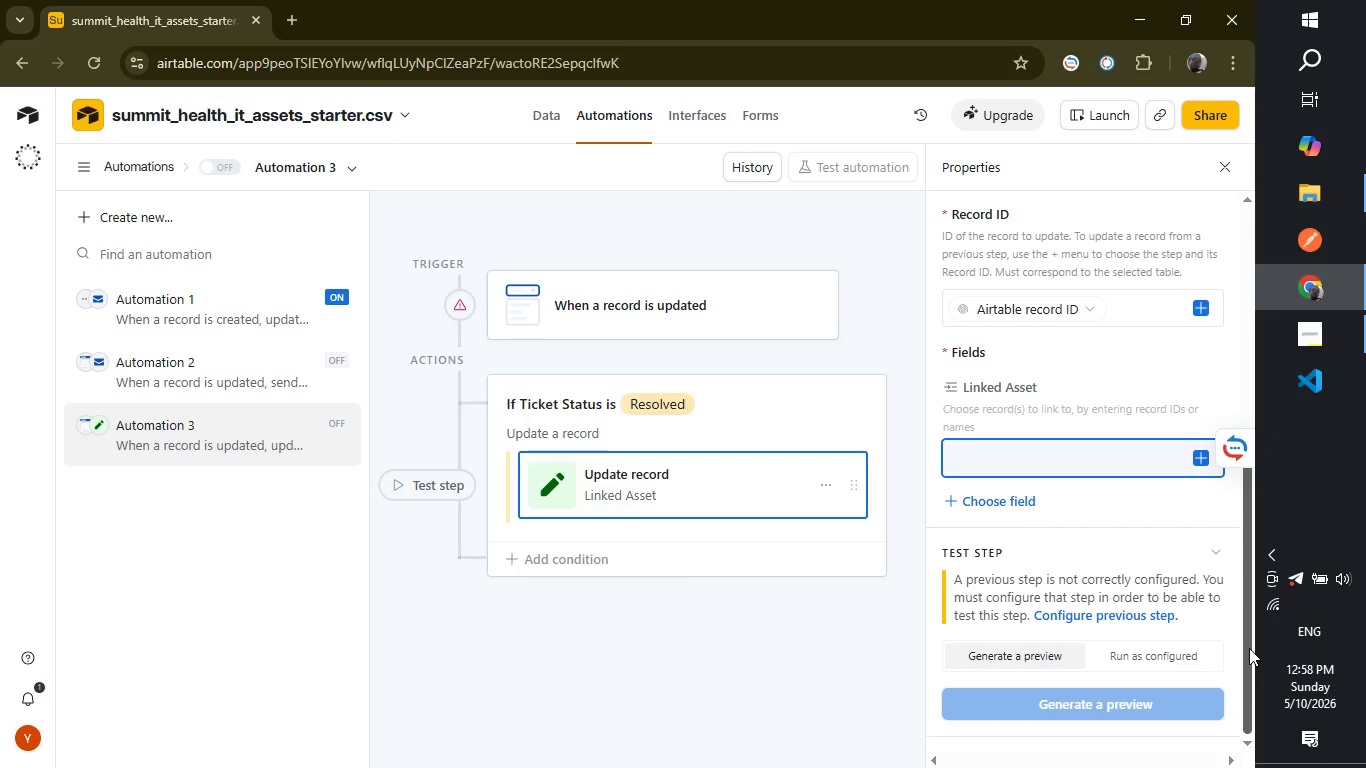 
wait(15.34)
 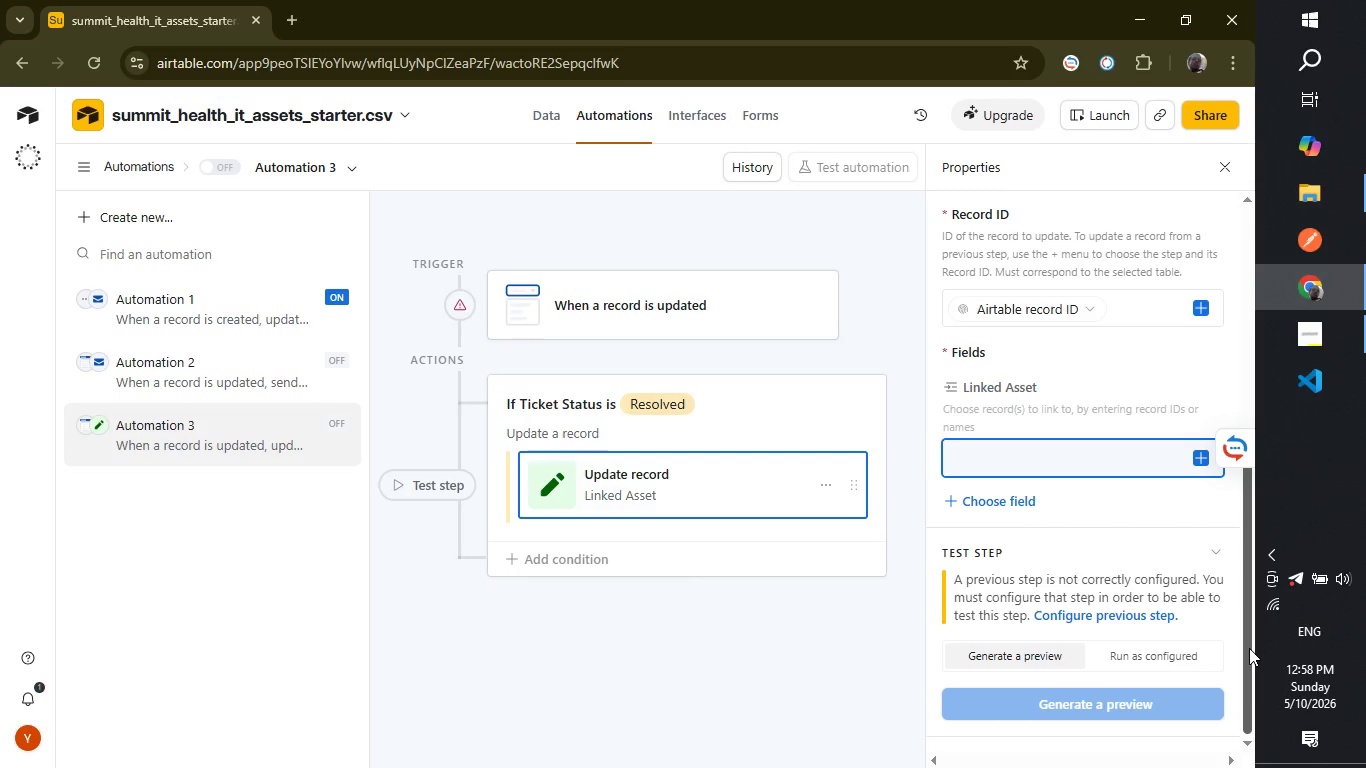 
left_click_drag(start_coordinate=[1251, 642], to_coordinate=[1245, 278])
 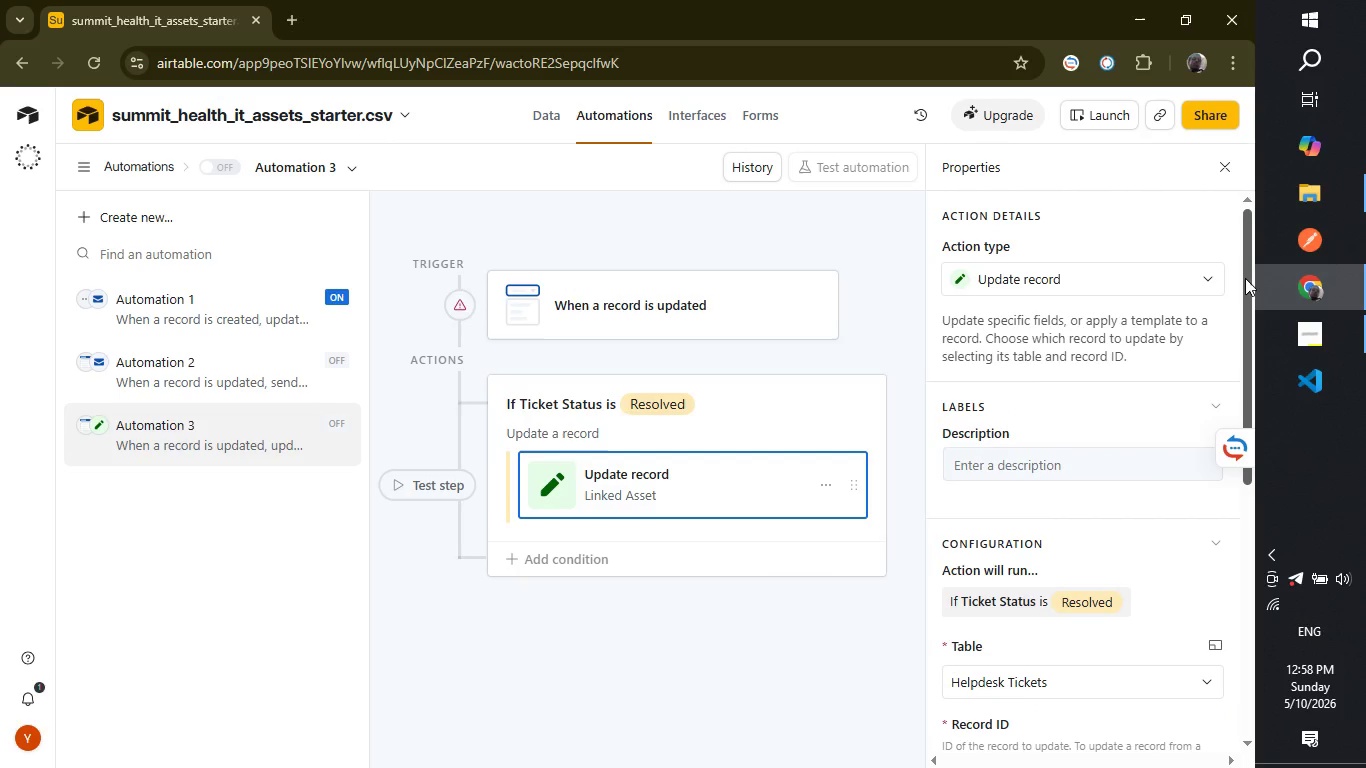 
wait(5.95)
 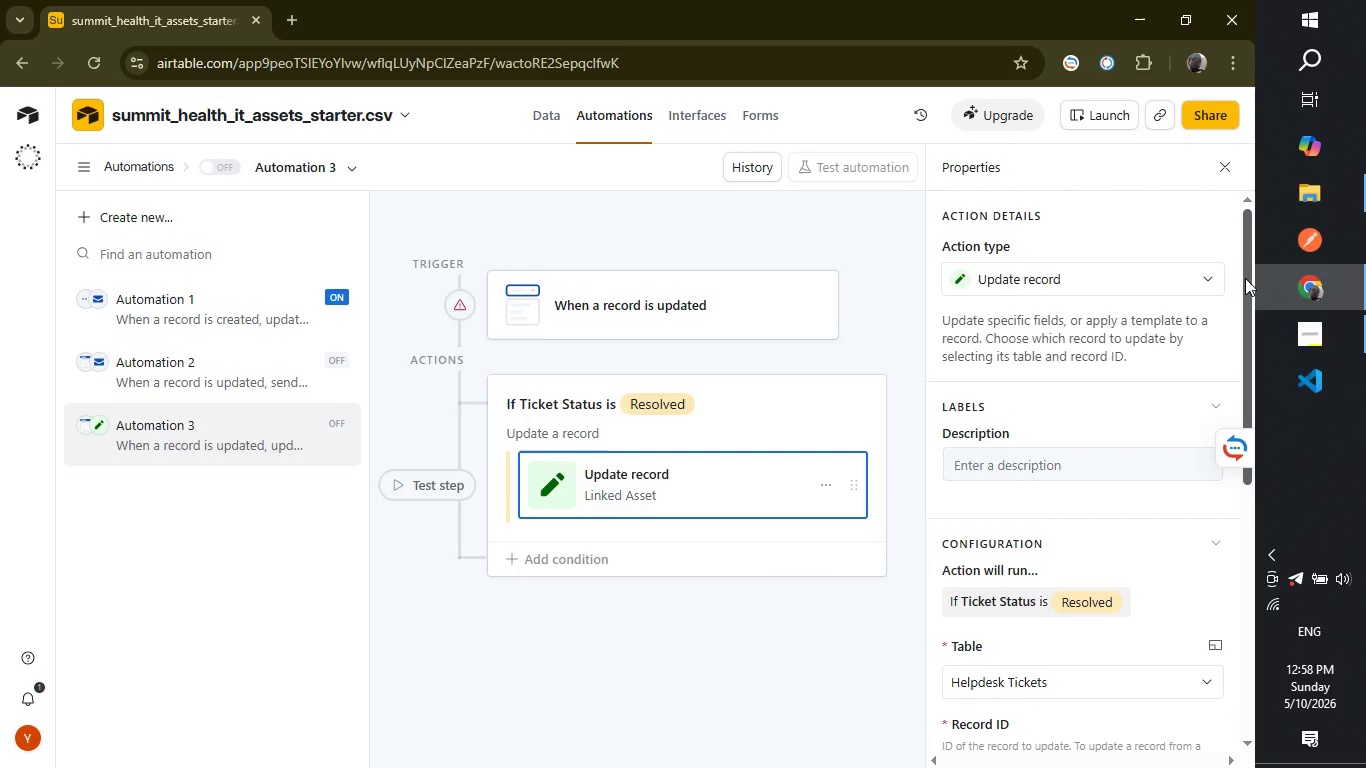 
left_click_drag(start_coordinate=[1247, 310], to_coordinate=[1247, 386])
 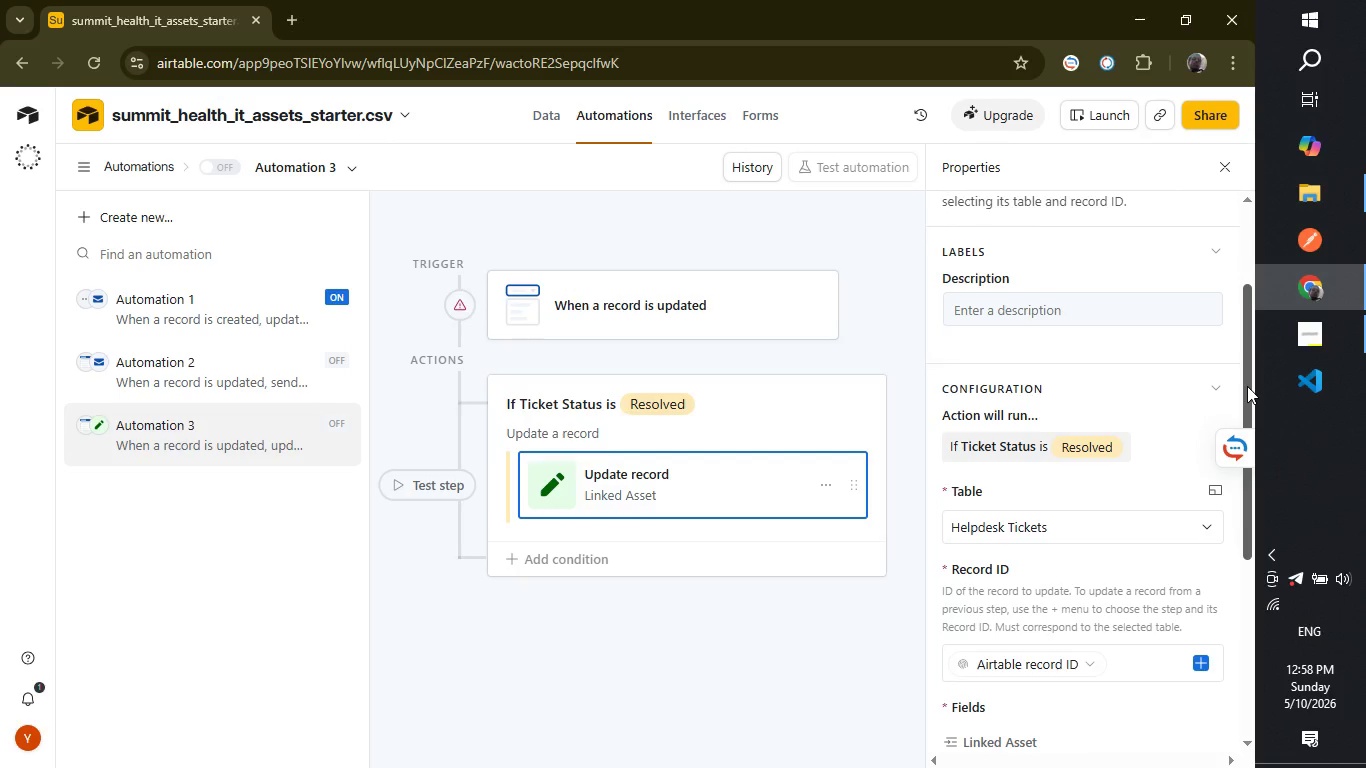 
wait(6.78)
 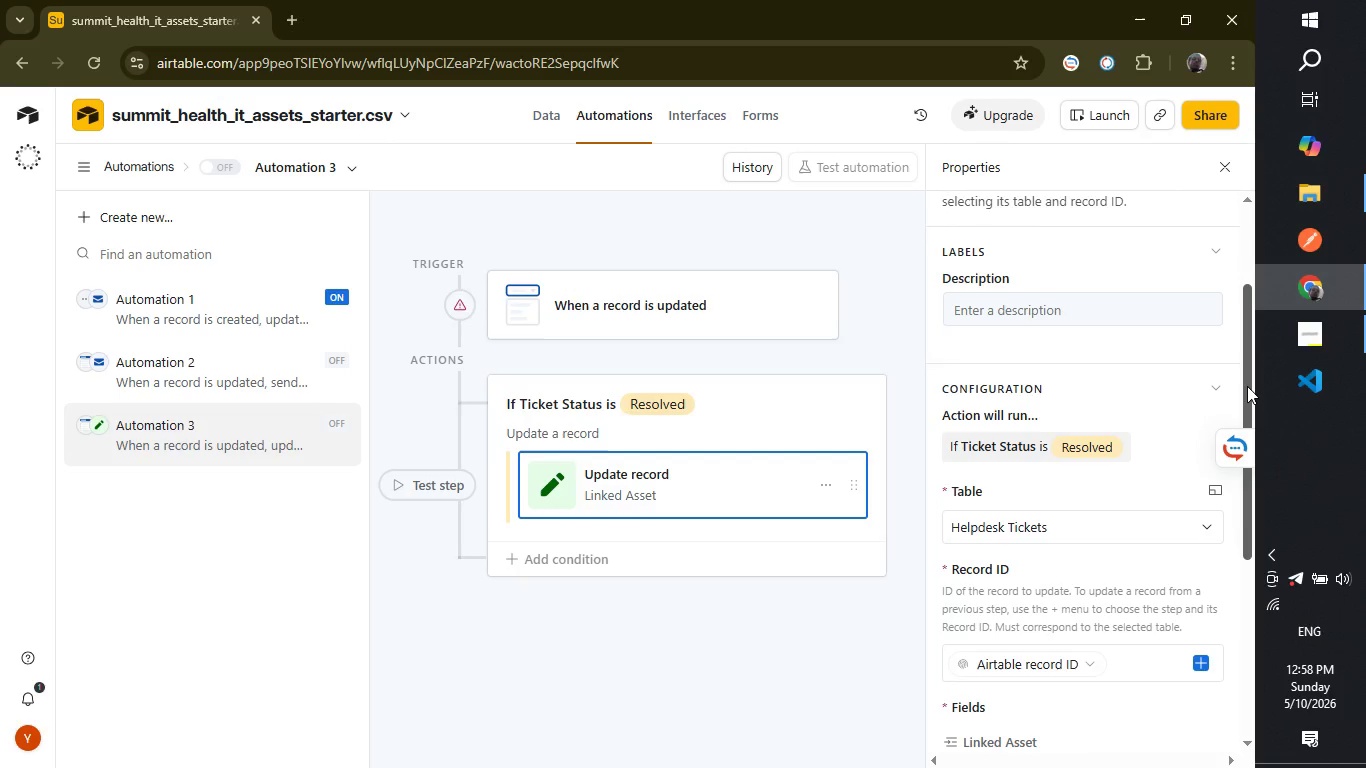 
left_click_drag(start_coordinate=[1250, 500], to_coordinate=[1250, 586])
 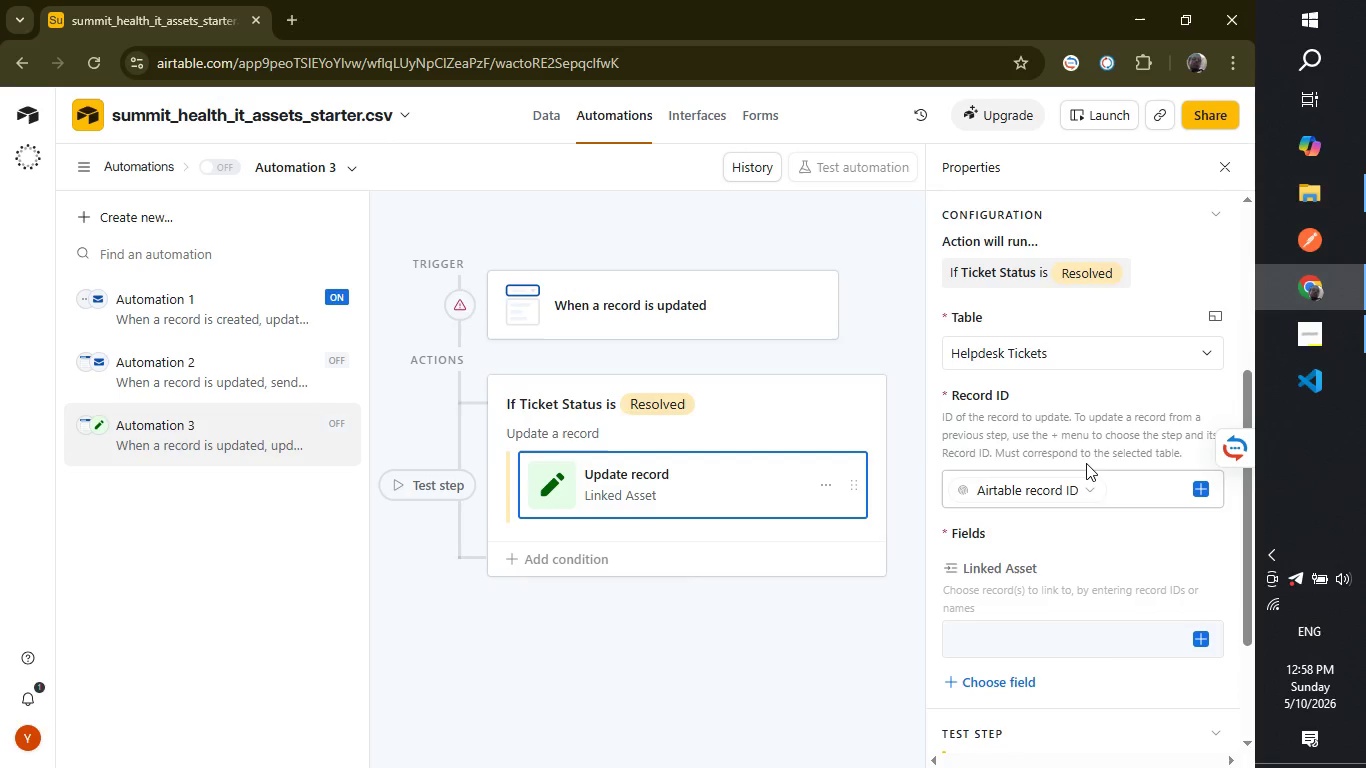 
left_click([1085, 482])
 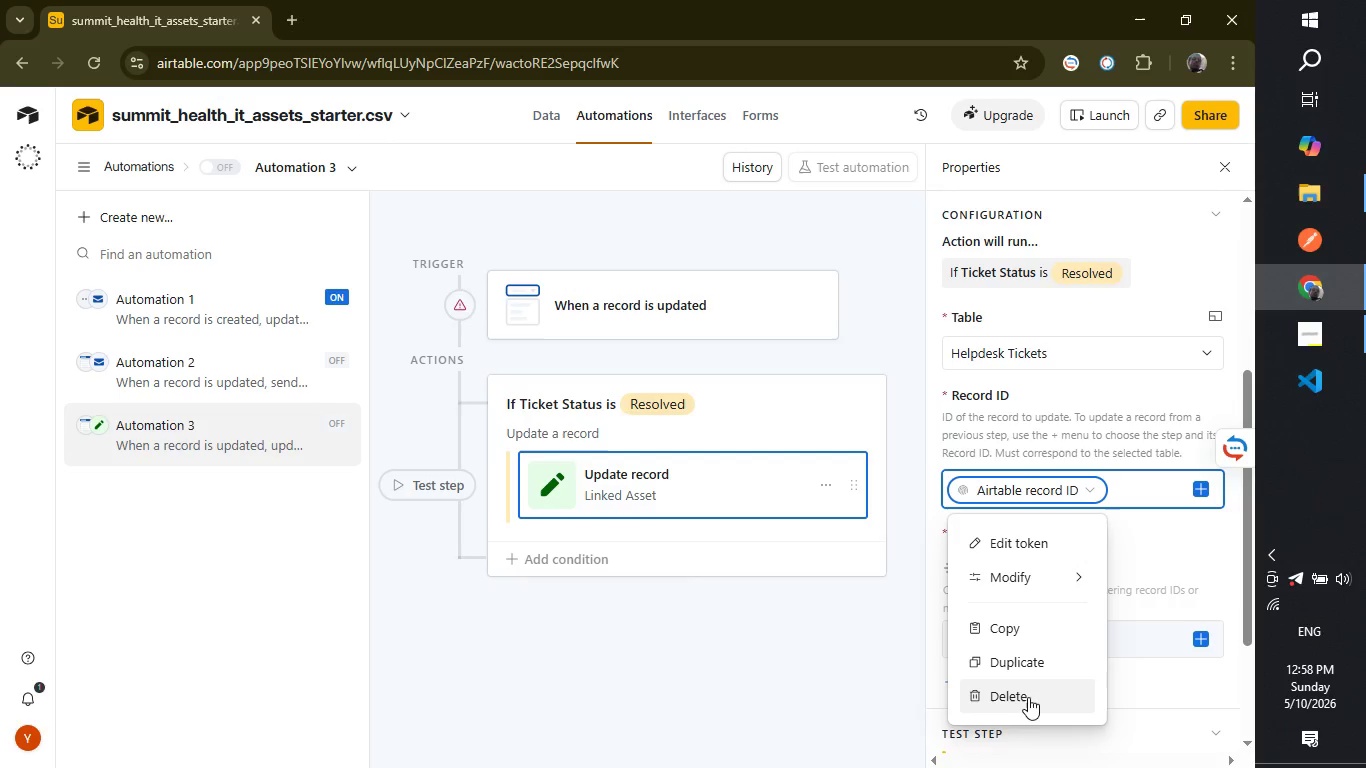 
left_click([1029, 702])
 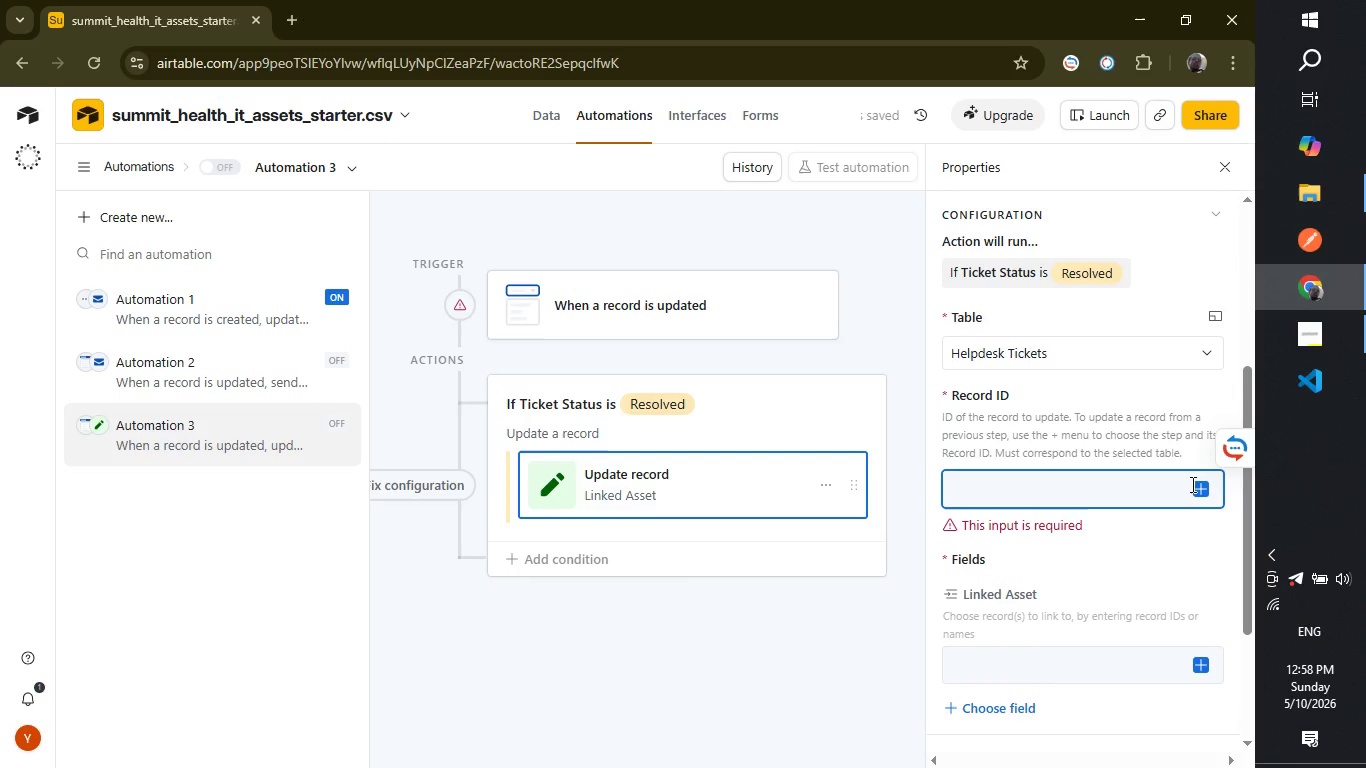 
left_click([1205, 484])
 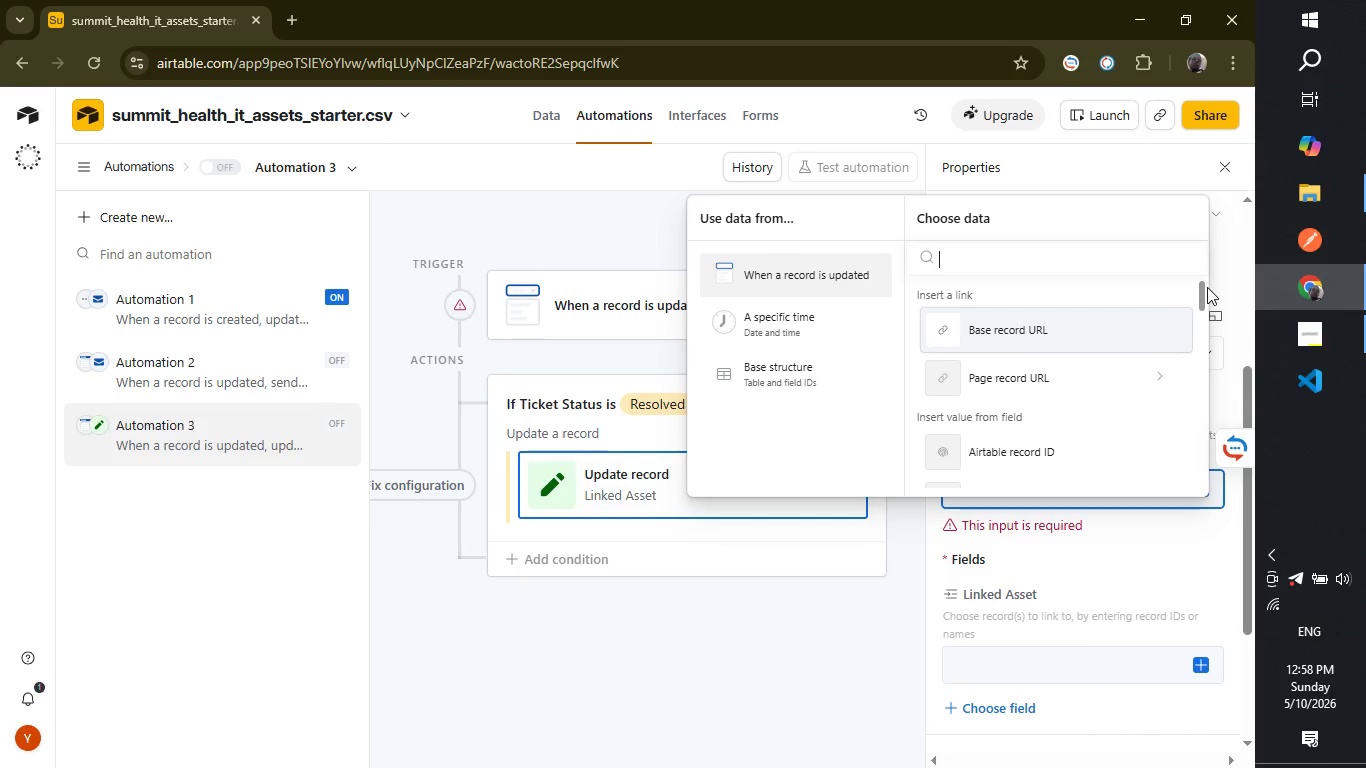 
wait(6.41)
 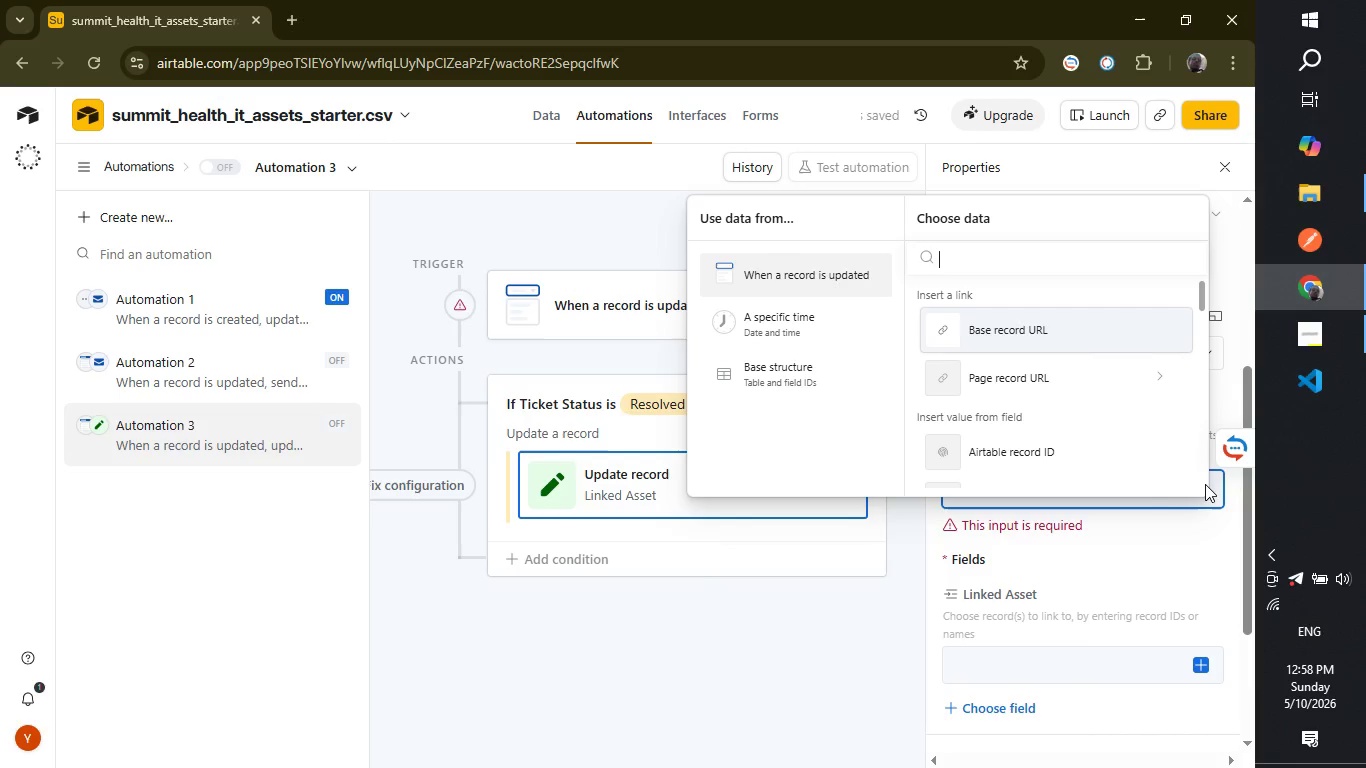 
left_click_drag(start_coordinate=[1200, 289], to_coordinate=[1203, 342])
 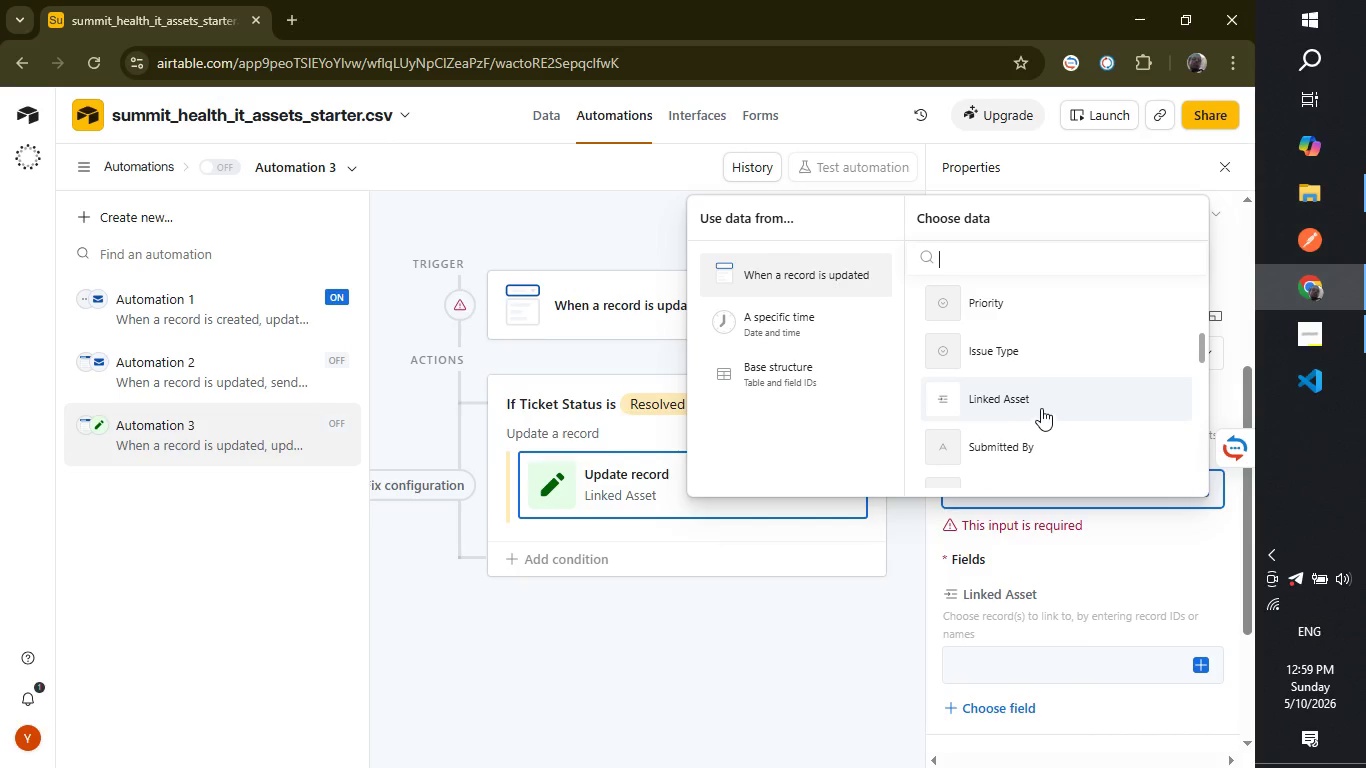 
left_click([1042, 408])
 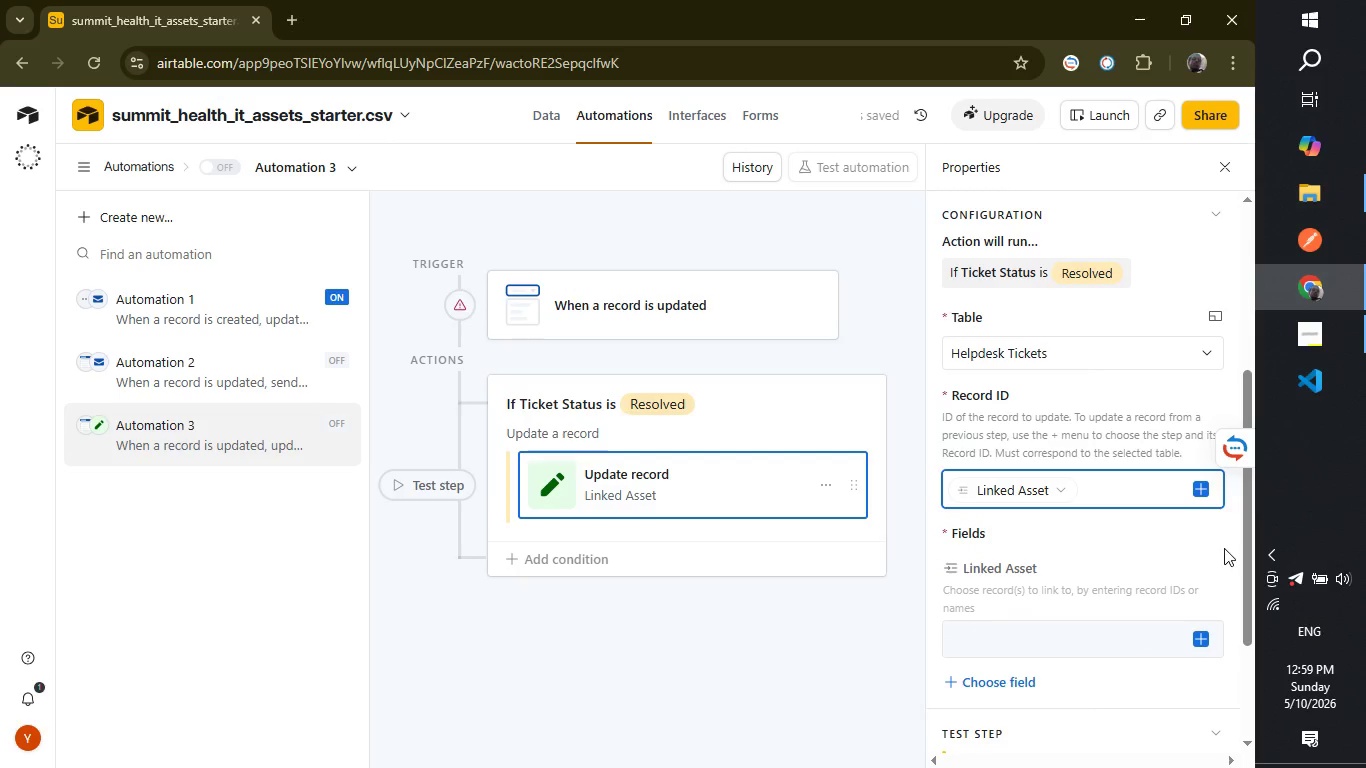 
wait(5.61)
 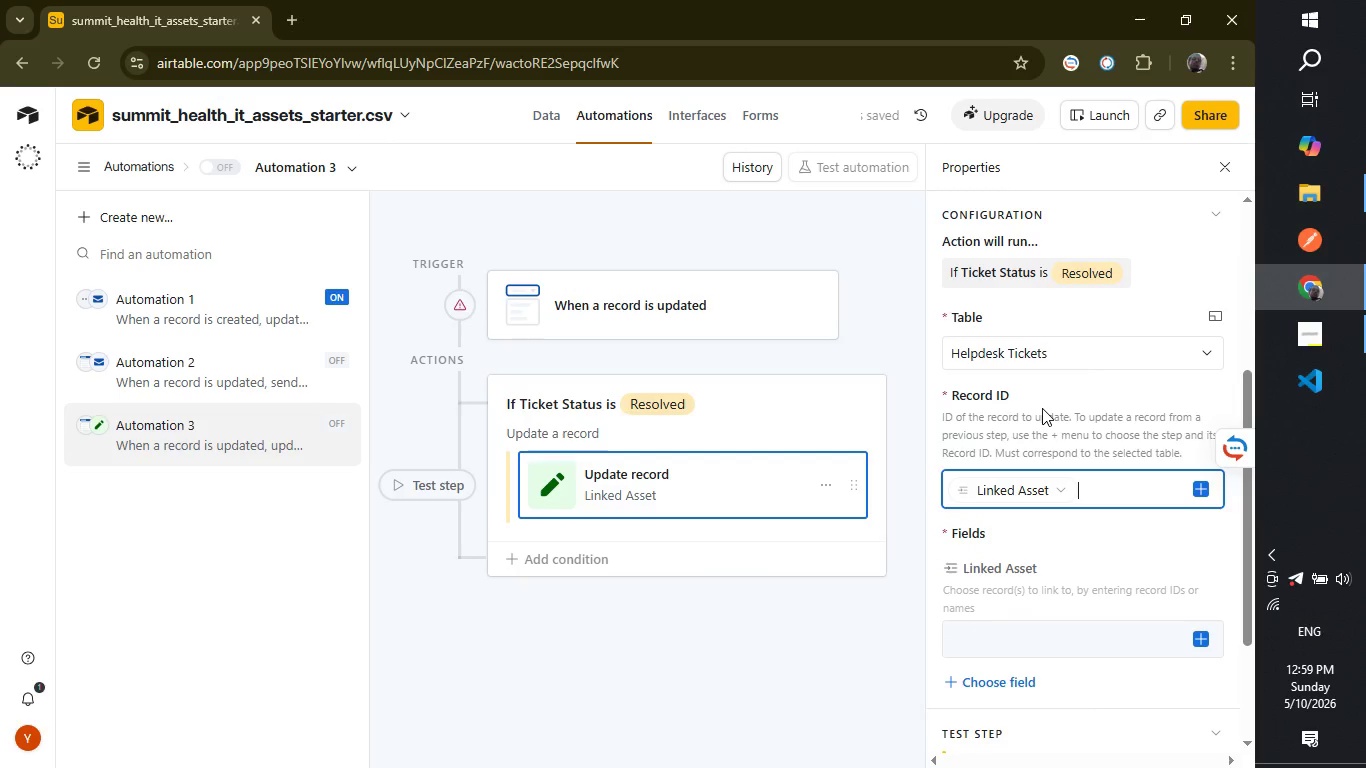 
left_click_drag(start_coordinate=[1246, 548], to_coordinate=[1249, 621])
 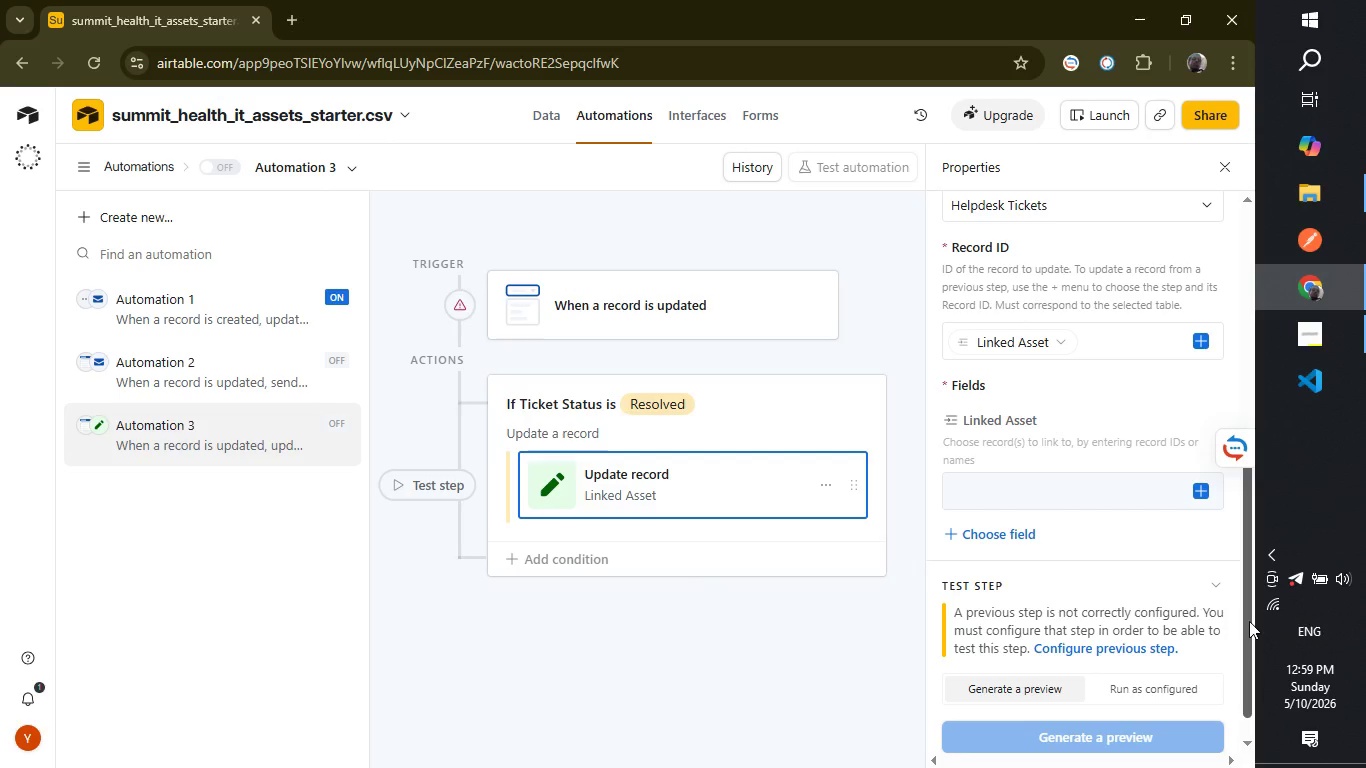 
wait(21.11)
 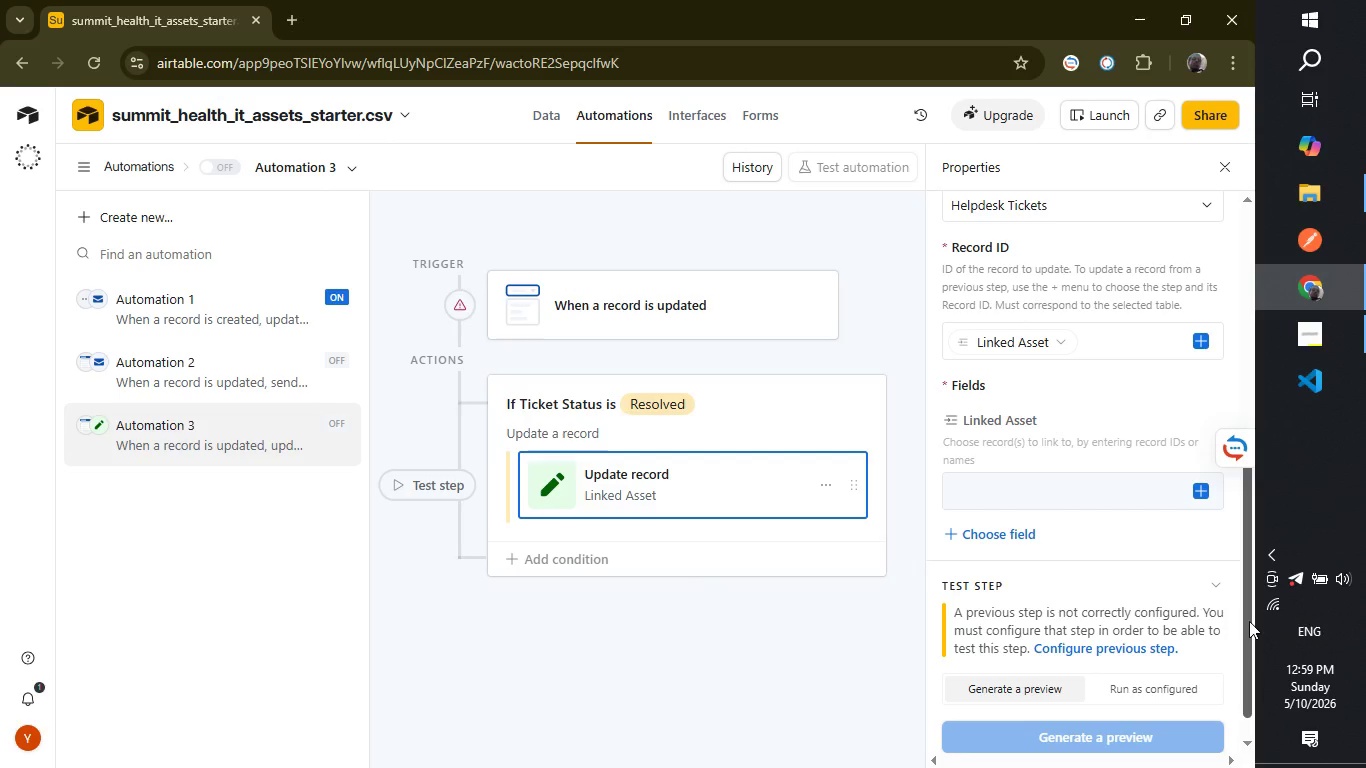 
left_click([1110, 484])
 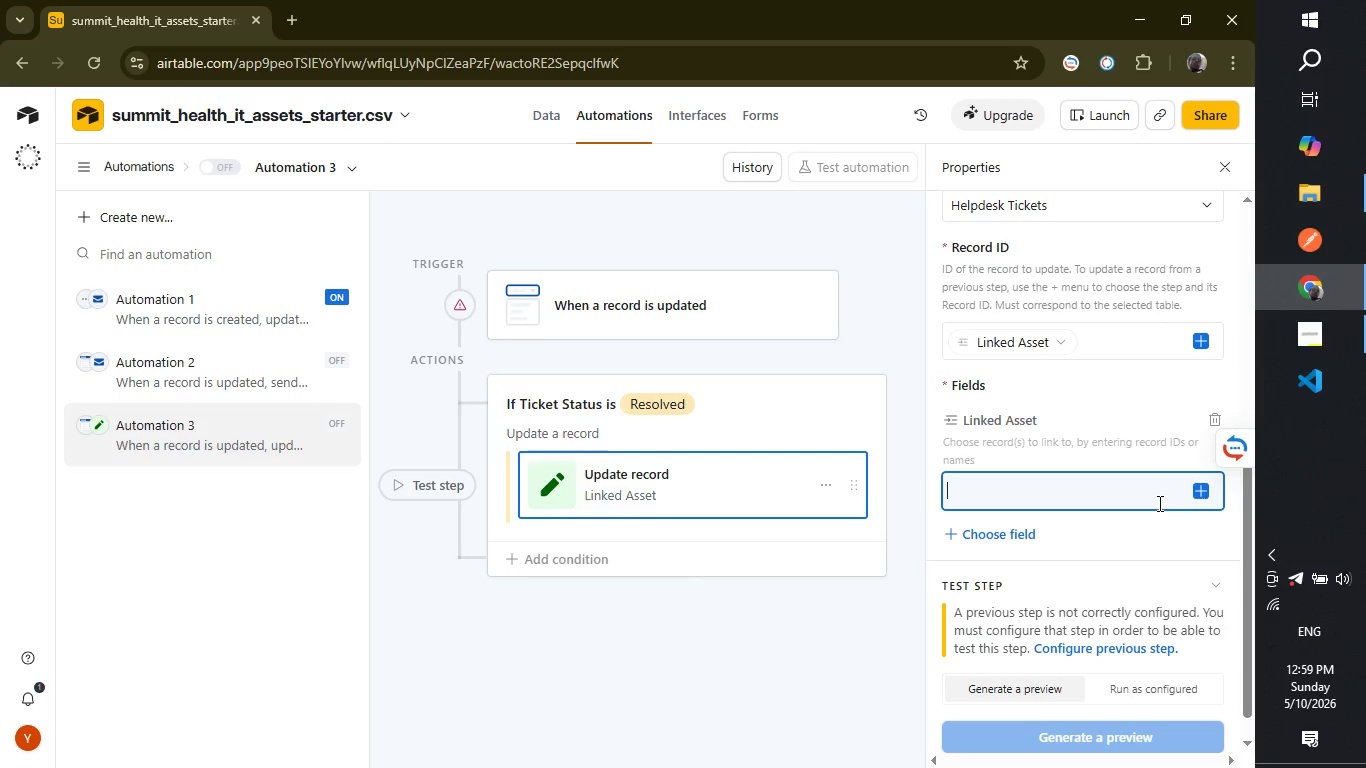 
type(operationas)
 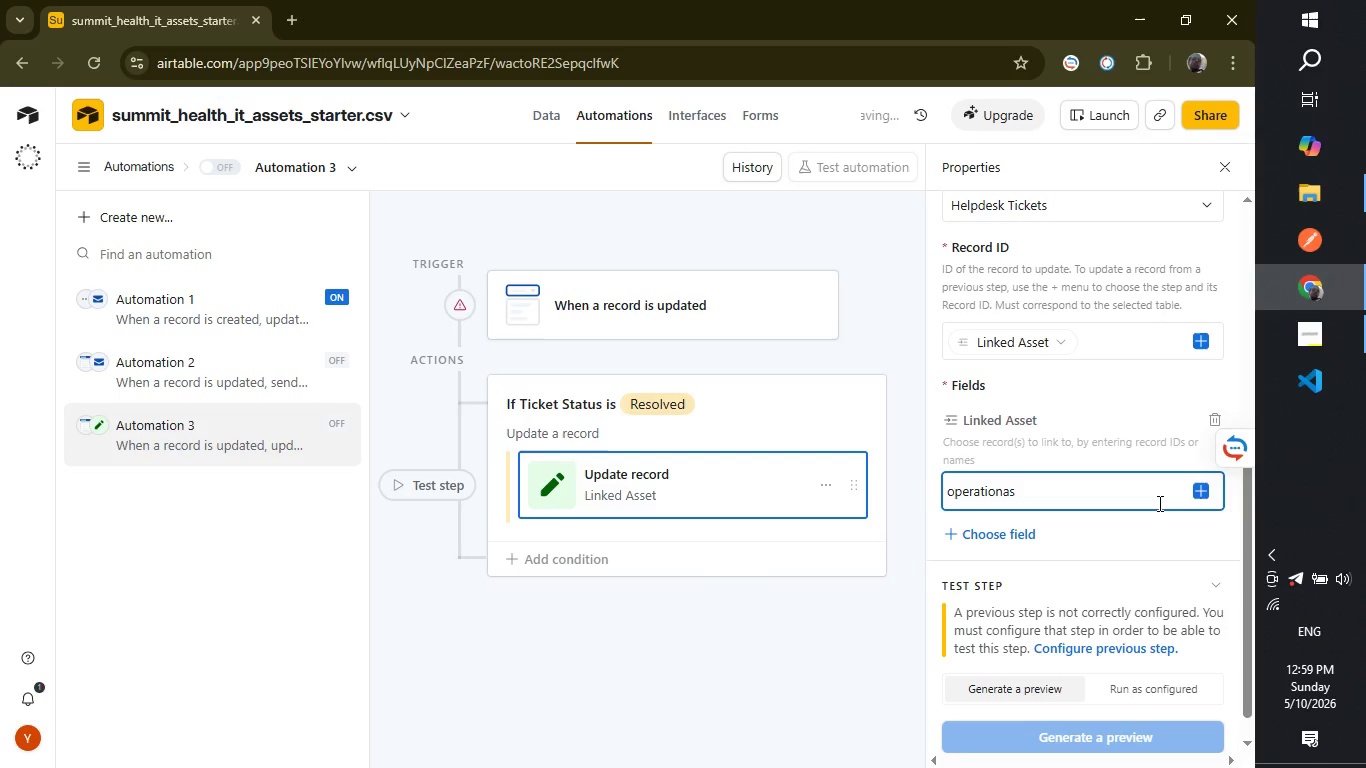 
hold_key(key=Backspace, duration=0.98)
 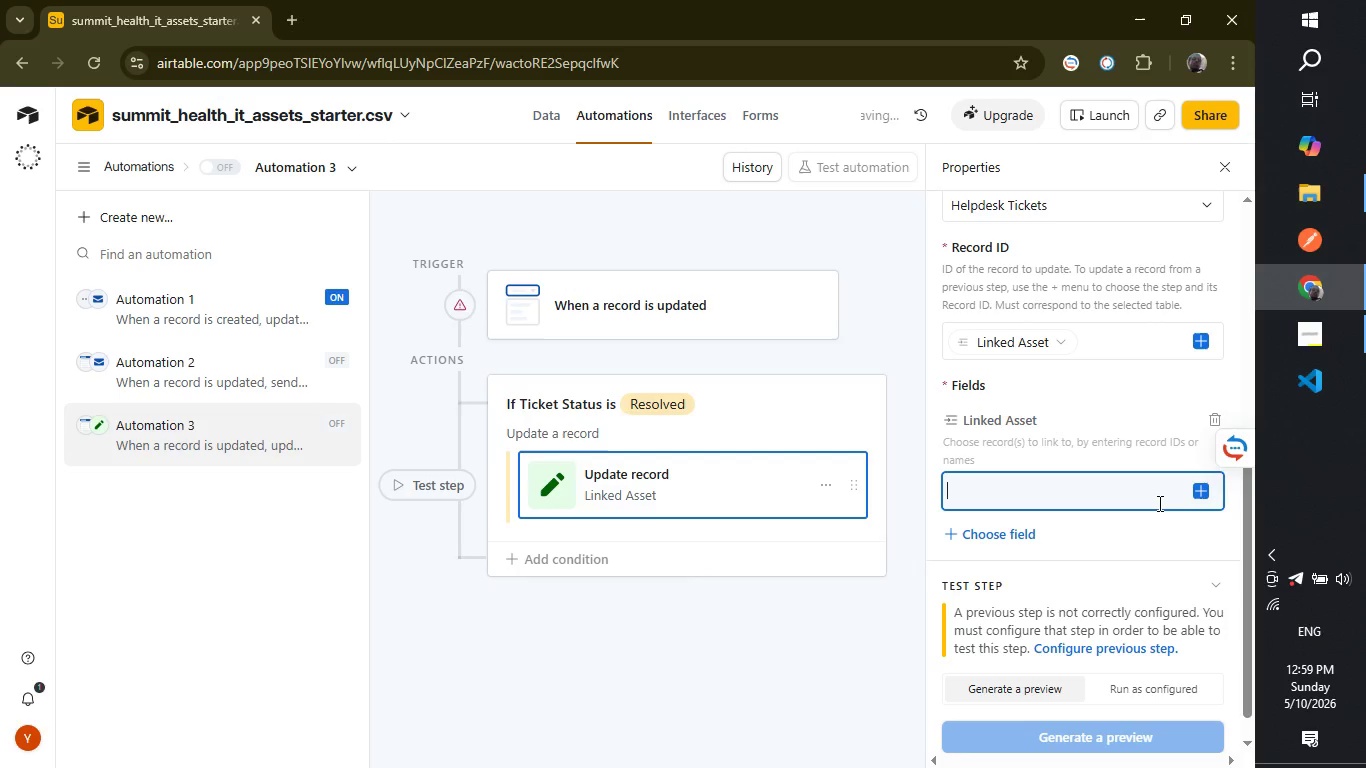 
hold_key(key=Backspace, duration=0.56)
 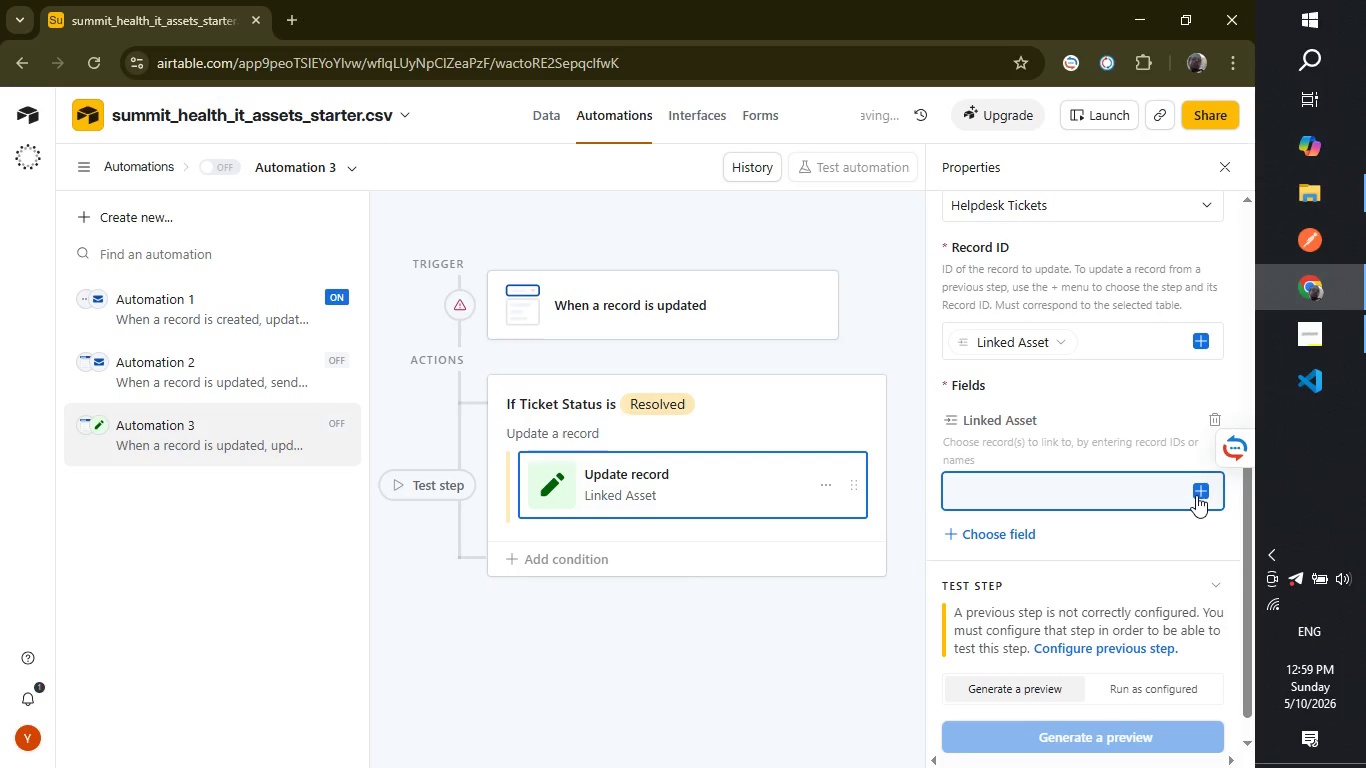 
left_click([1196, 493])
 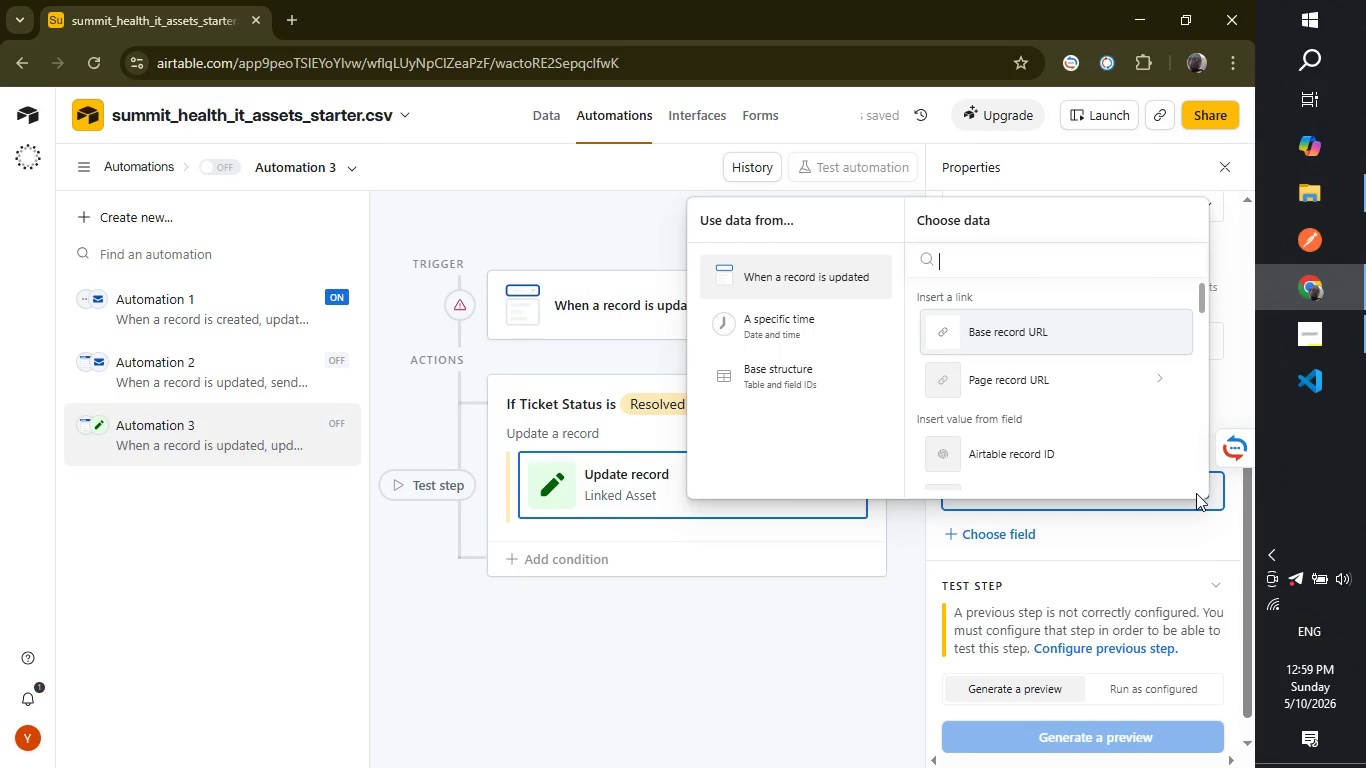 
wait(14.94)
 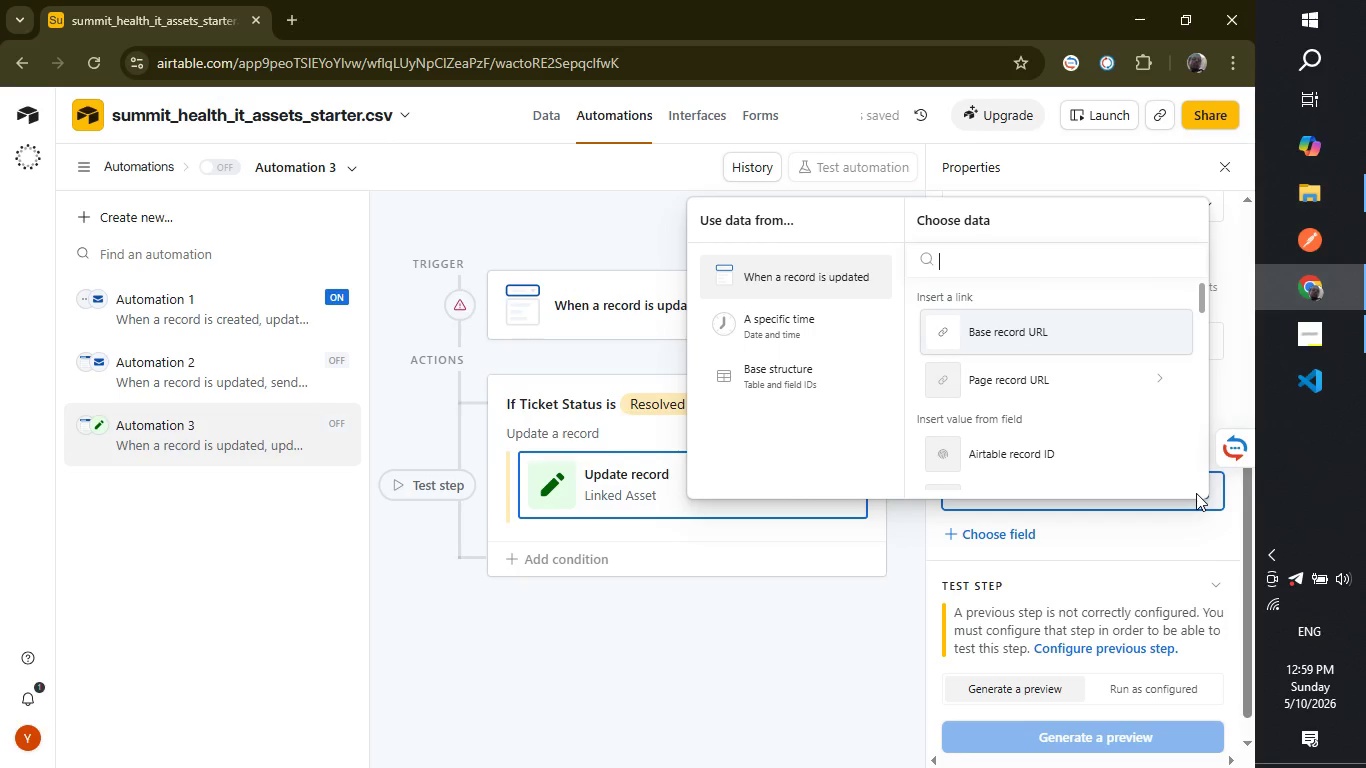 
left_click([792, 366])
 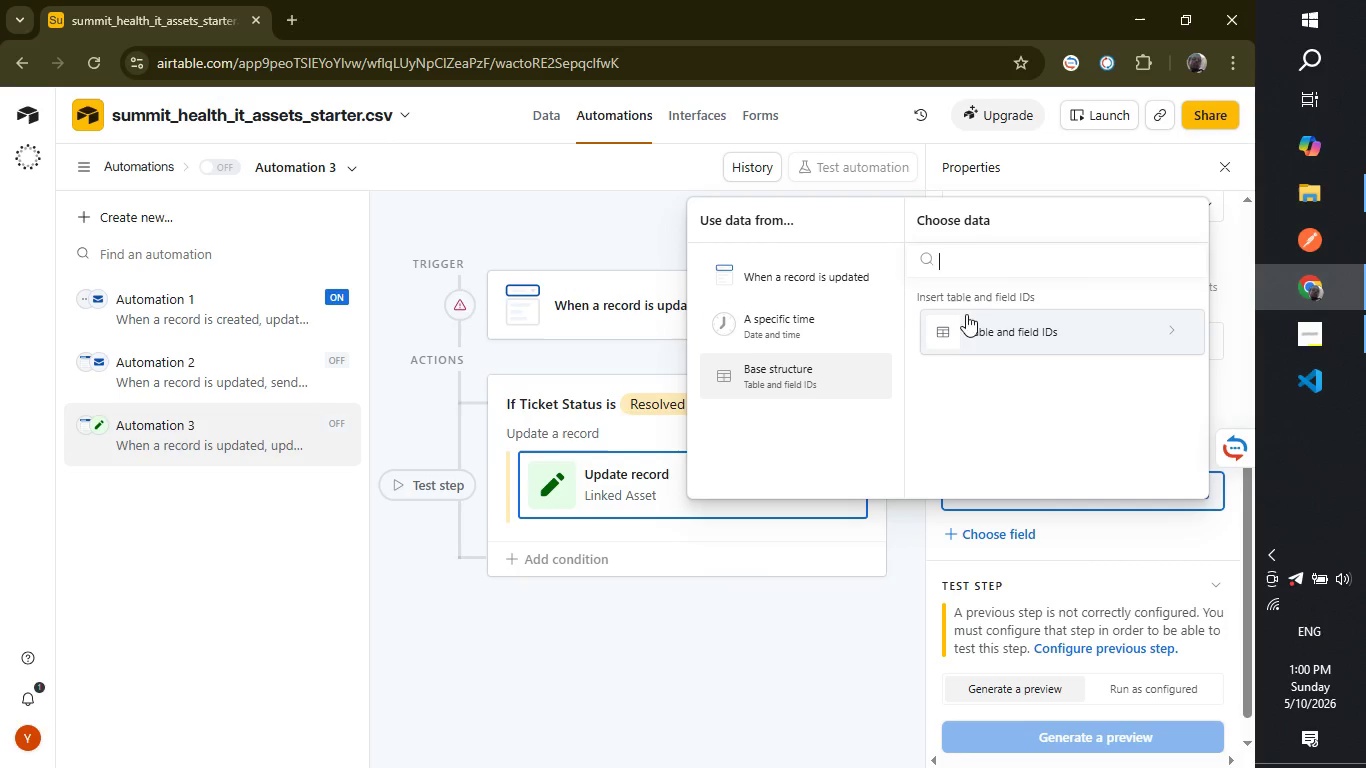 
left_click([993, 321])
 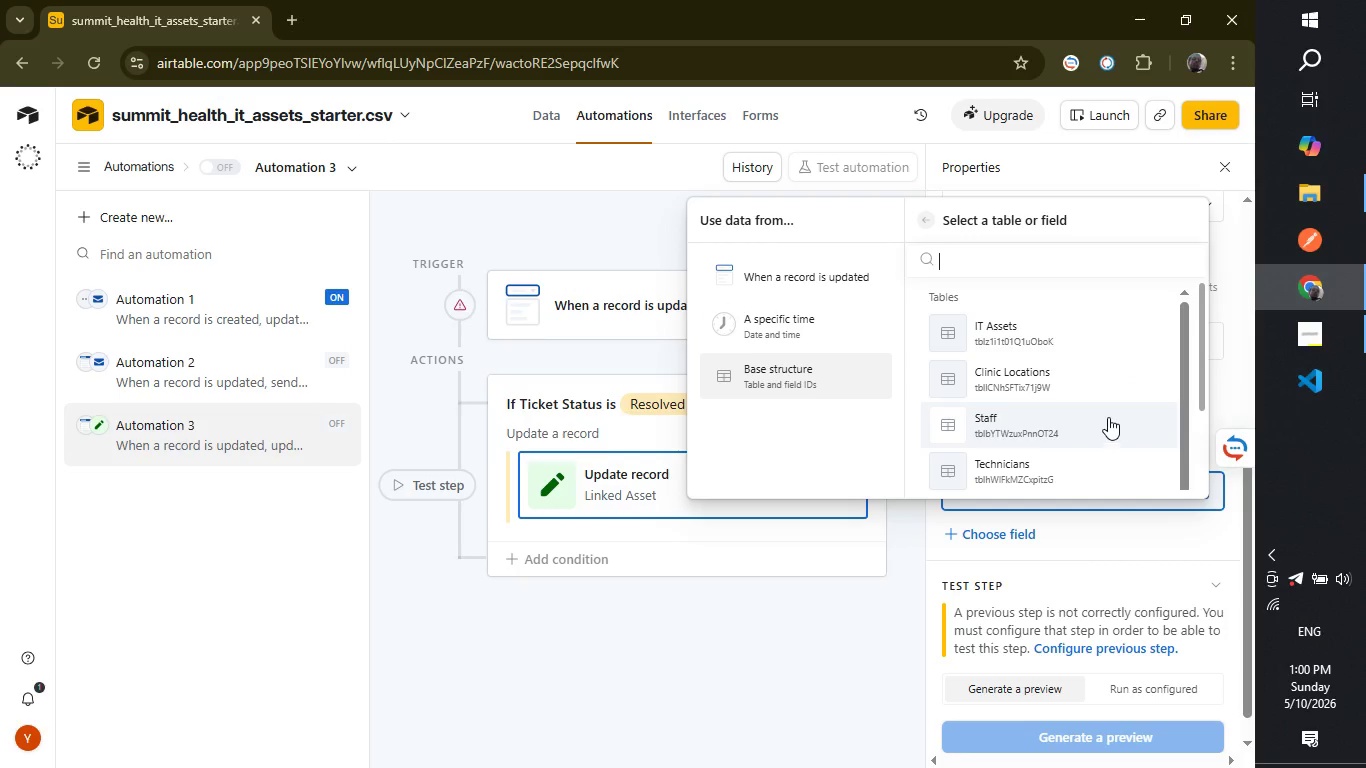 
wait(7.52)
 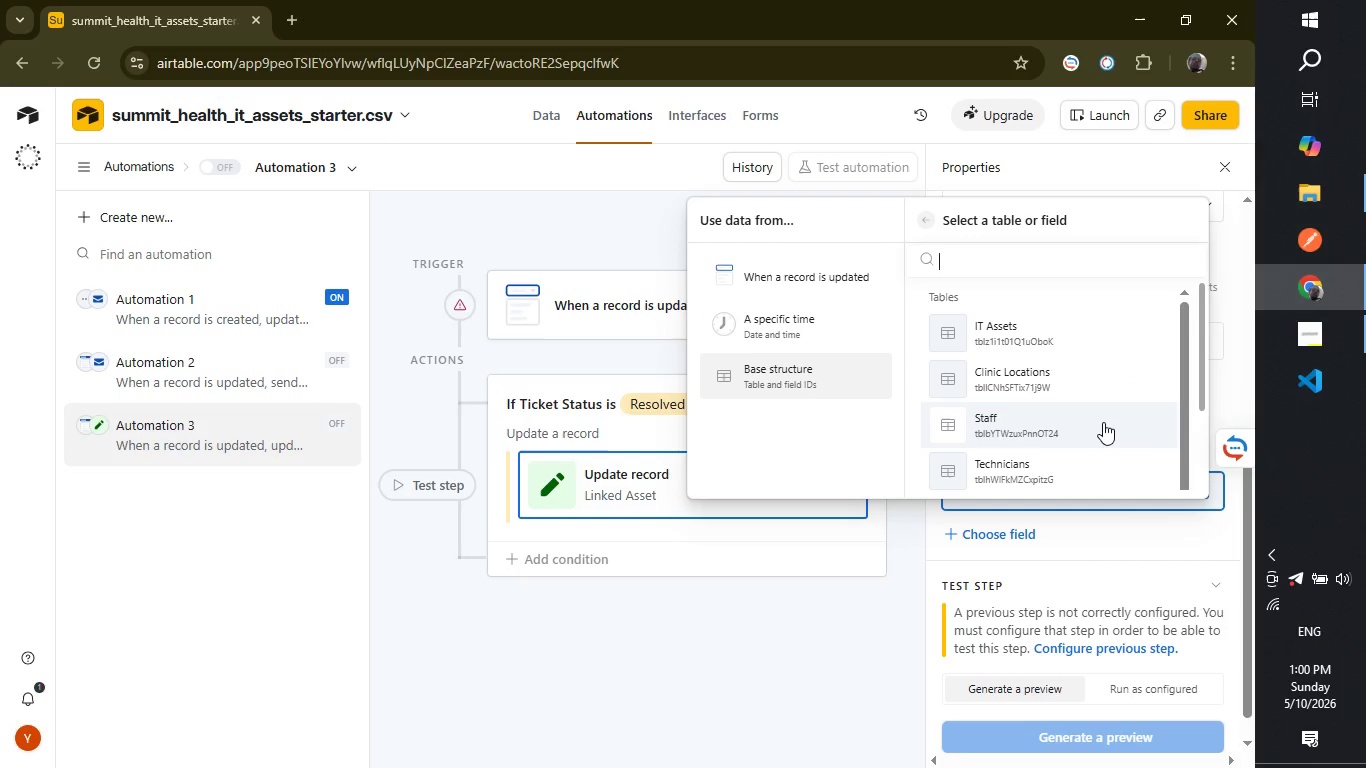 
left_click_drag(start_coordinate=[1184, 399], to_coordinate=[1183, 344])
 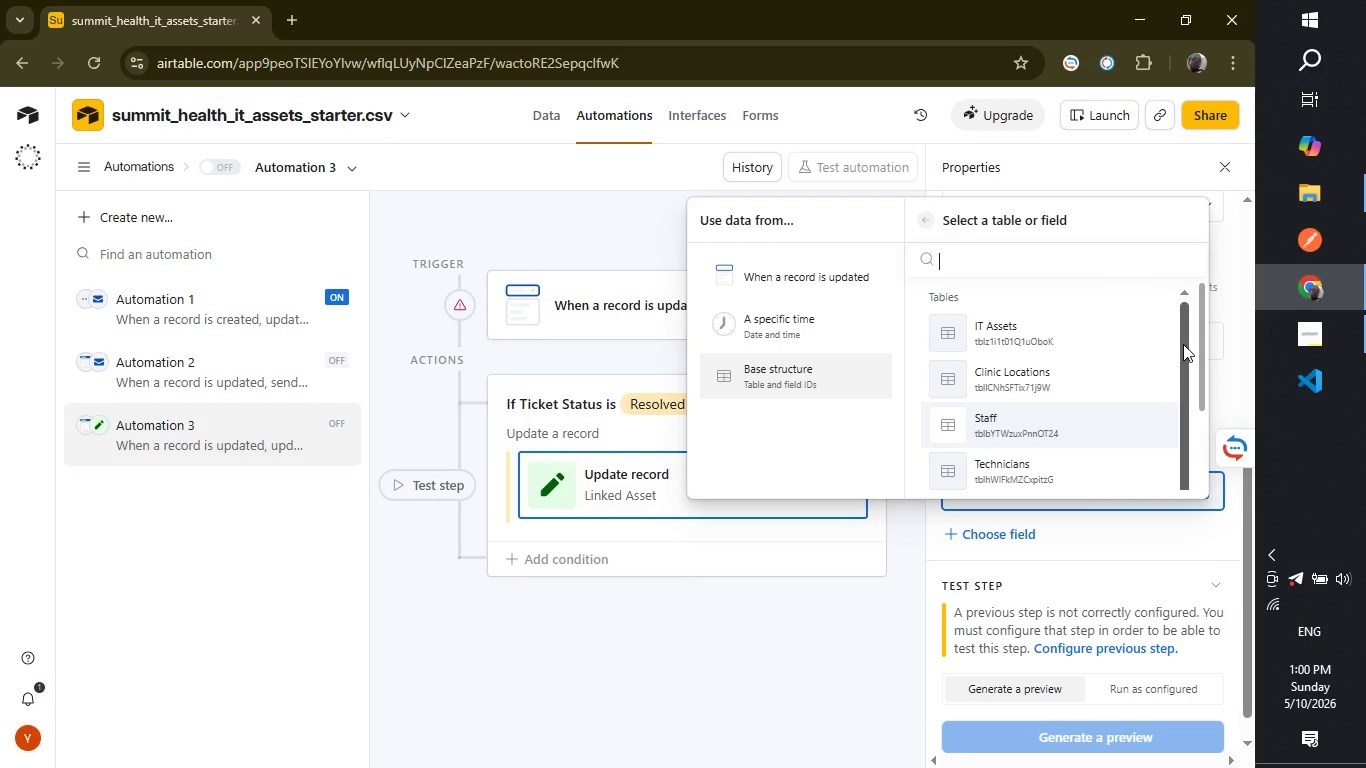 
left_click_drag(start_coordinate=[1183, 344], to_coordinate=[1187, 446])
 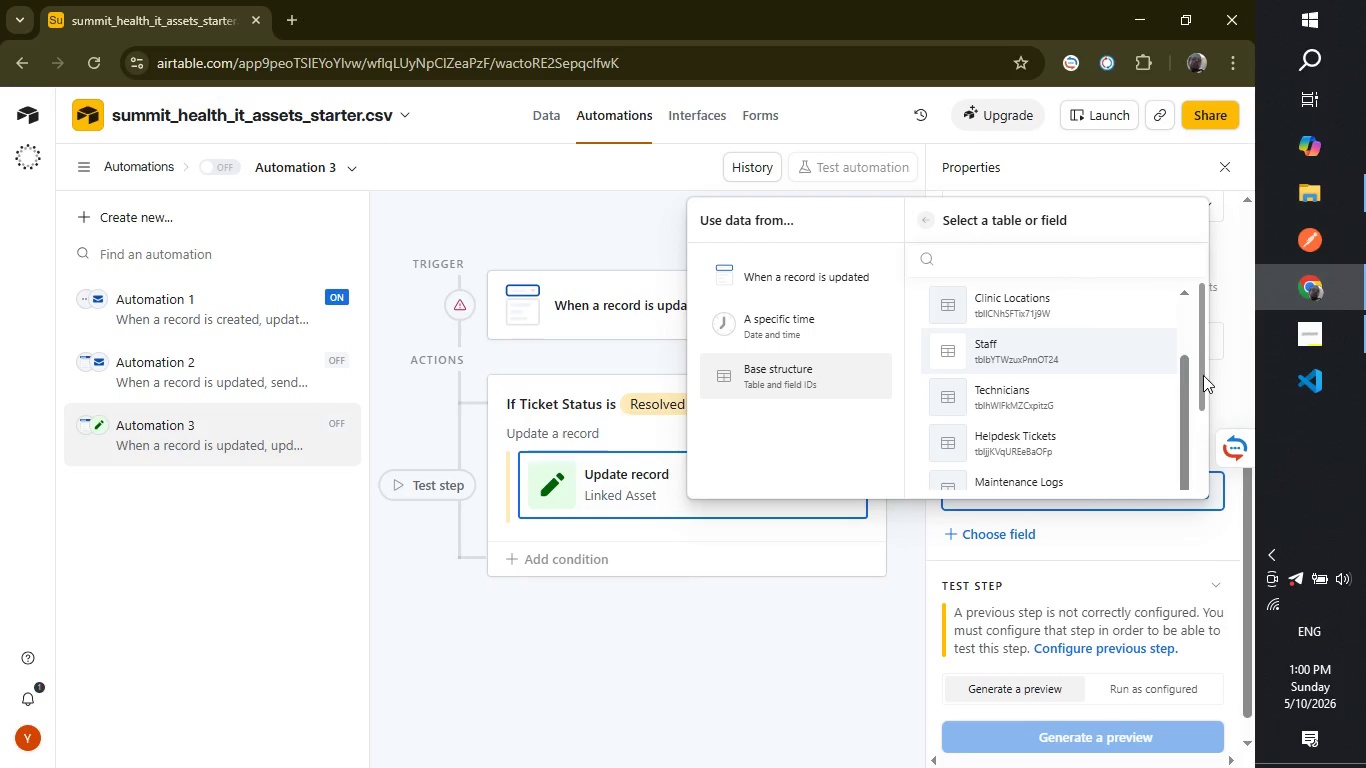 
left_click_drag(start_coordinate=[1203, 375], to_coordinate=[1197, 334])
 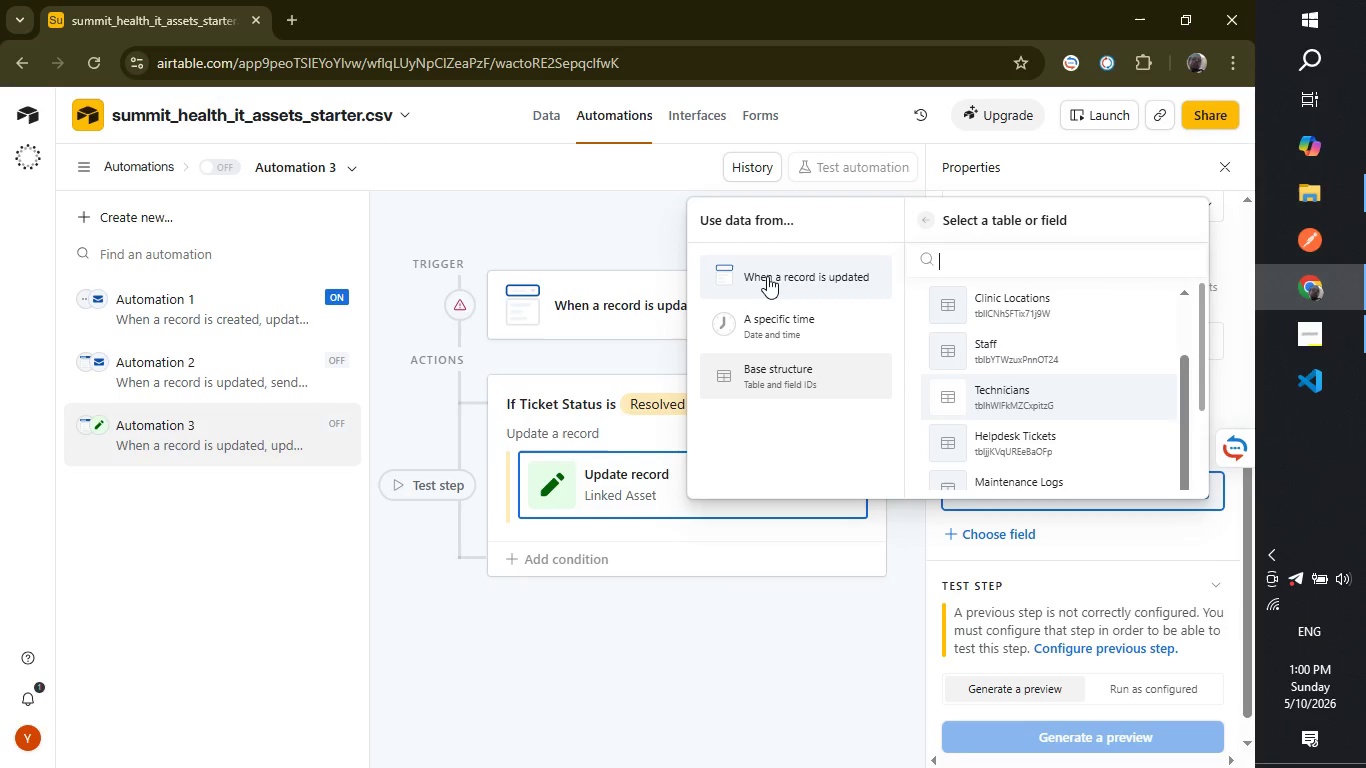 
left_click([767, 276])
 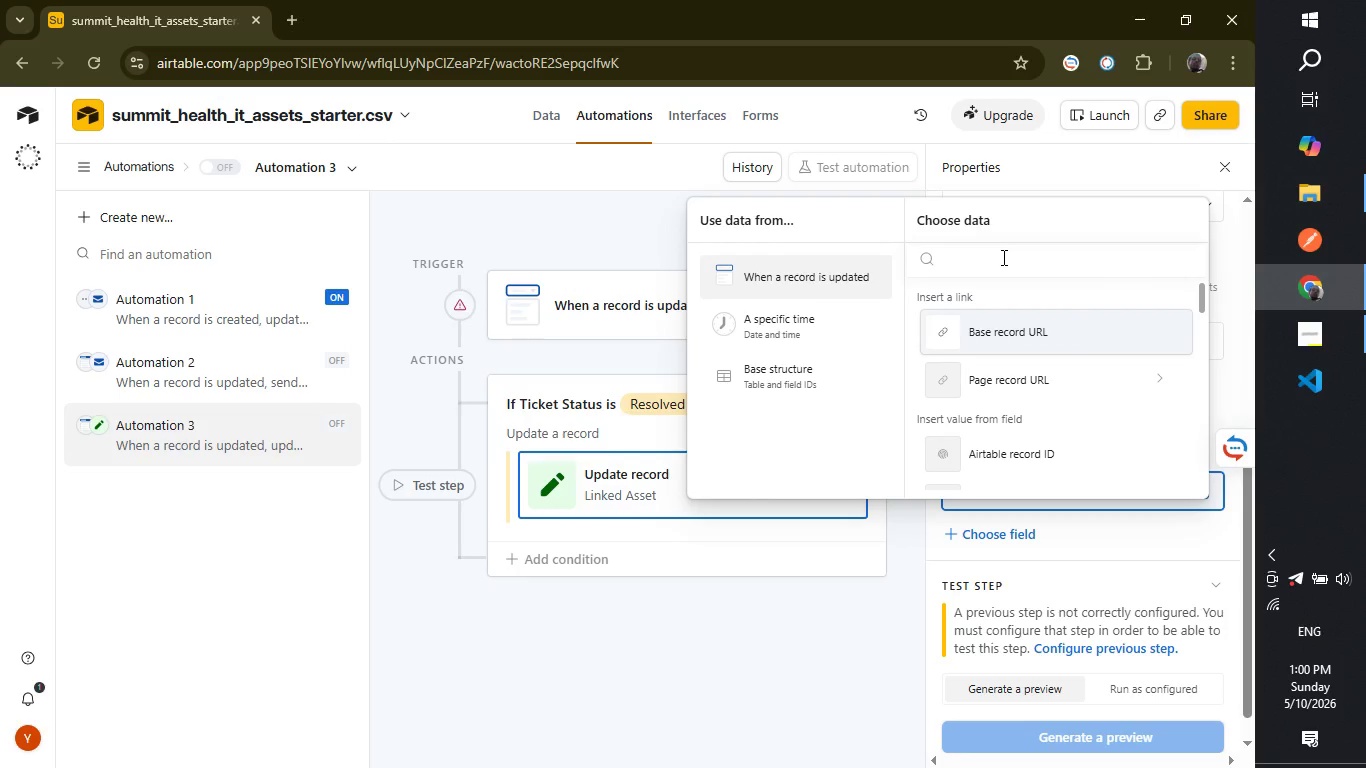 
wait(8.12)
 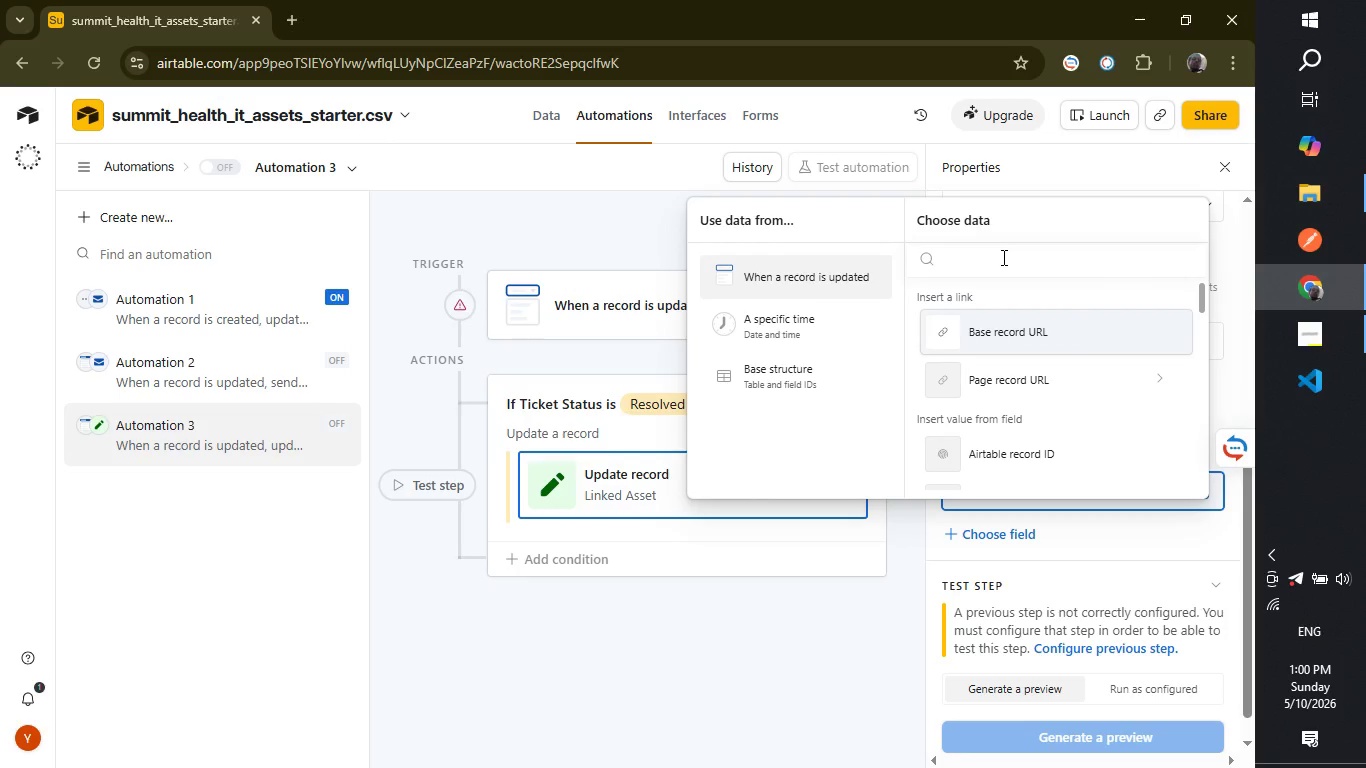 
type(Operaonas)
 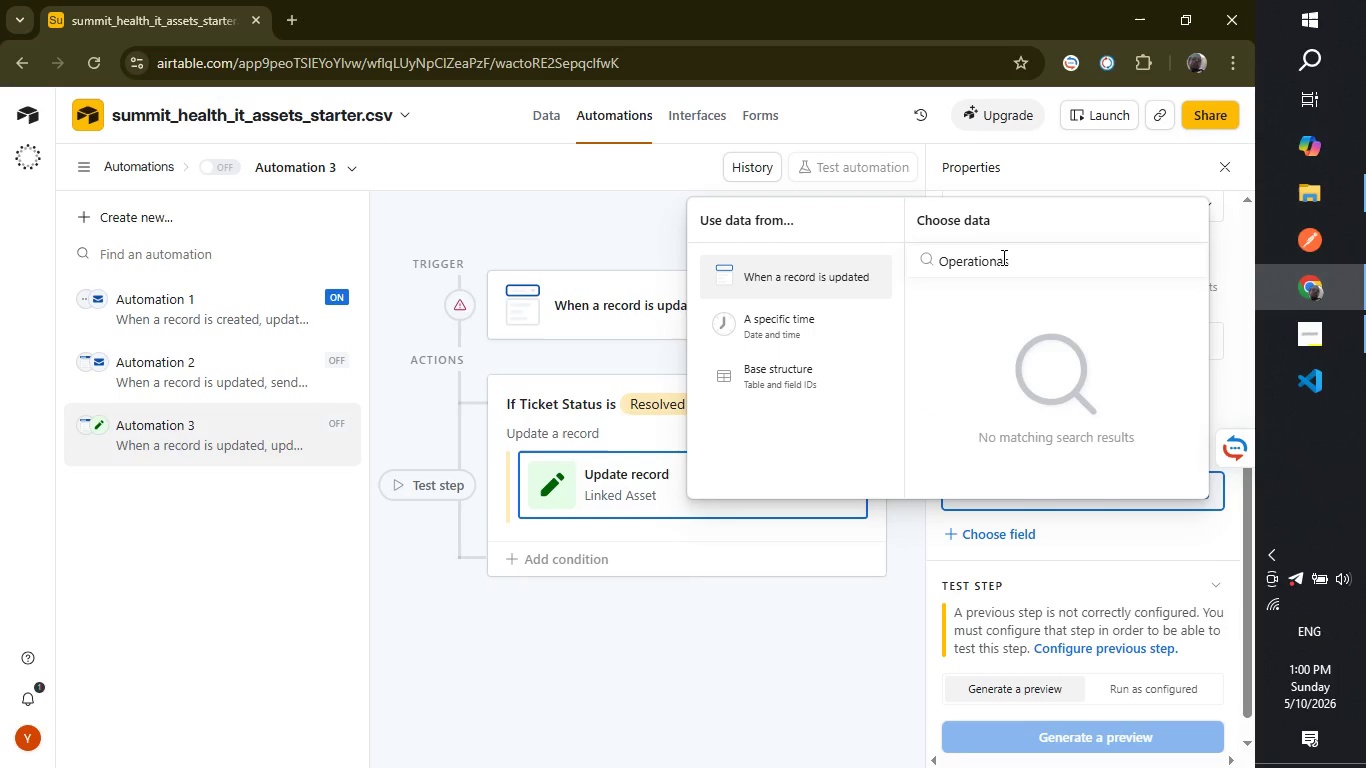 
hold_key(key=T, duration=0.31)
 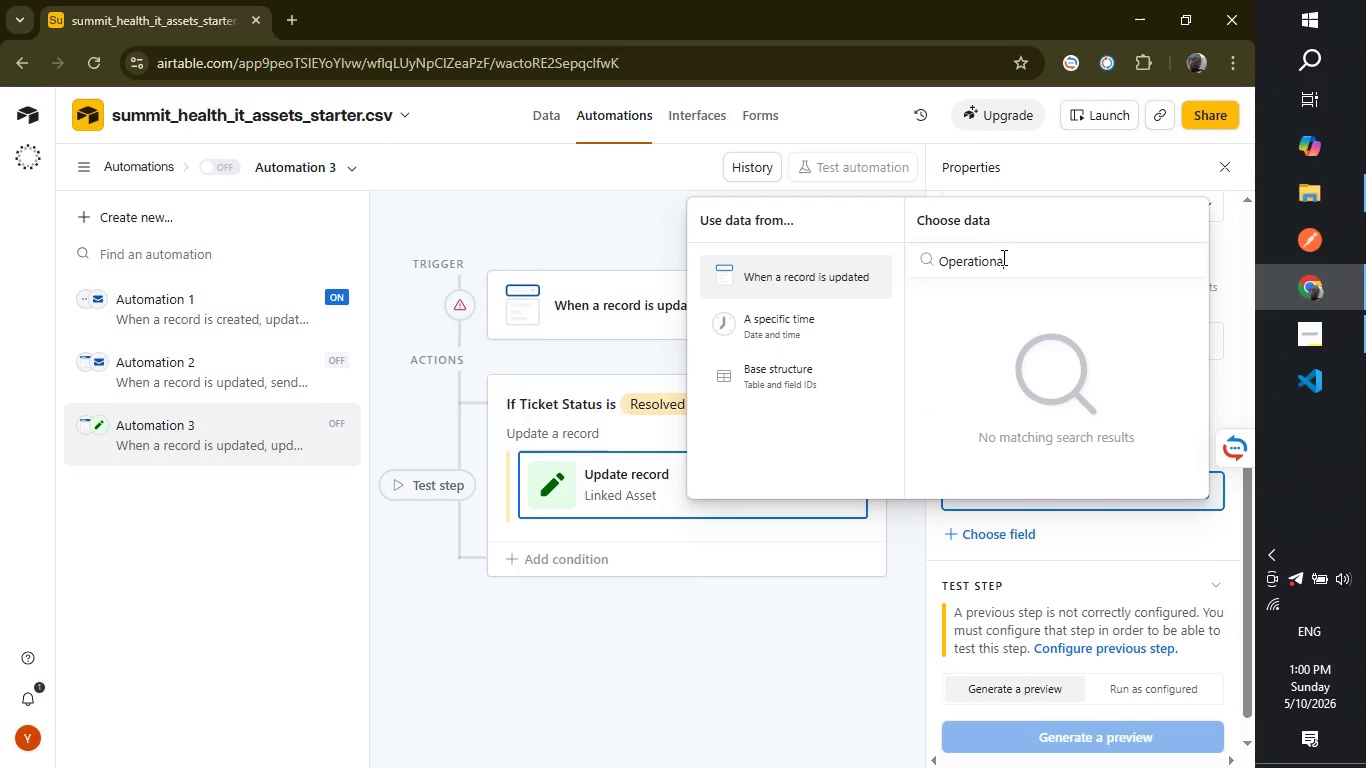 
hold_key(key=I, duration=0.33)
 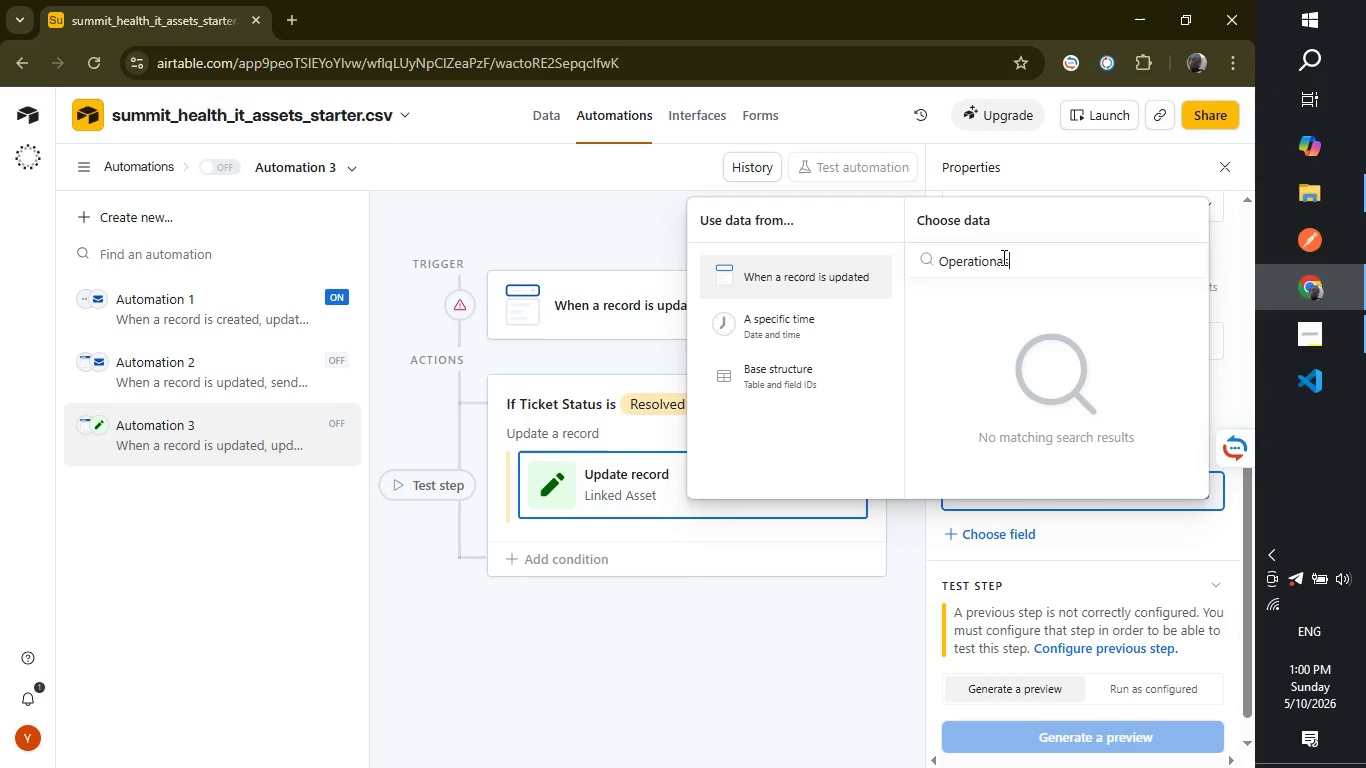 
wait(8.12)
 